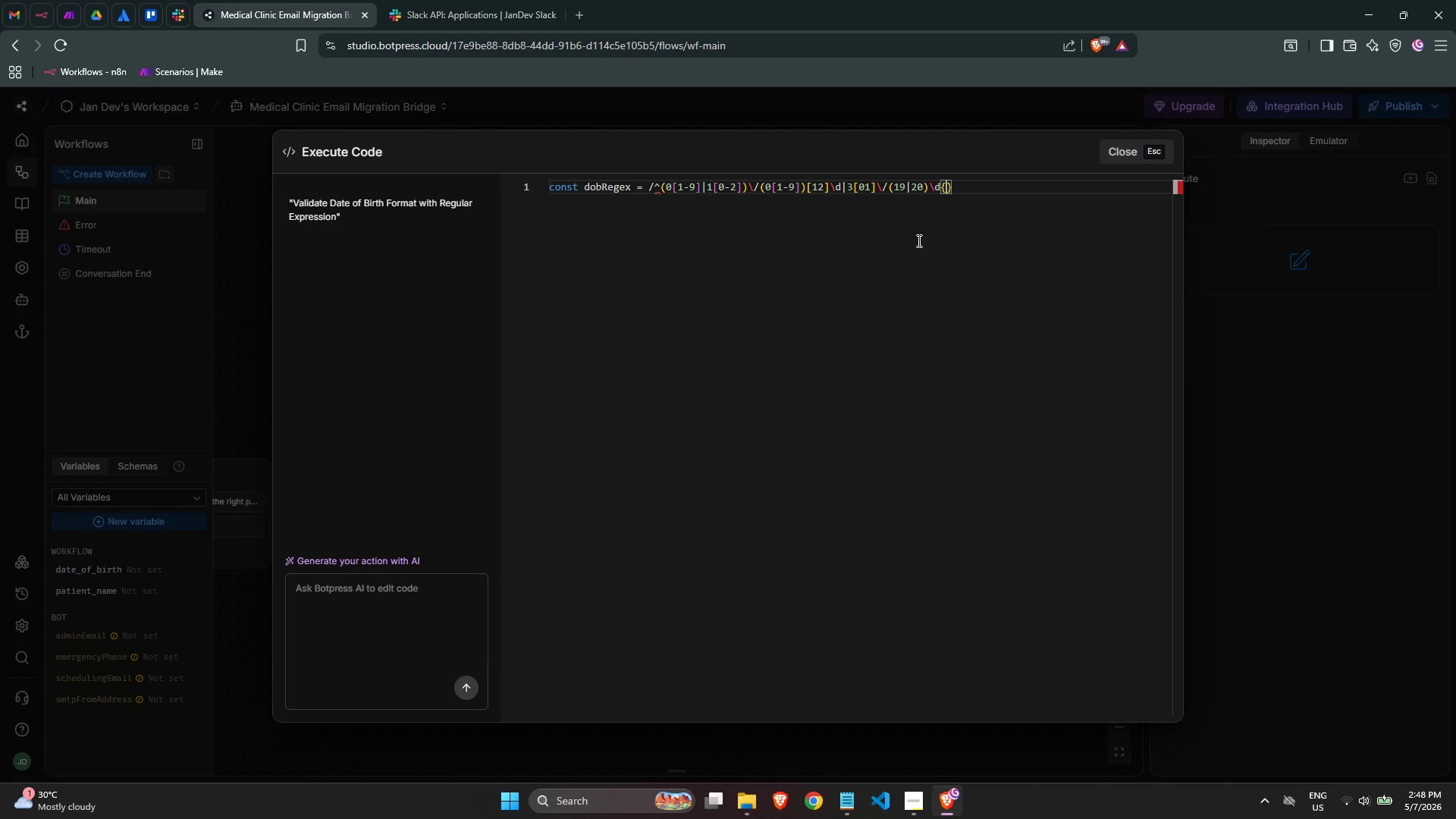 
key(2)
 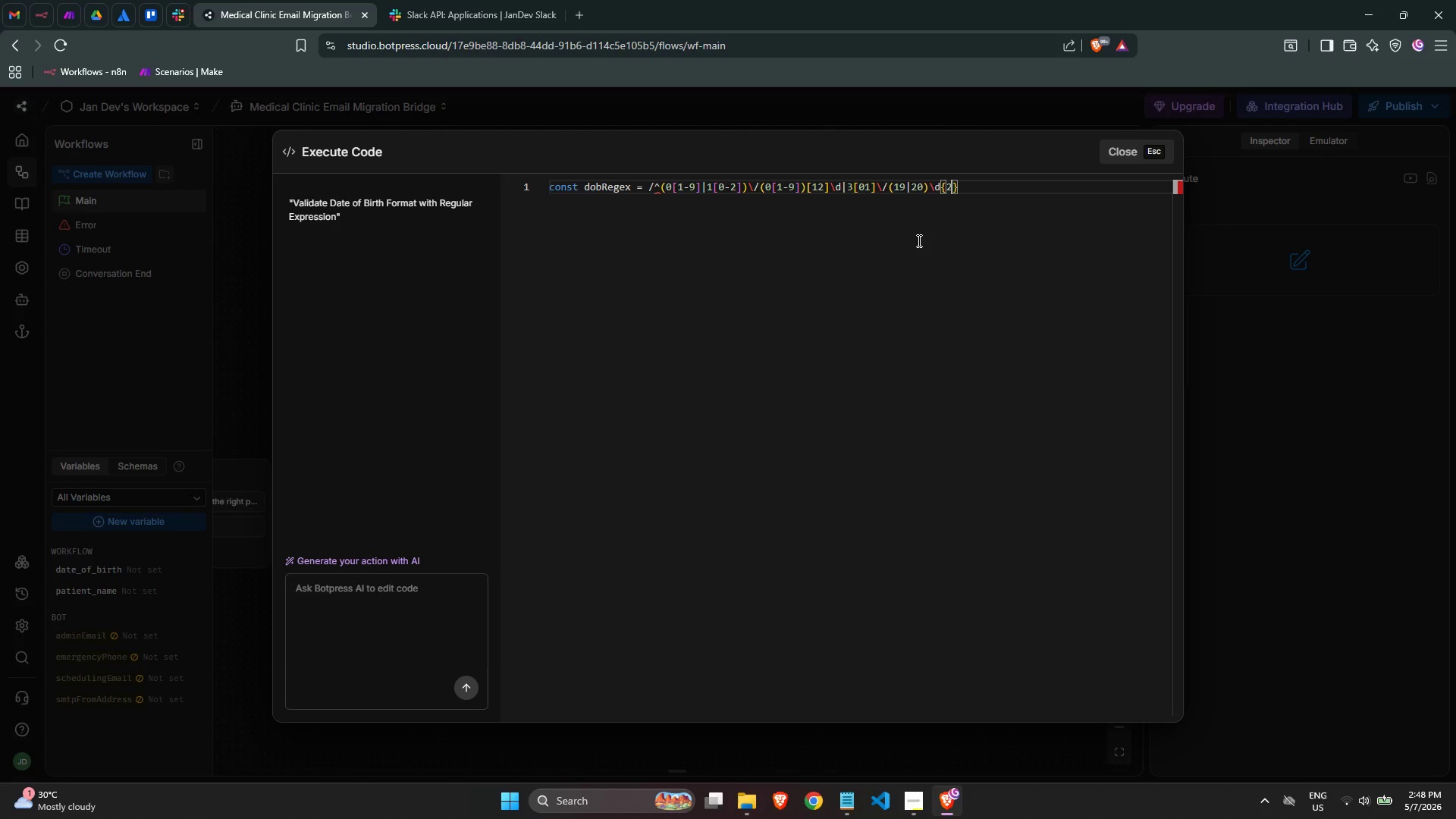 
key(ArrowRight)
 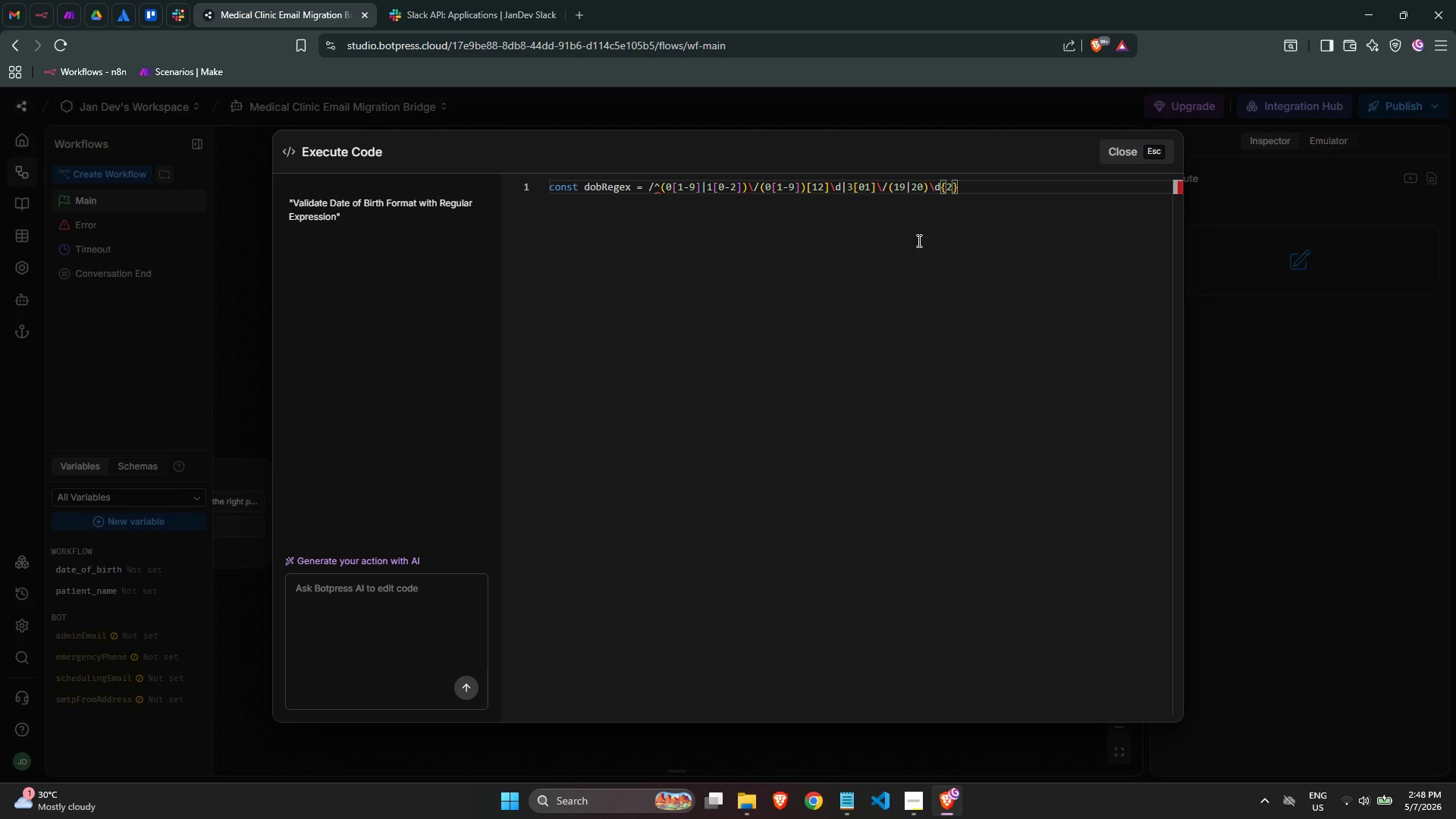 
key(Shift+4)
 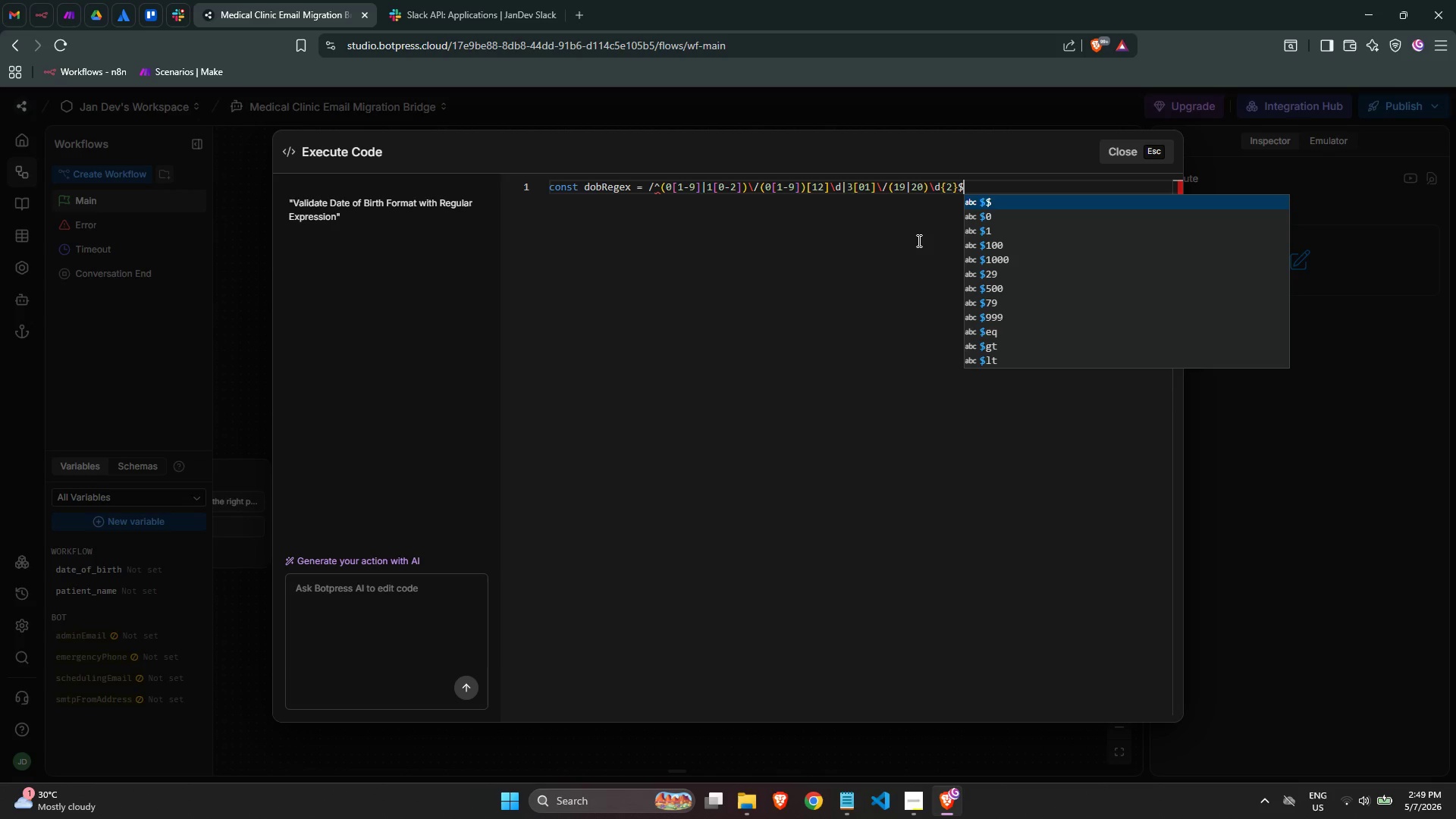 
key(Slash)
 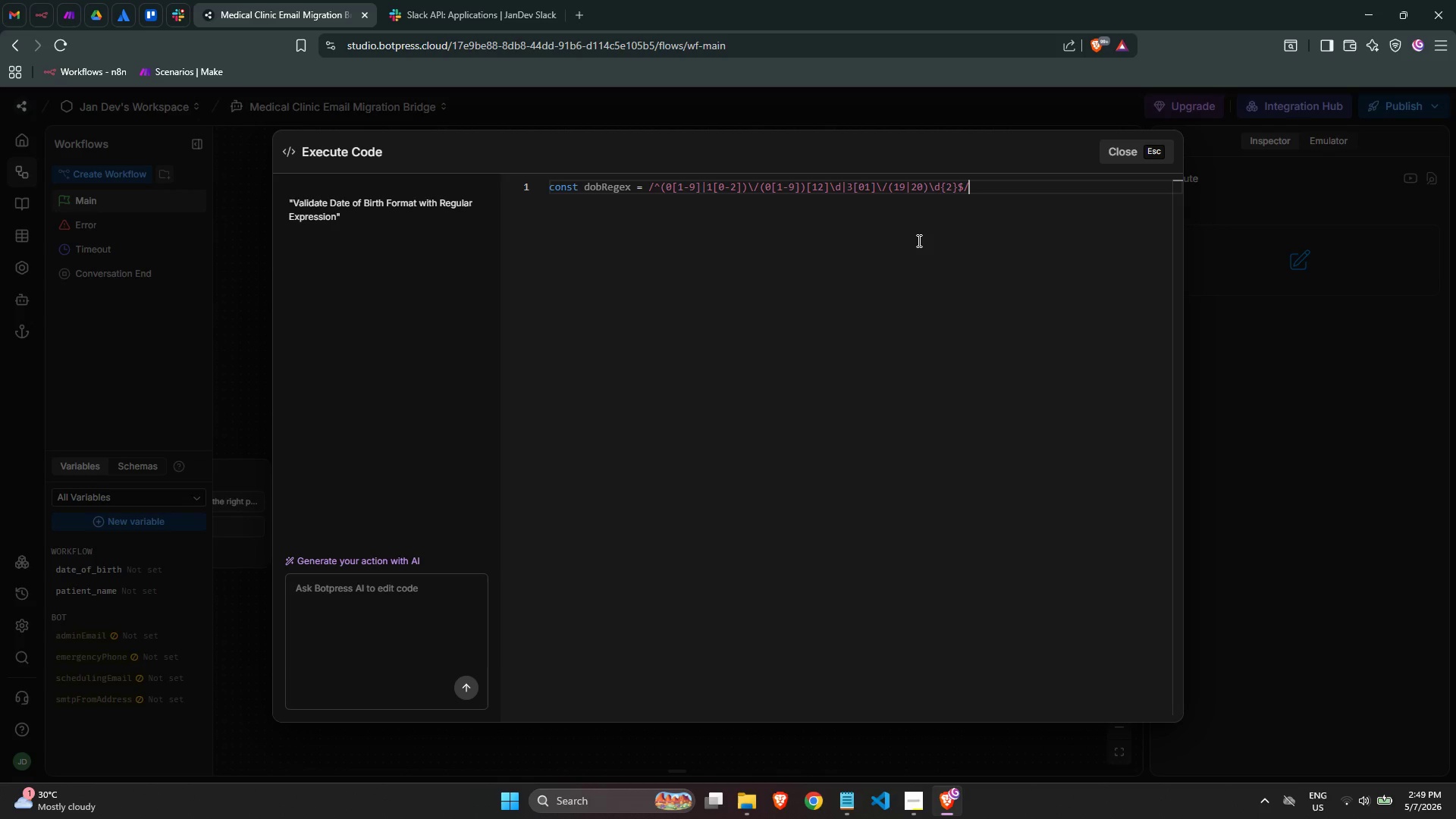 
key(Enter)
 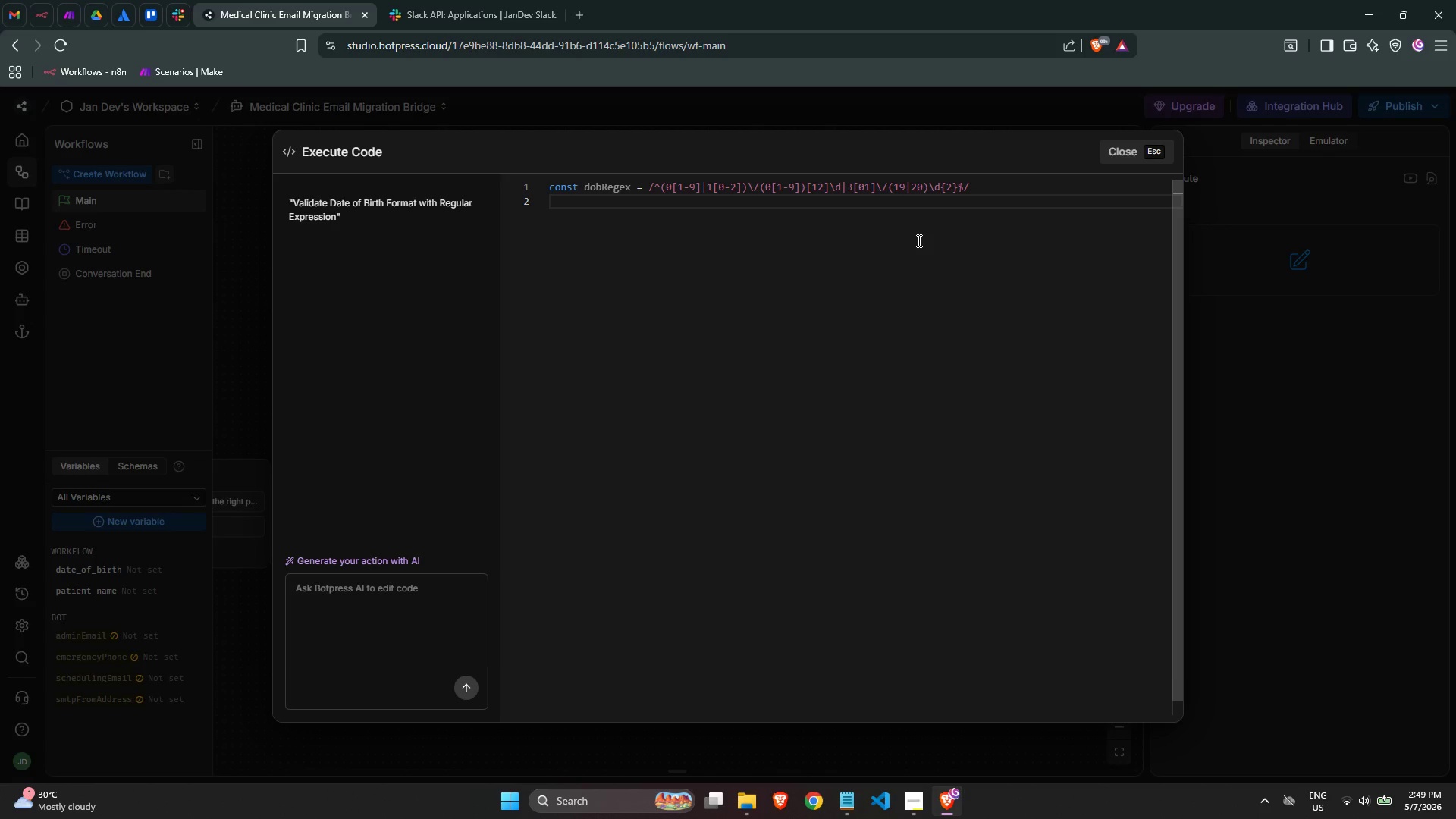 
type(co)
key(Backspace)
key(Backspace)
type(workflow.dob_c)
key(Backspace)
type(valid = )
 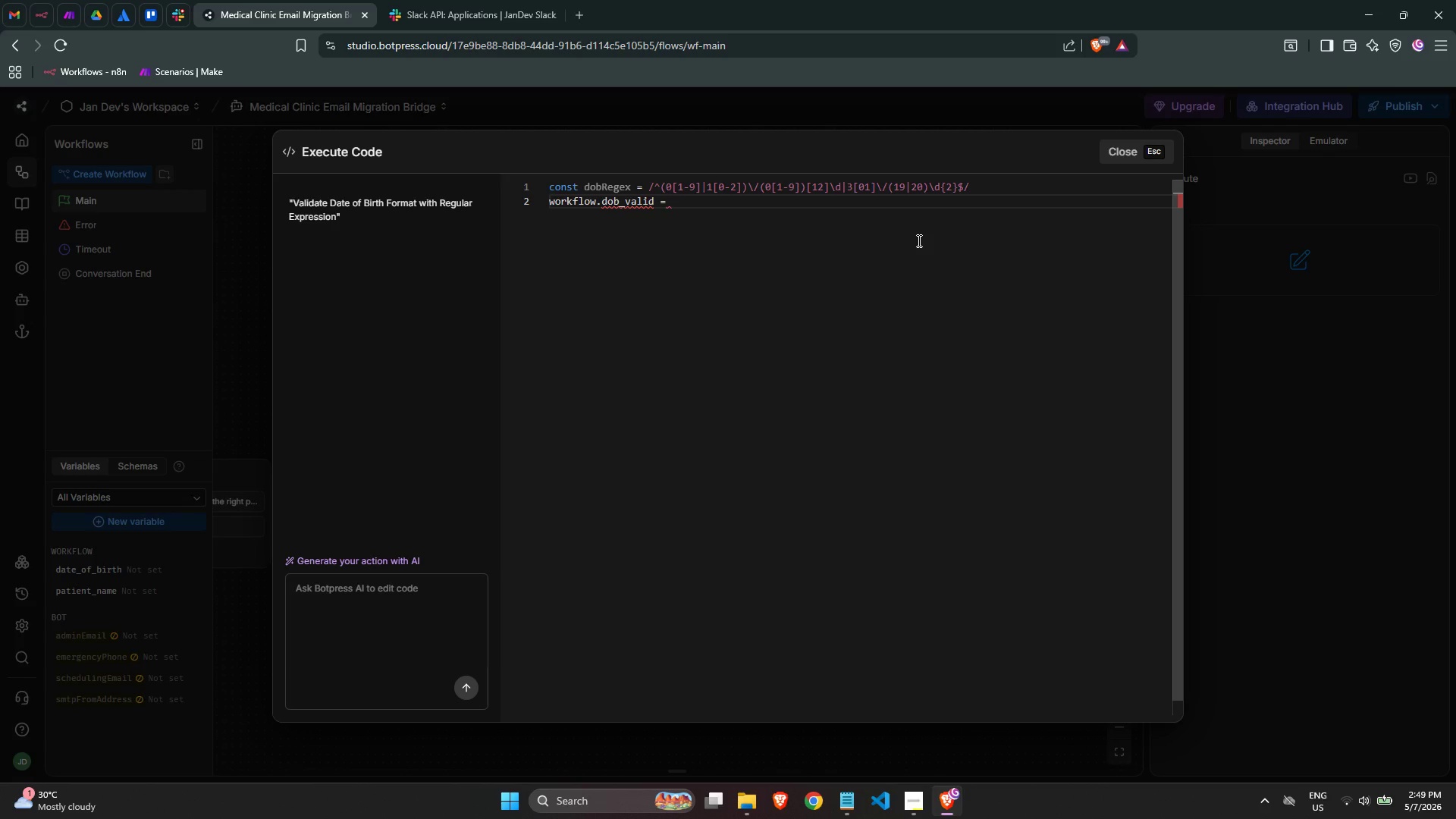 
type(dob)
 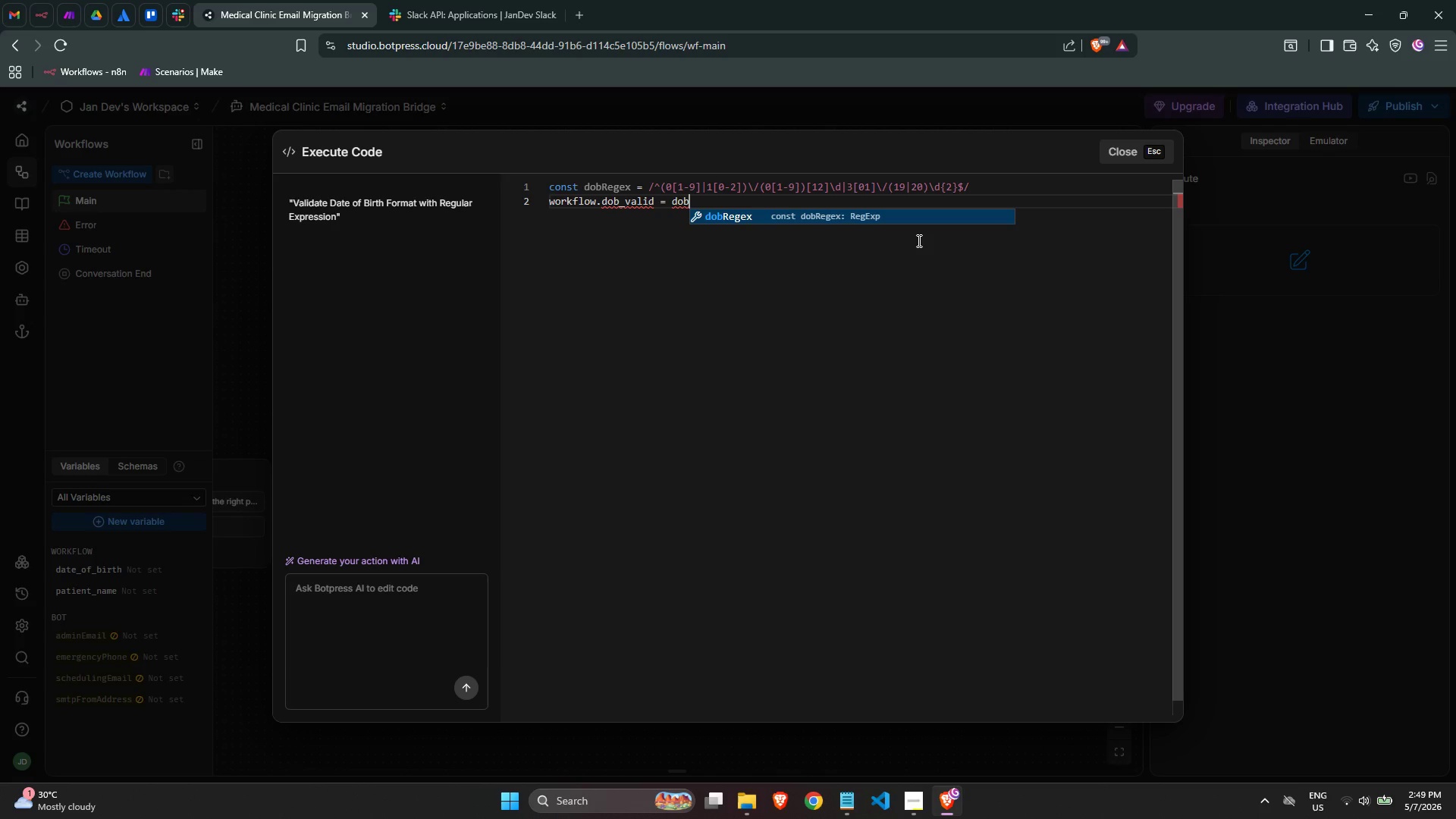 
key(Enter)
 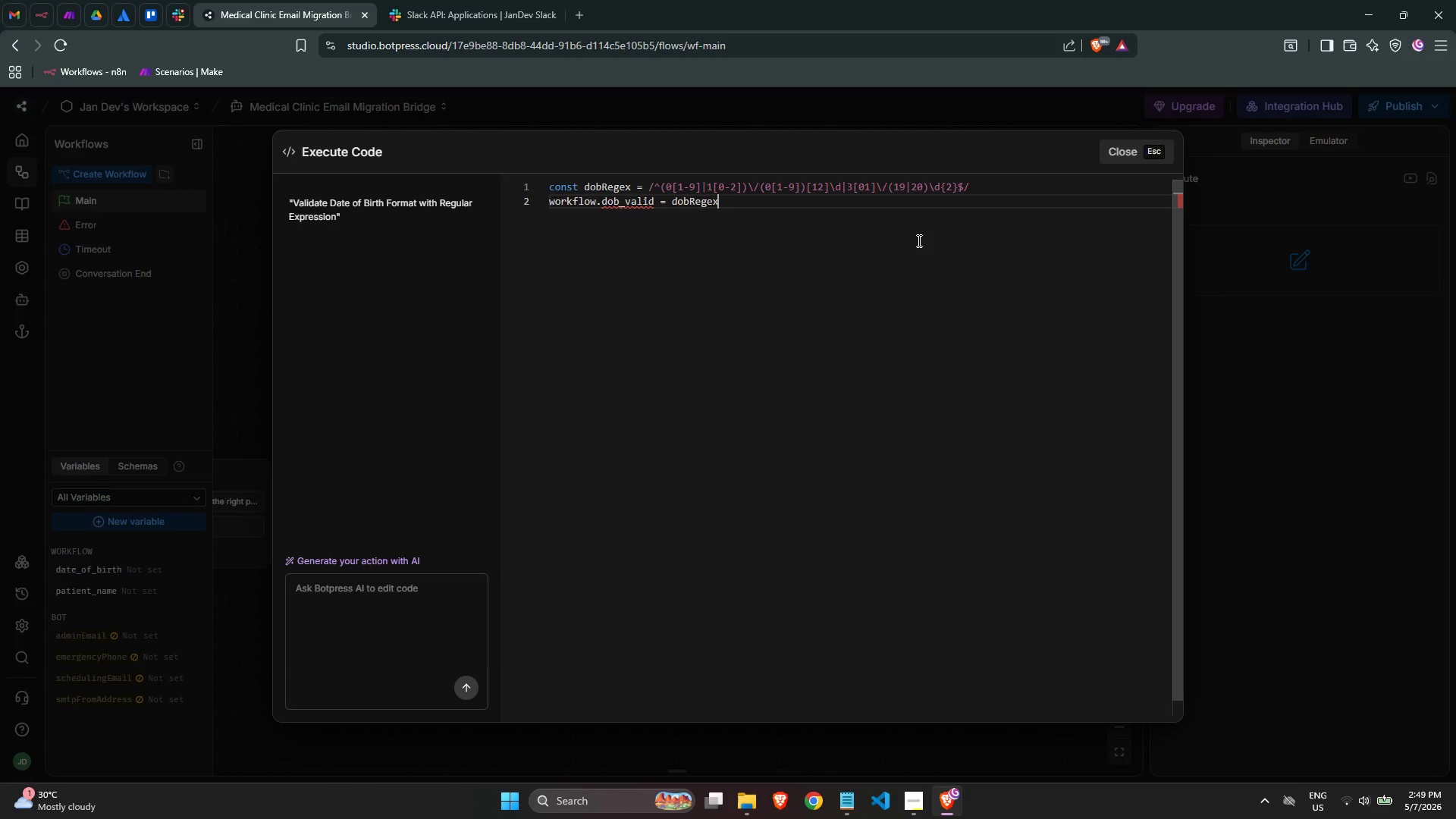 
type(.e)
key(Backspace)
type(test)
 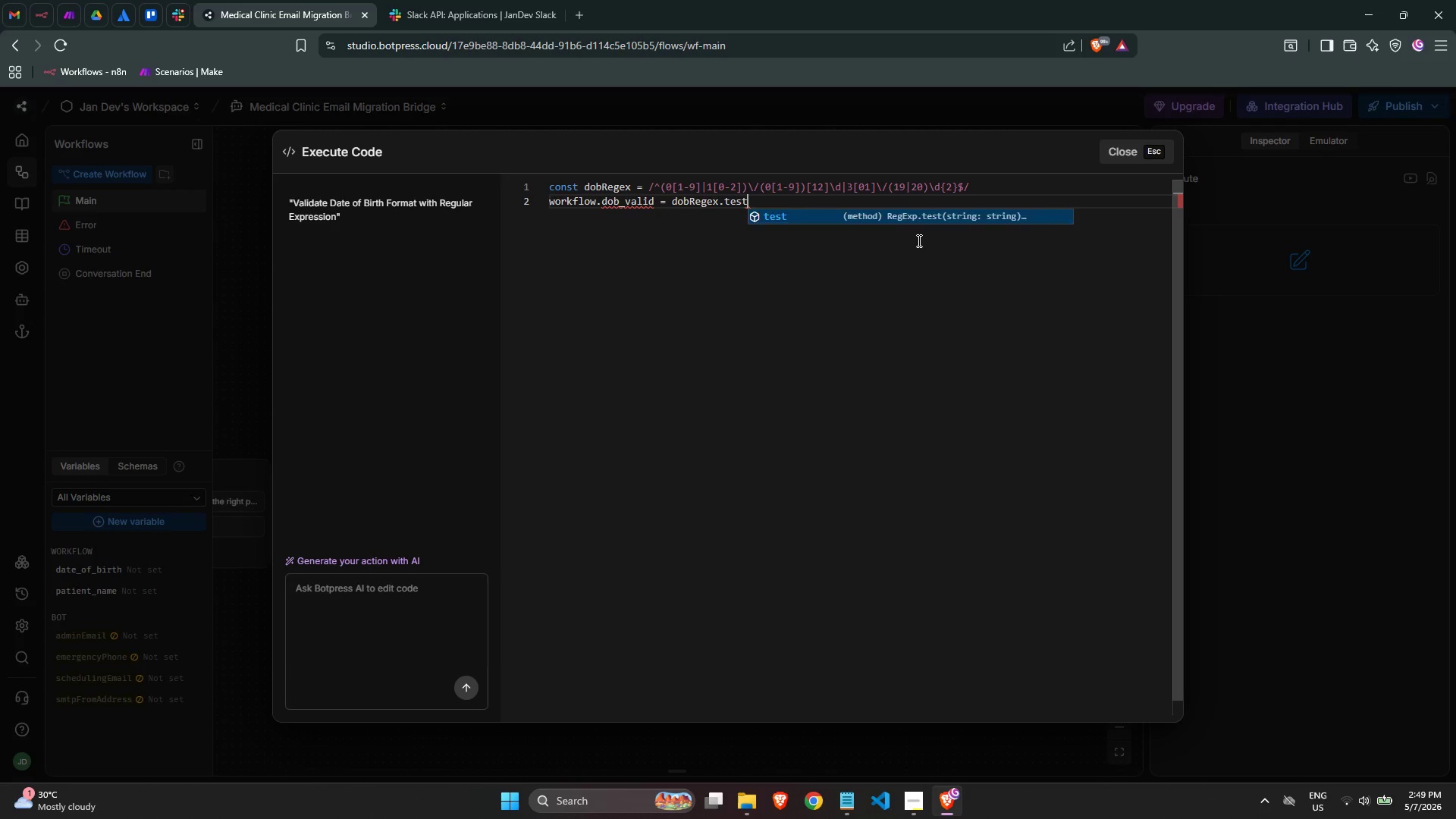 
key(Enter)
 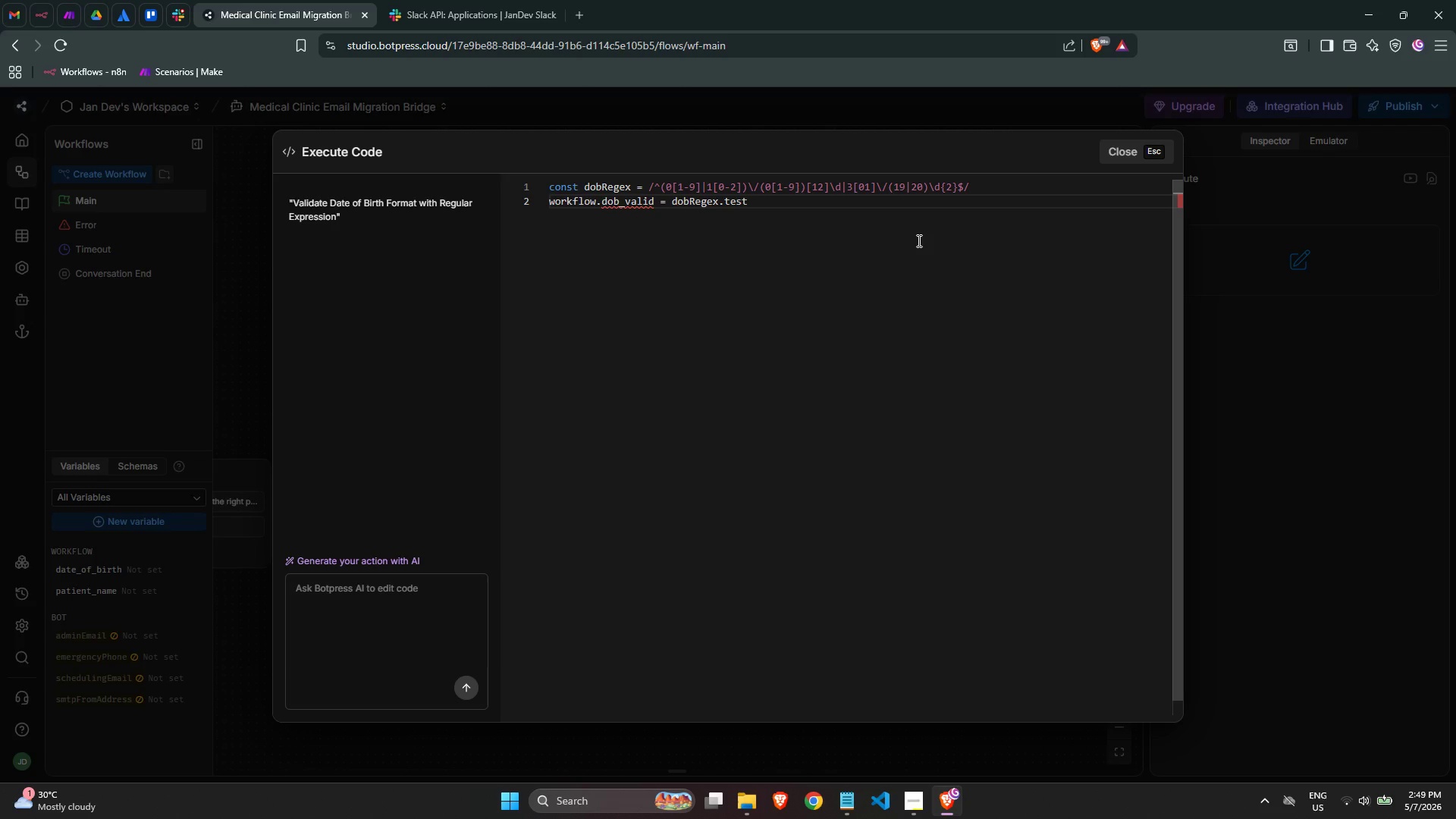 
type((wo)
 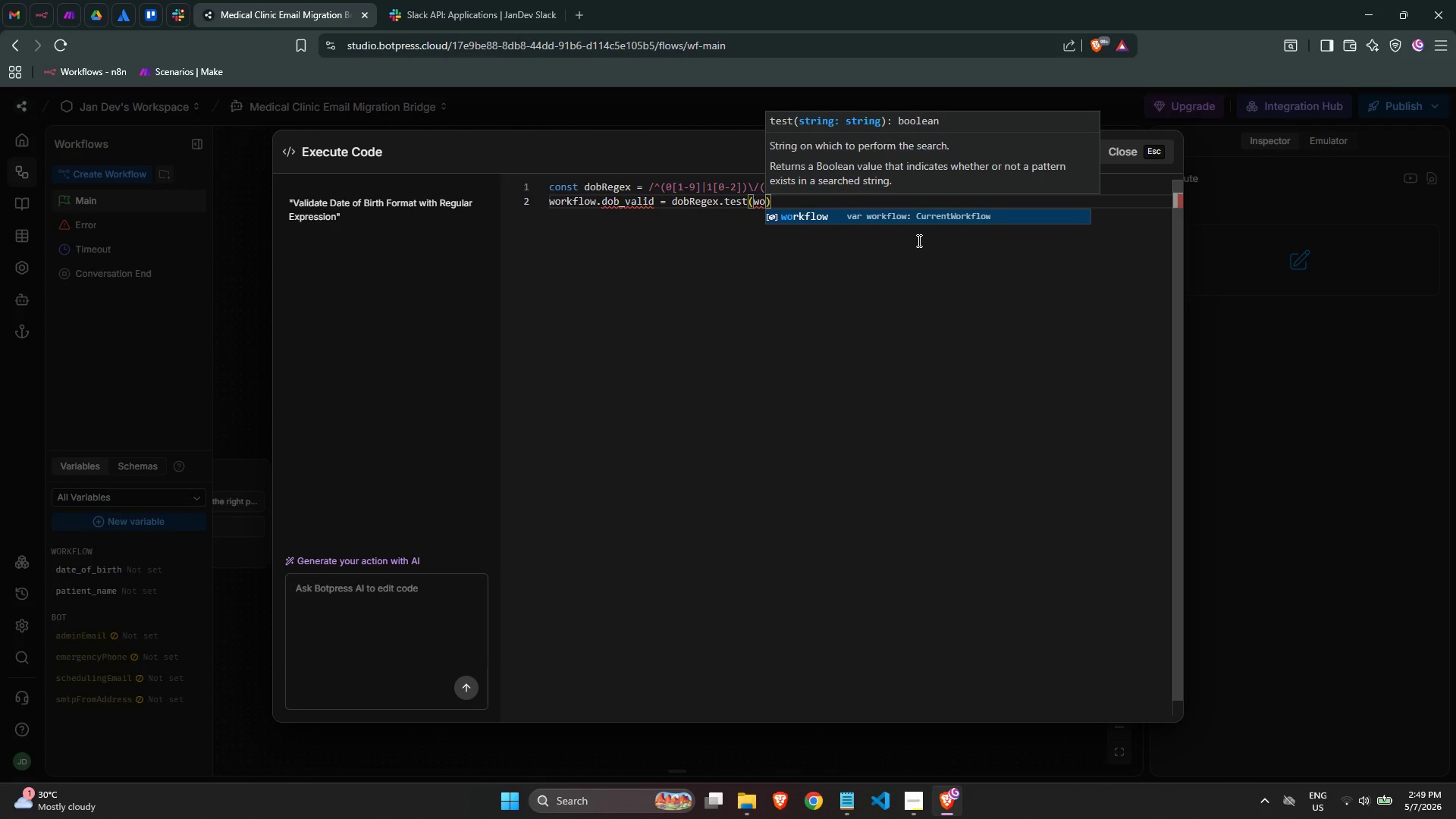 
key(Enter)
 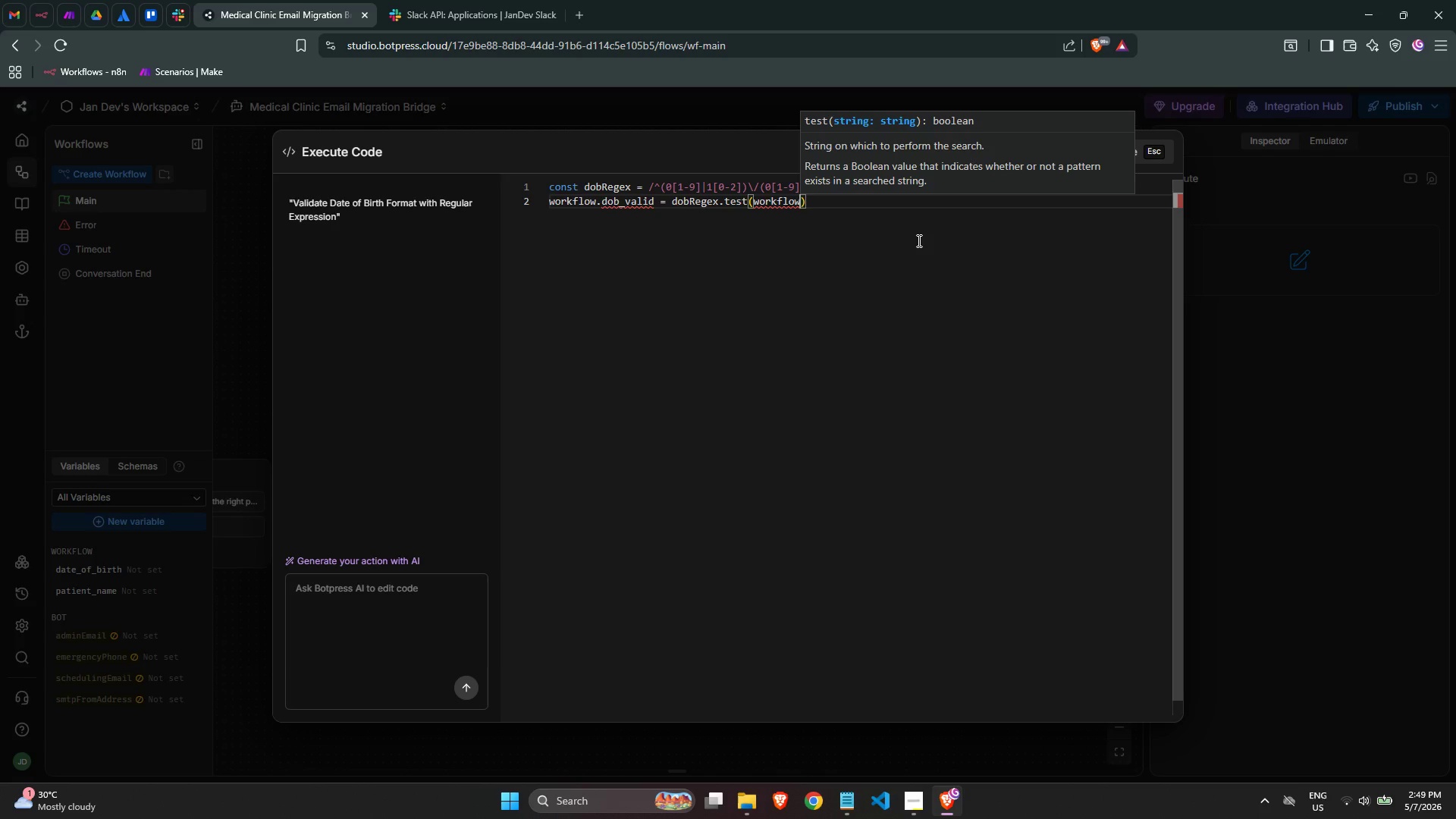 
type(.date)
 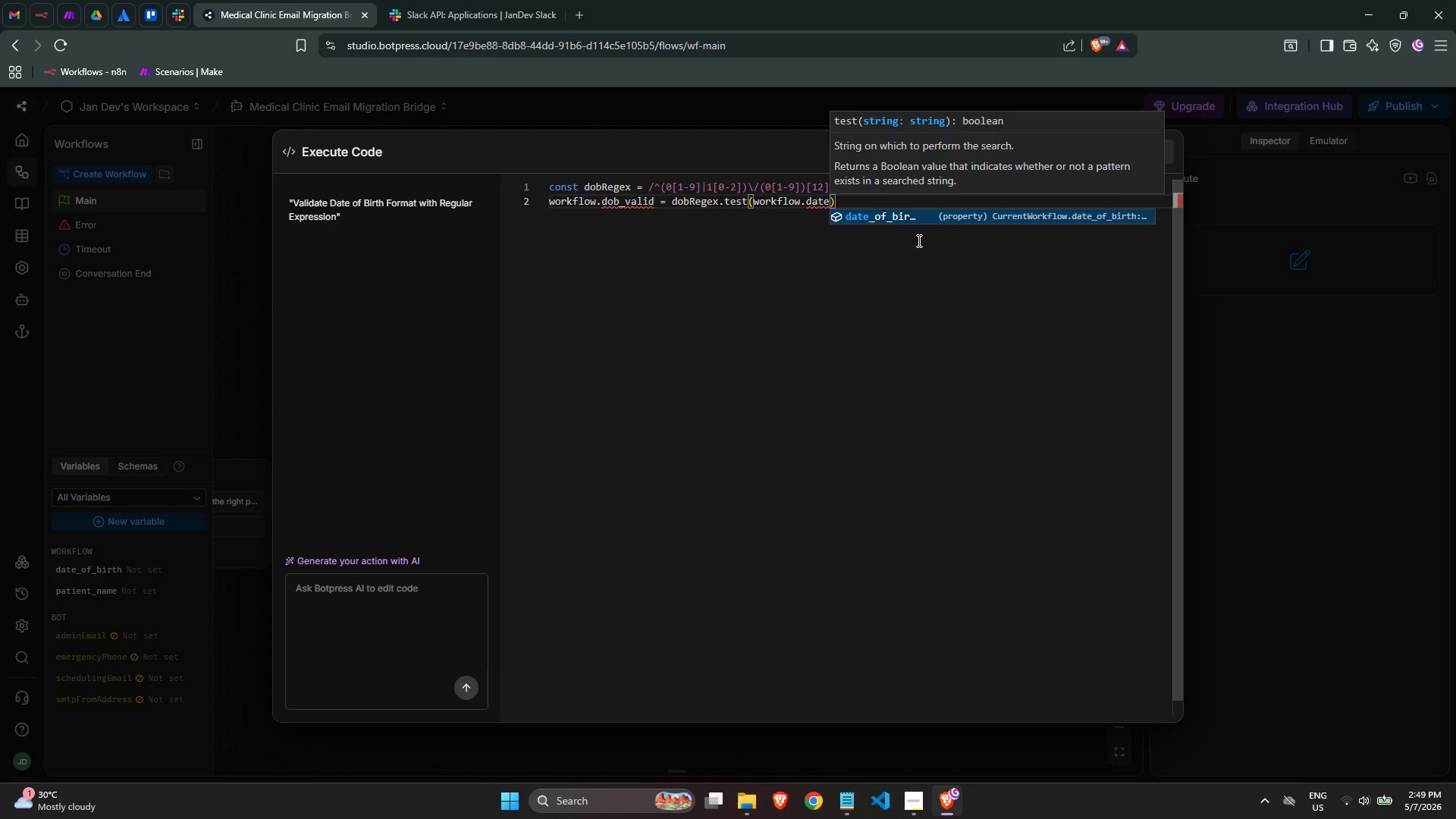 
key(Enter)
 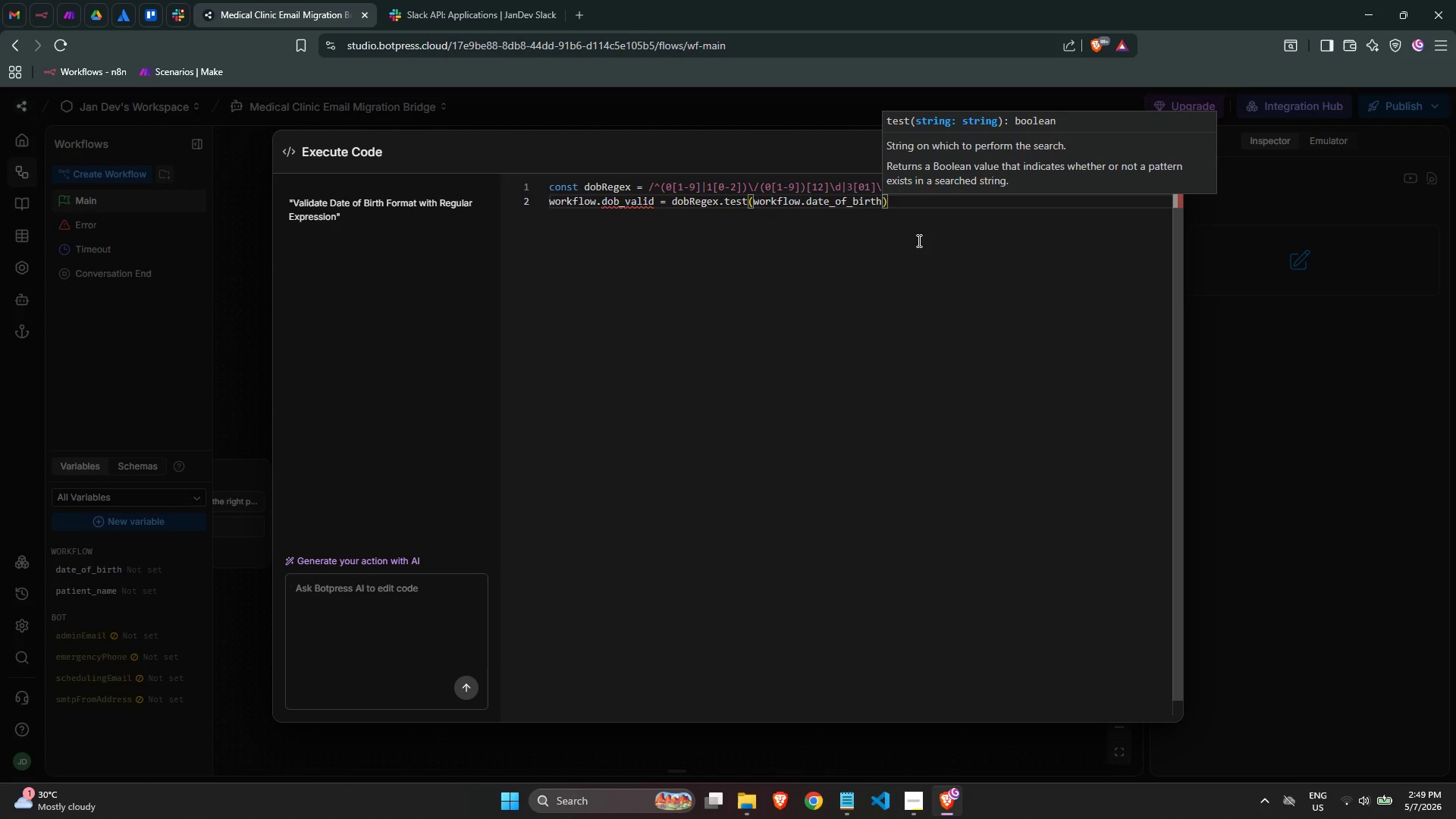 
type(.trim()
 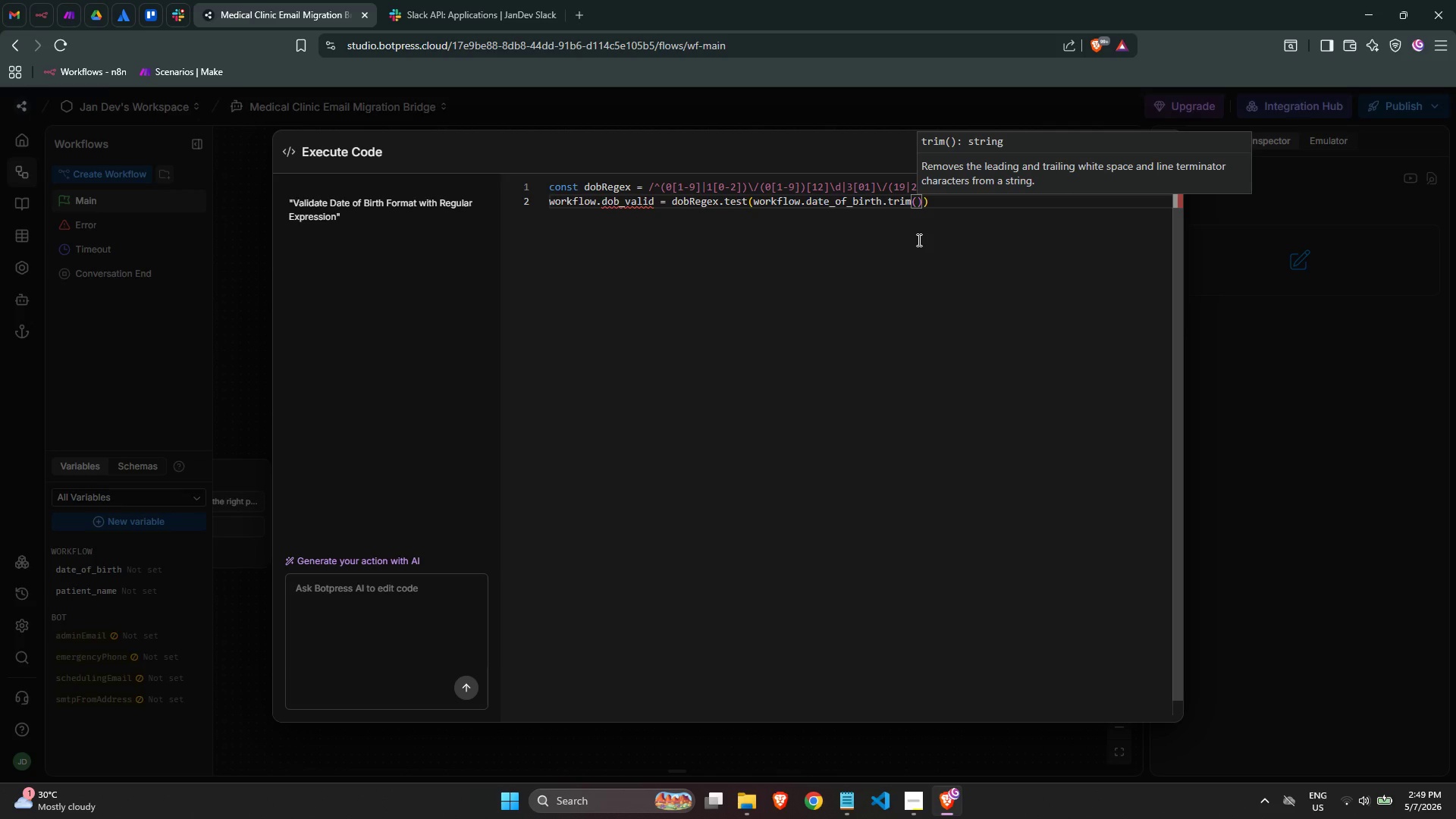 
left_click([969, 204])
 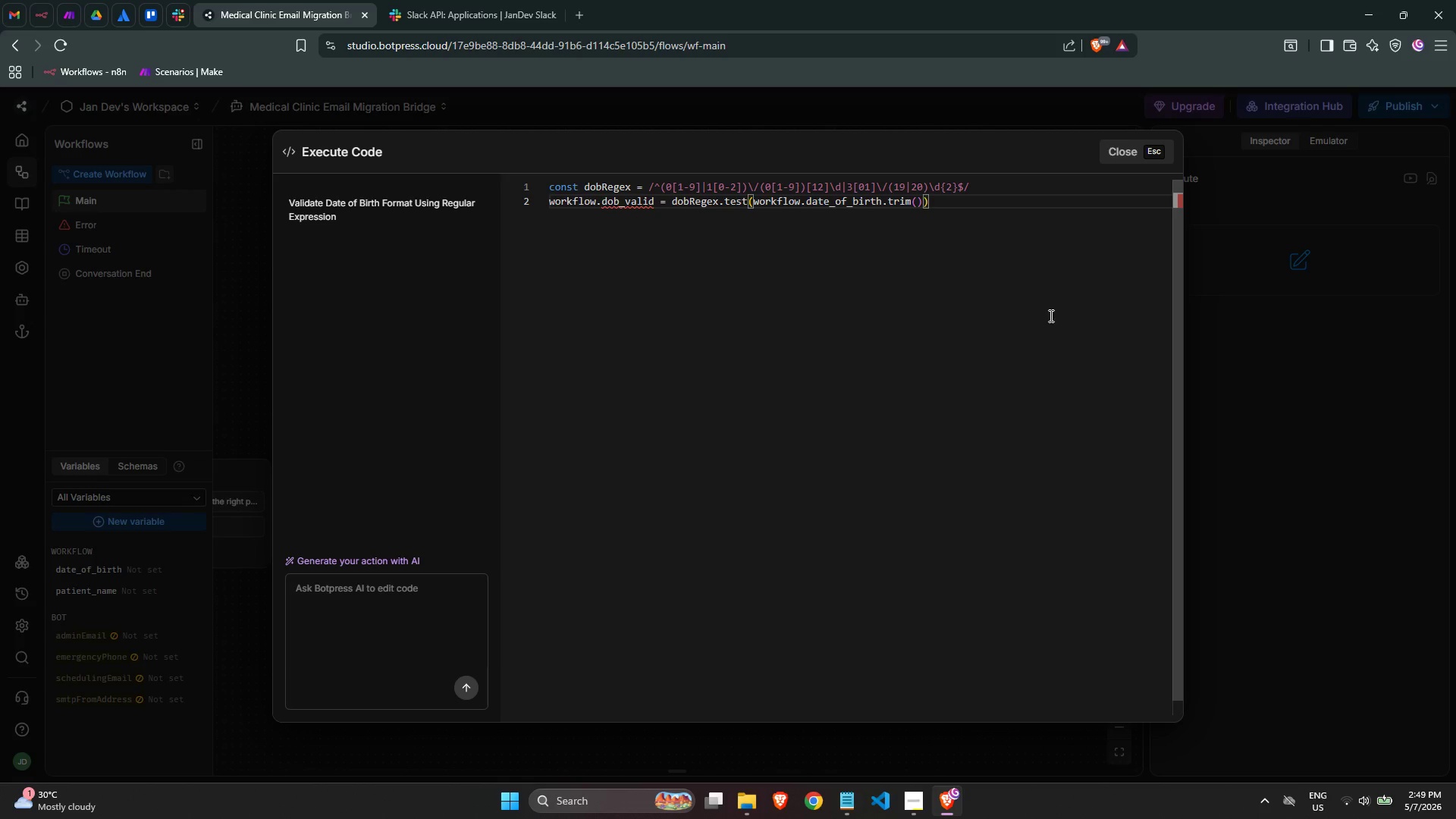 
left_click([1262, 344])
 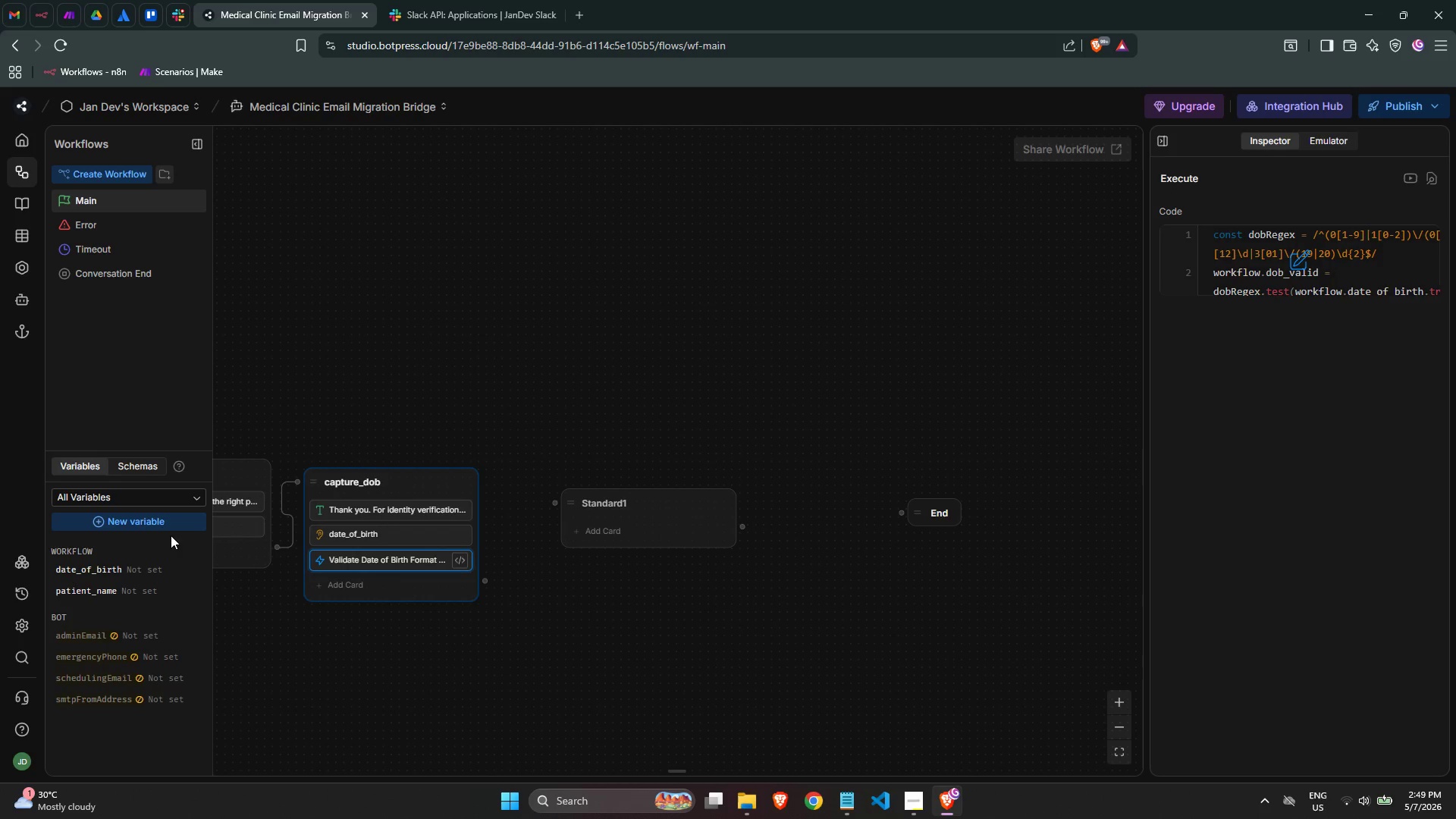 
left_click([146, 526])
 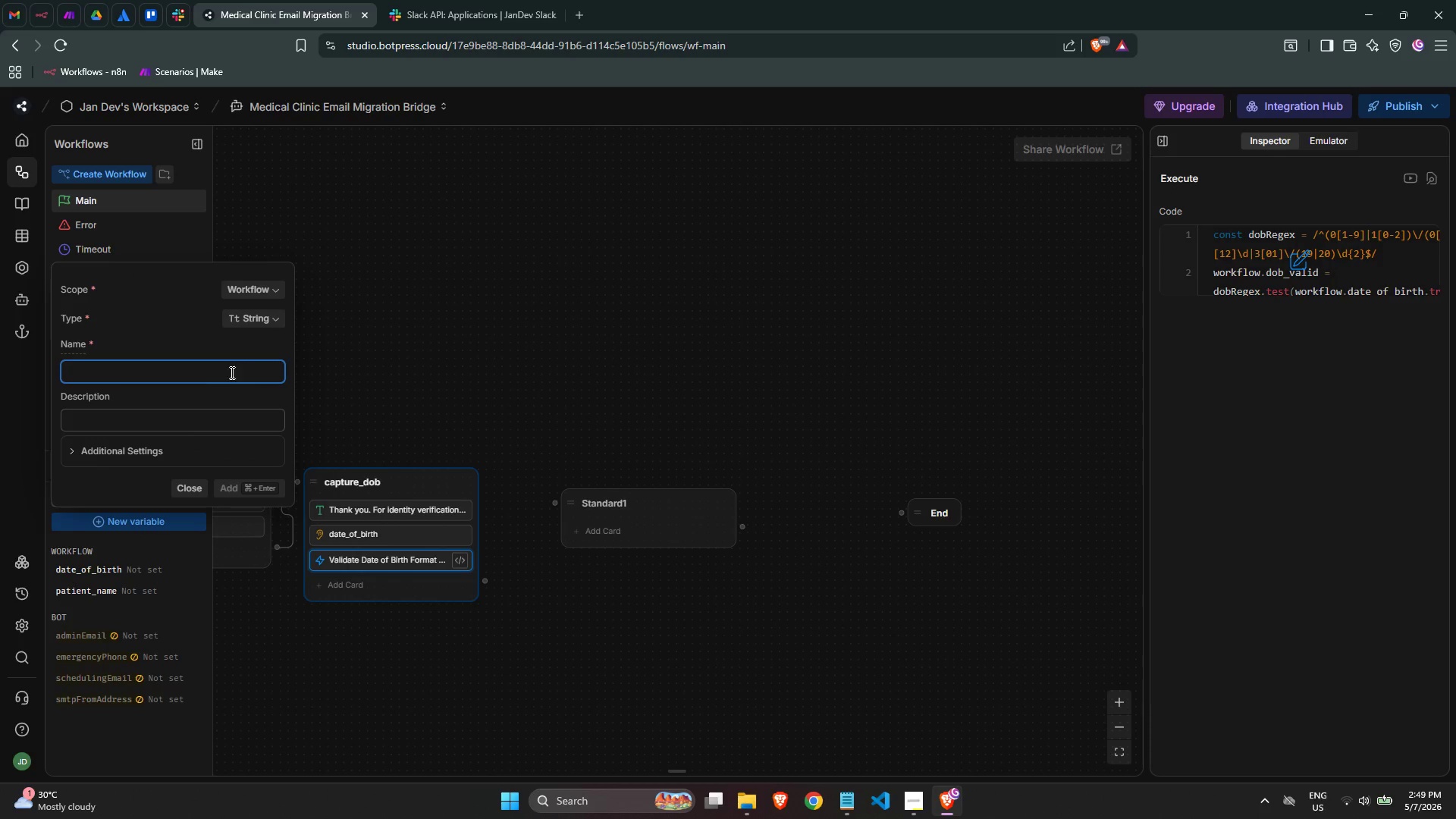 
left_click([215, 372])
 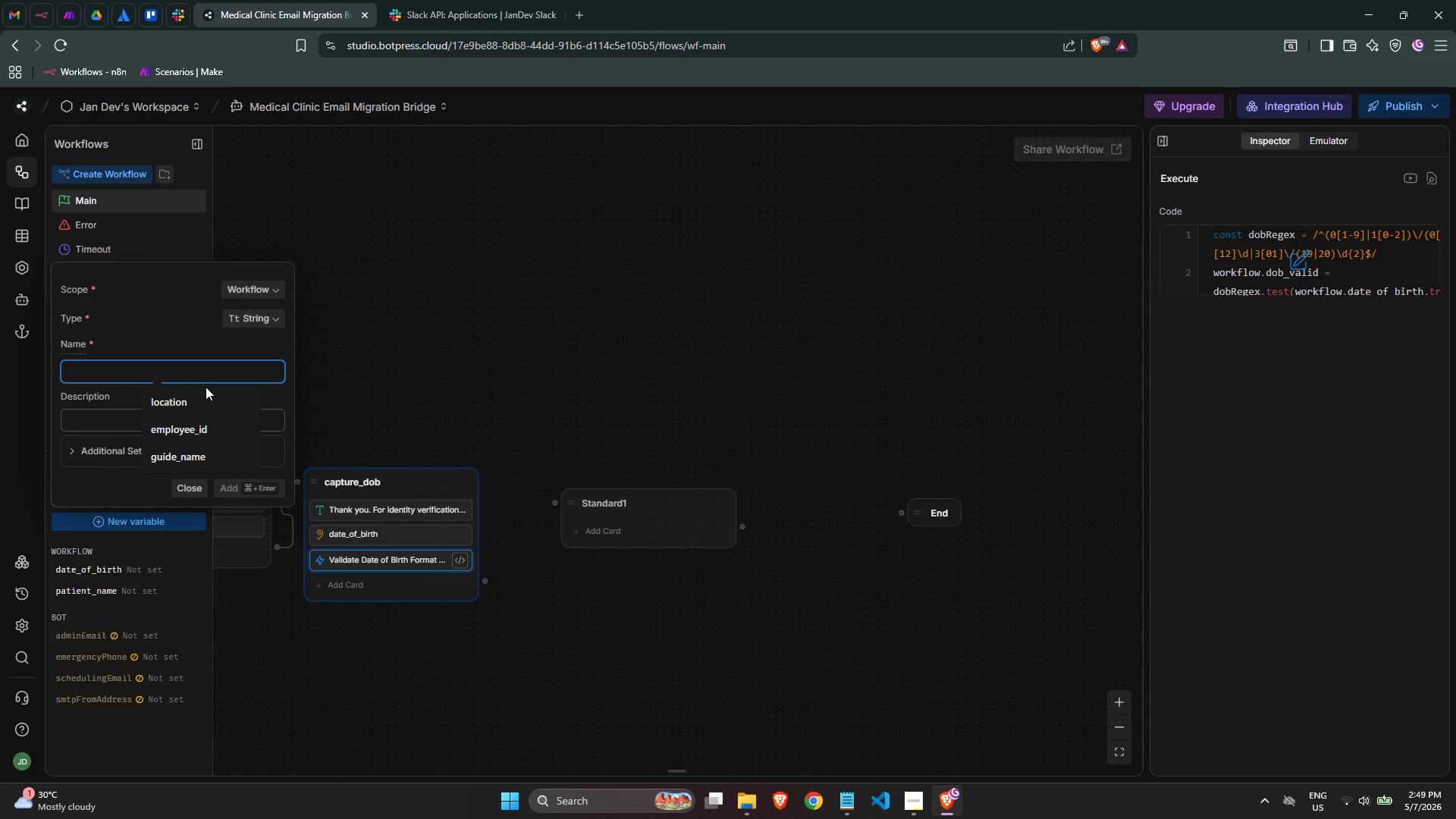 
type(dob_valid)
 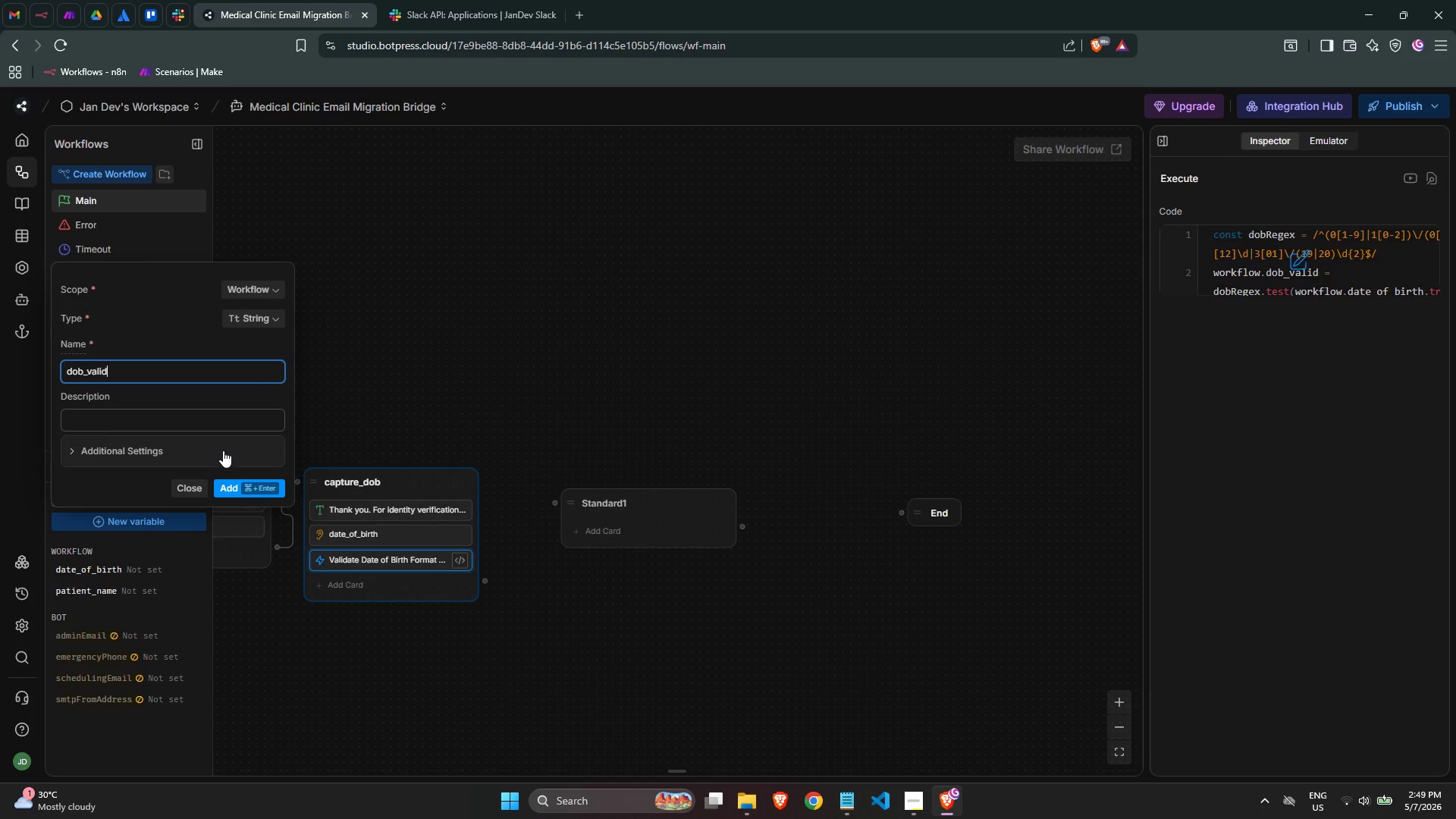 
left_click([241, 485])
 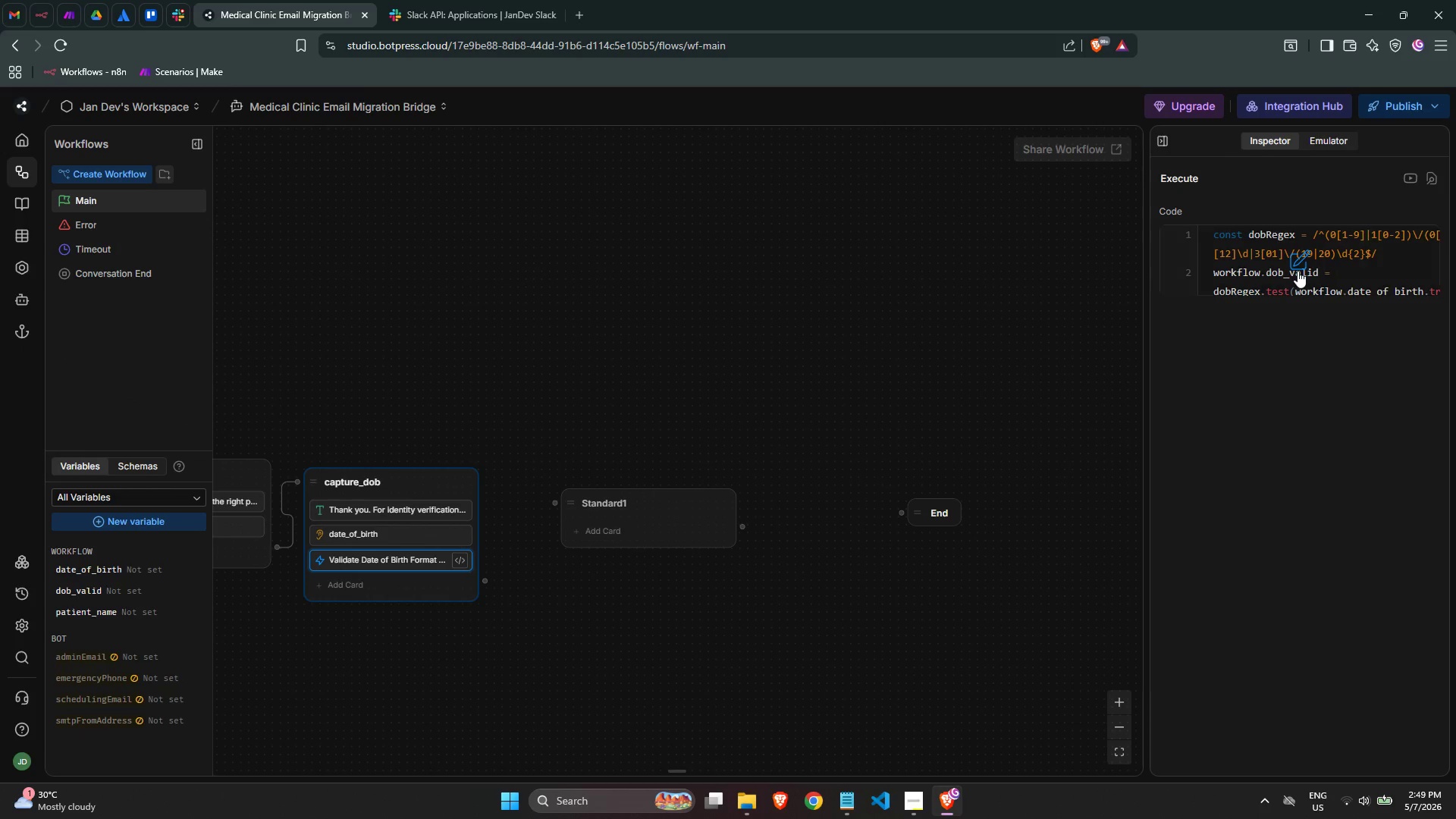 
left_click([1292, 278])
 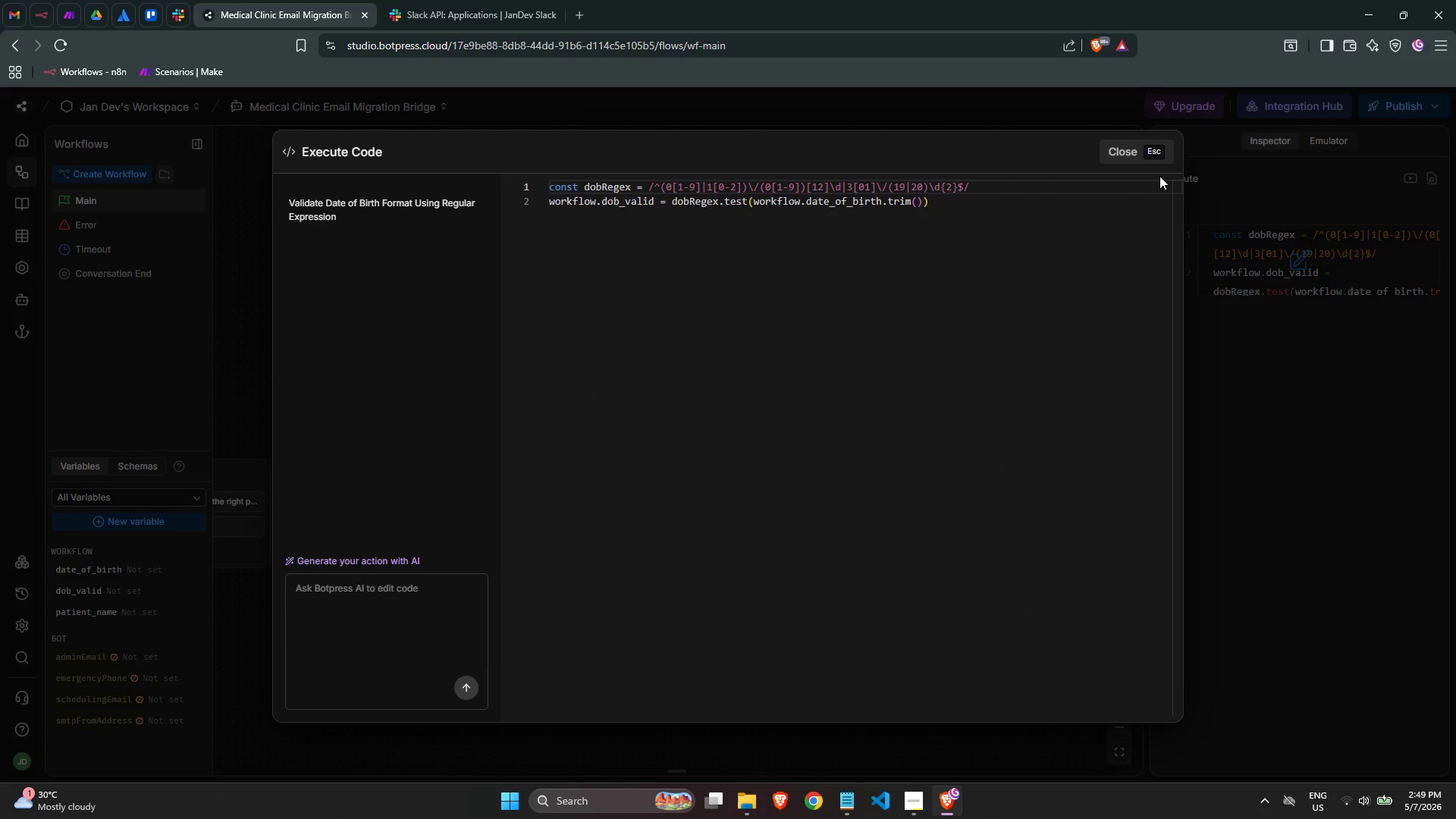 
left_click([1161, 153])
 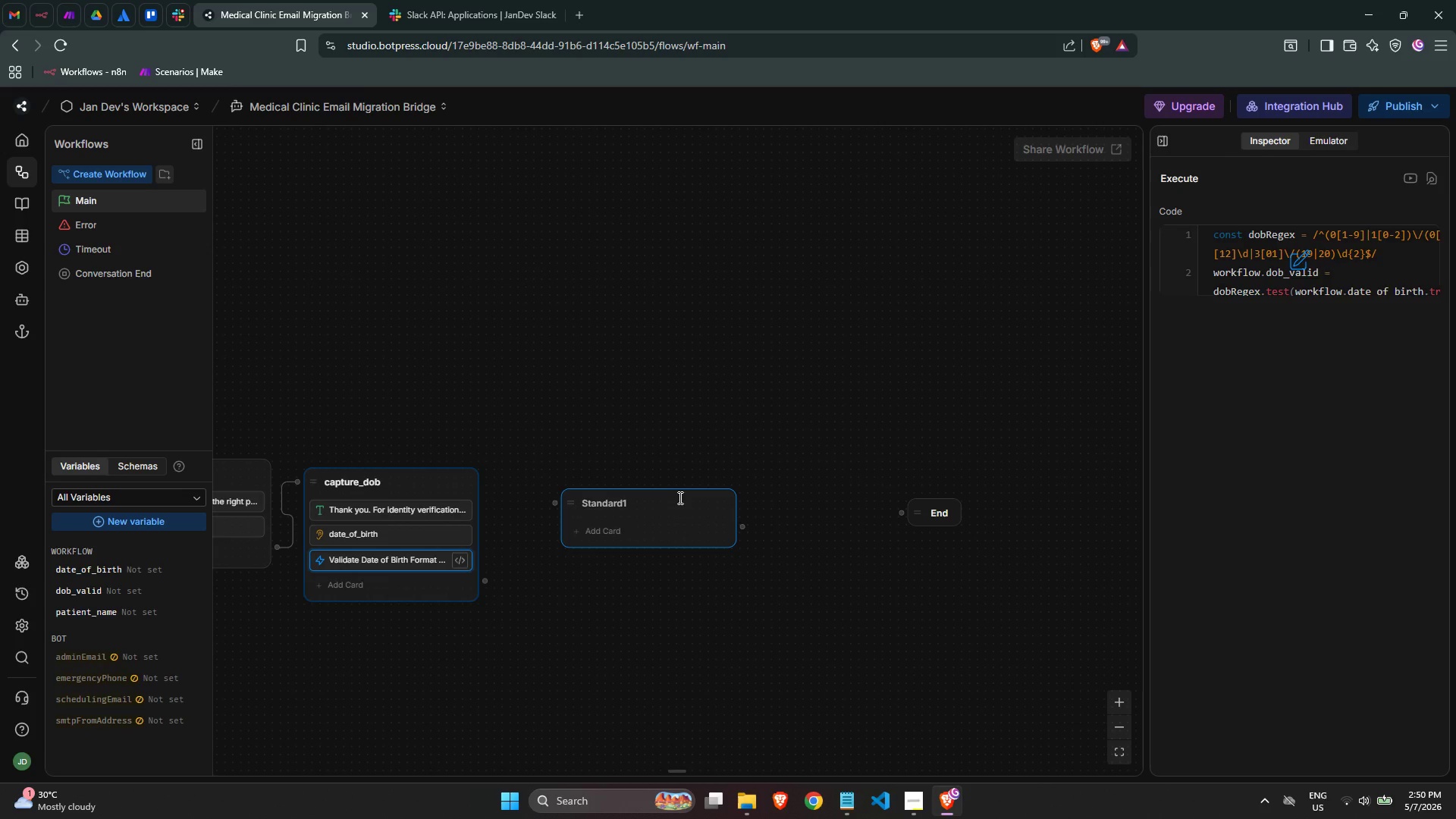 
wait(22.77)
 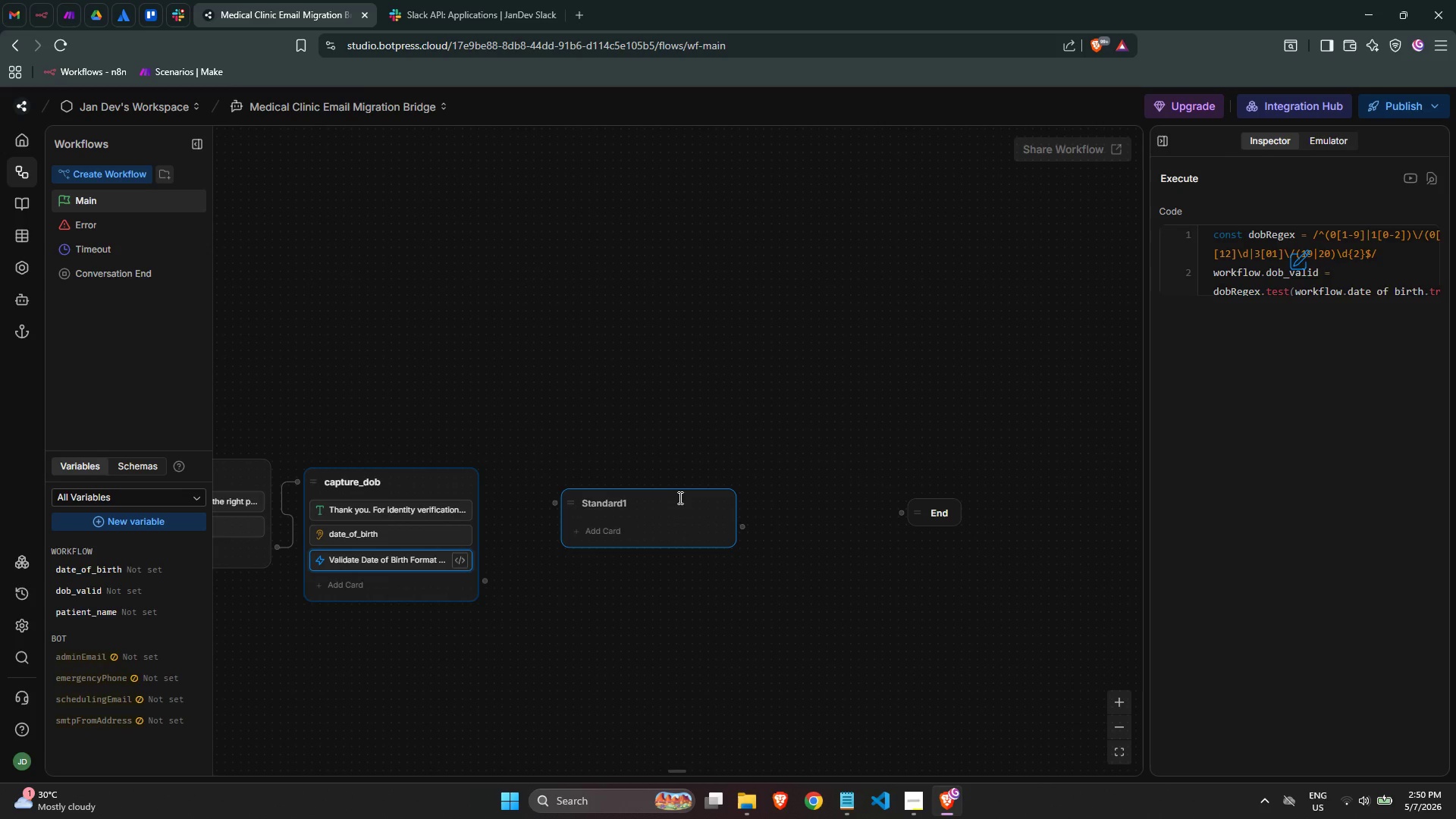 
left_click([403, 585])
 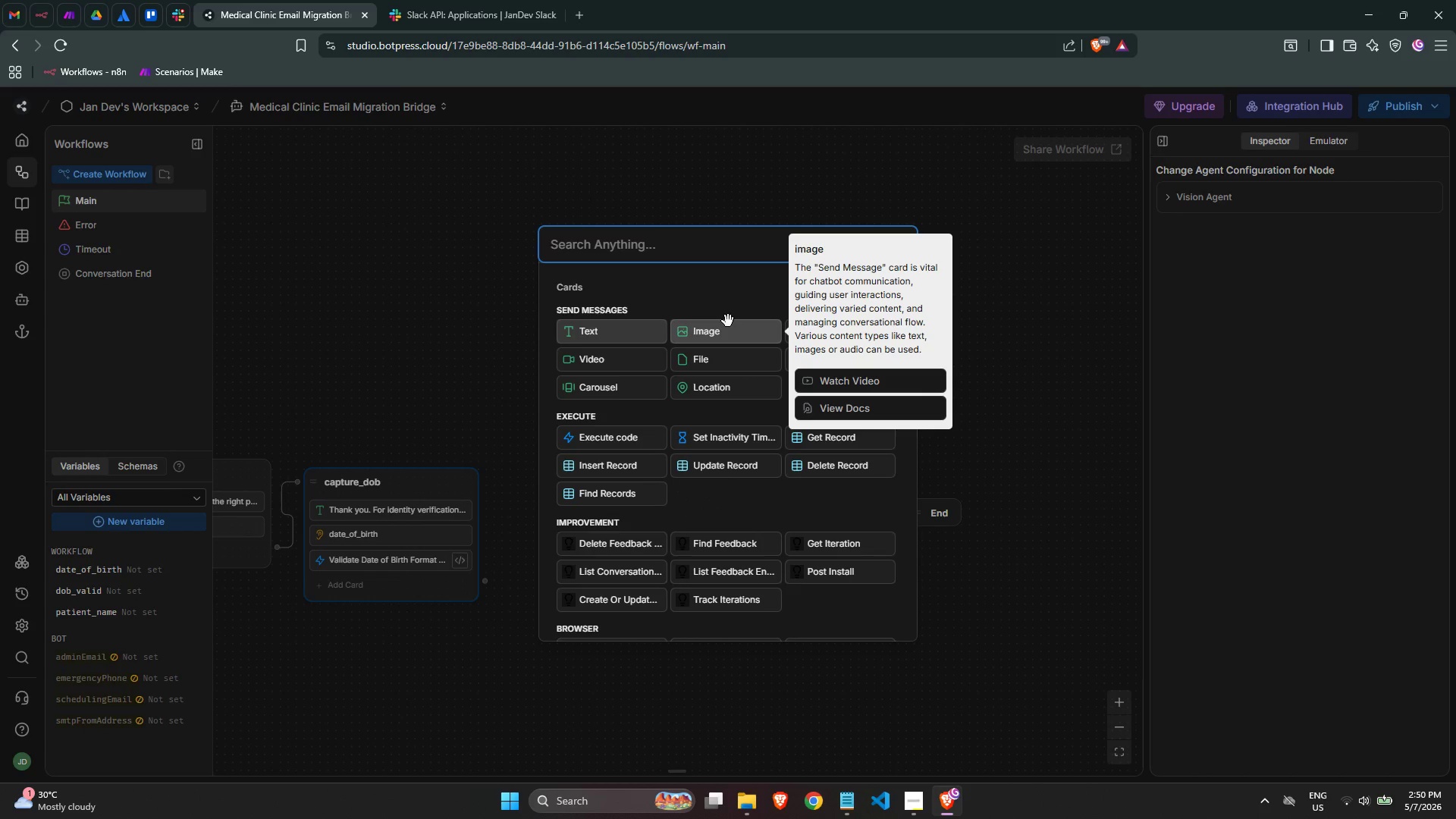 
wait(10.05)
 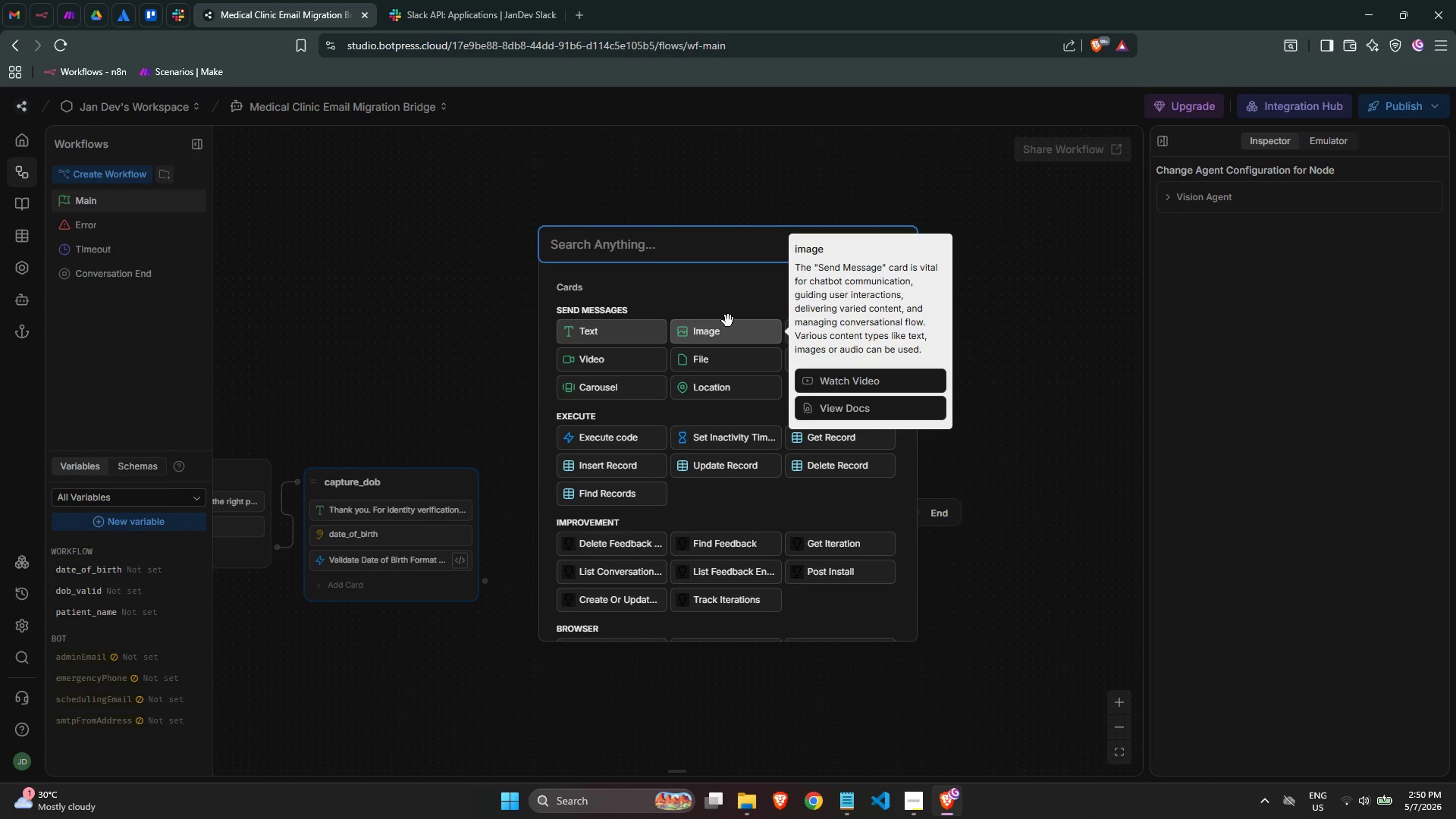 
type(trans)
 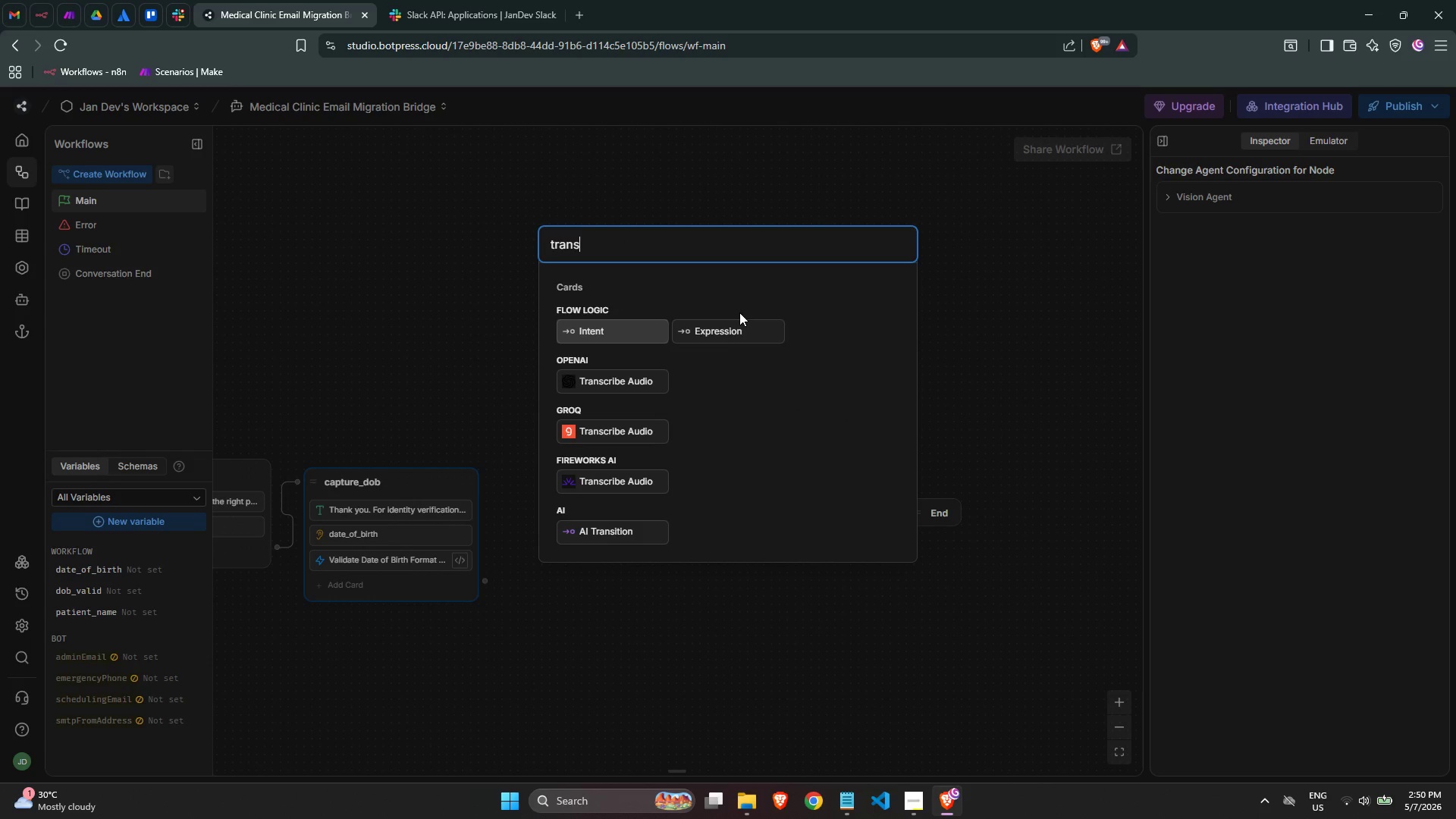 
left_click([726, 334])
 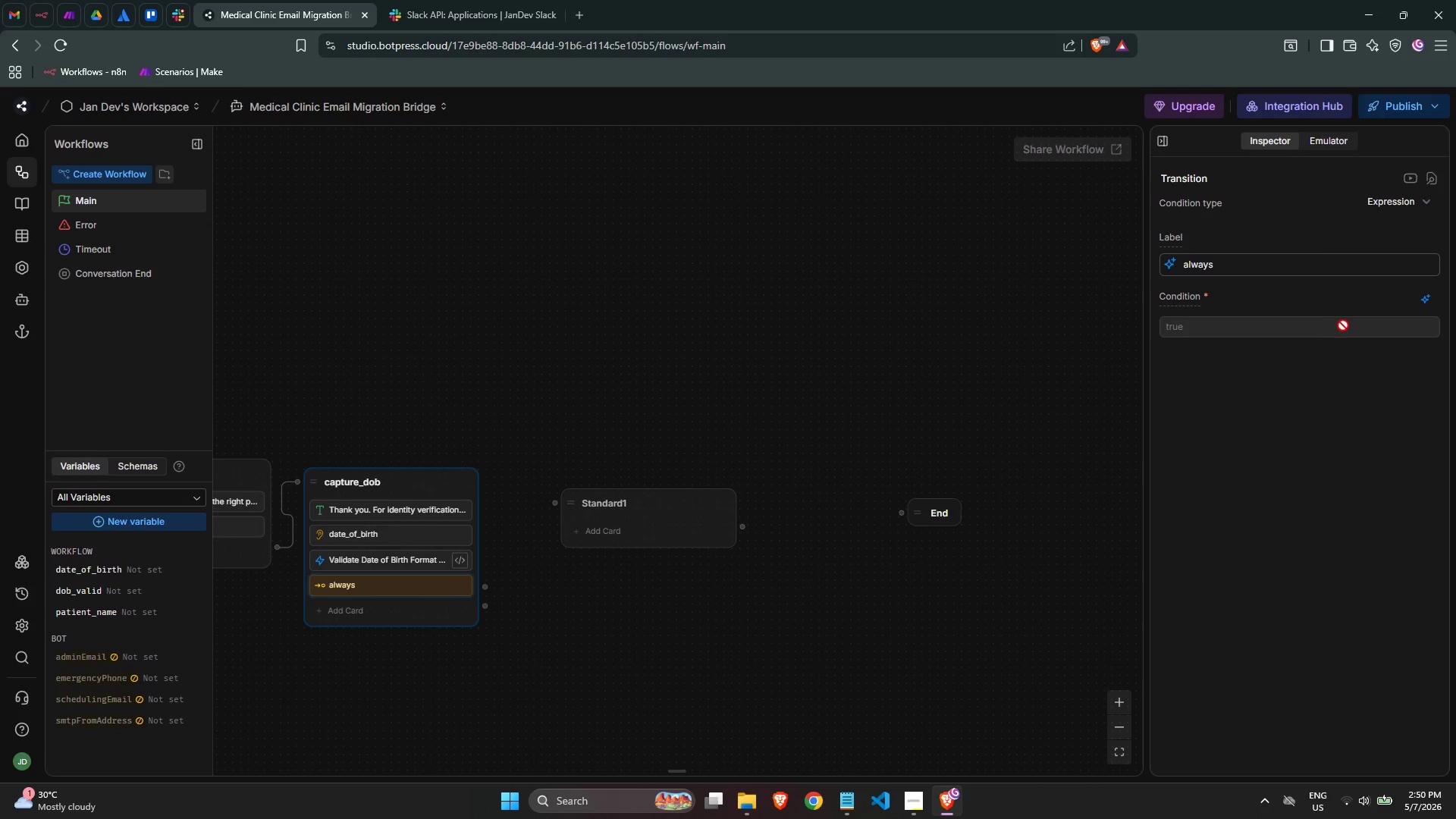 
left_click([1428, 299])
 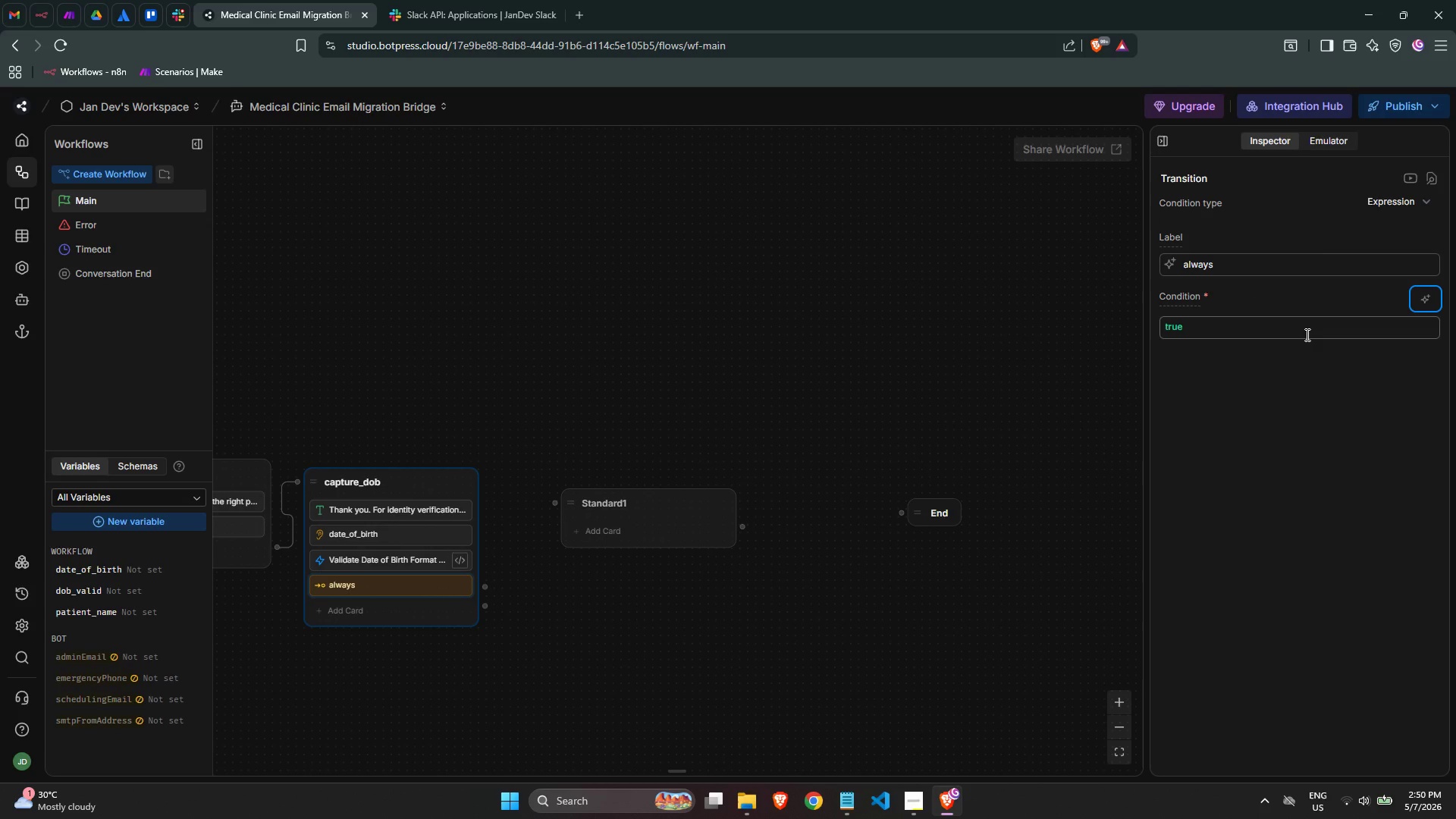 
left_click([1306, 334])
 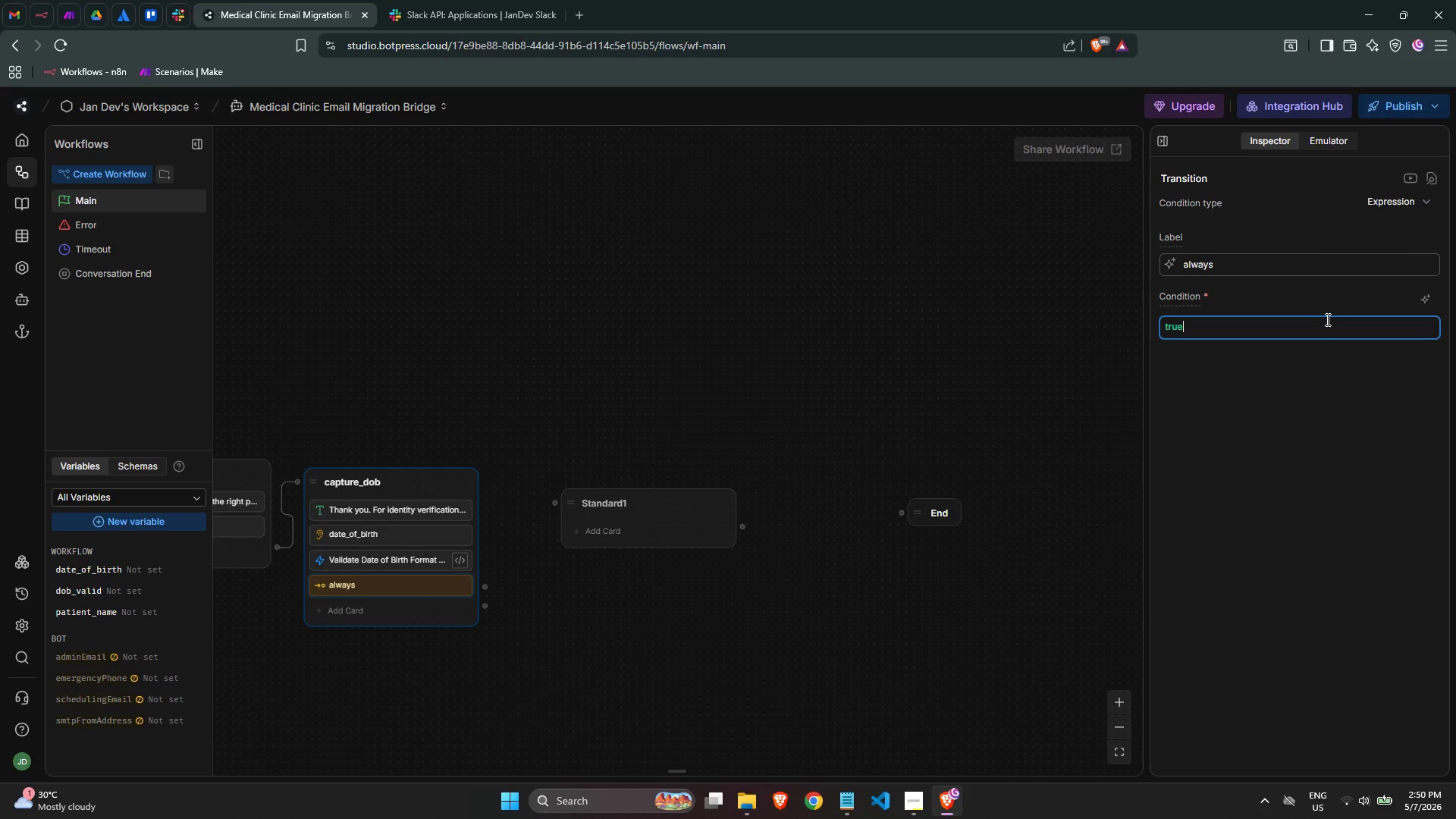 
key(Backspace)
key(Backspace)
key(Backspace)
key(Backspace)
type(wo)
 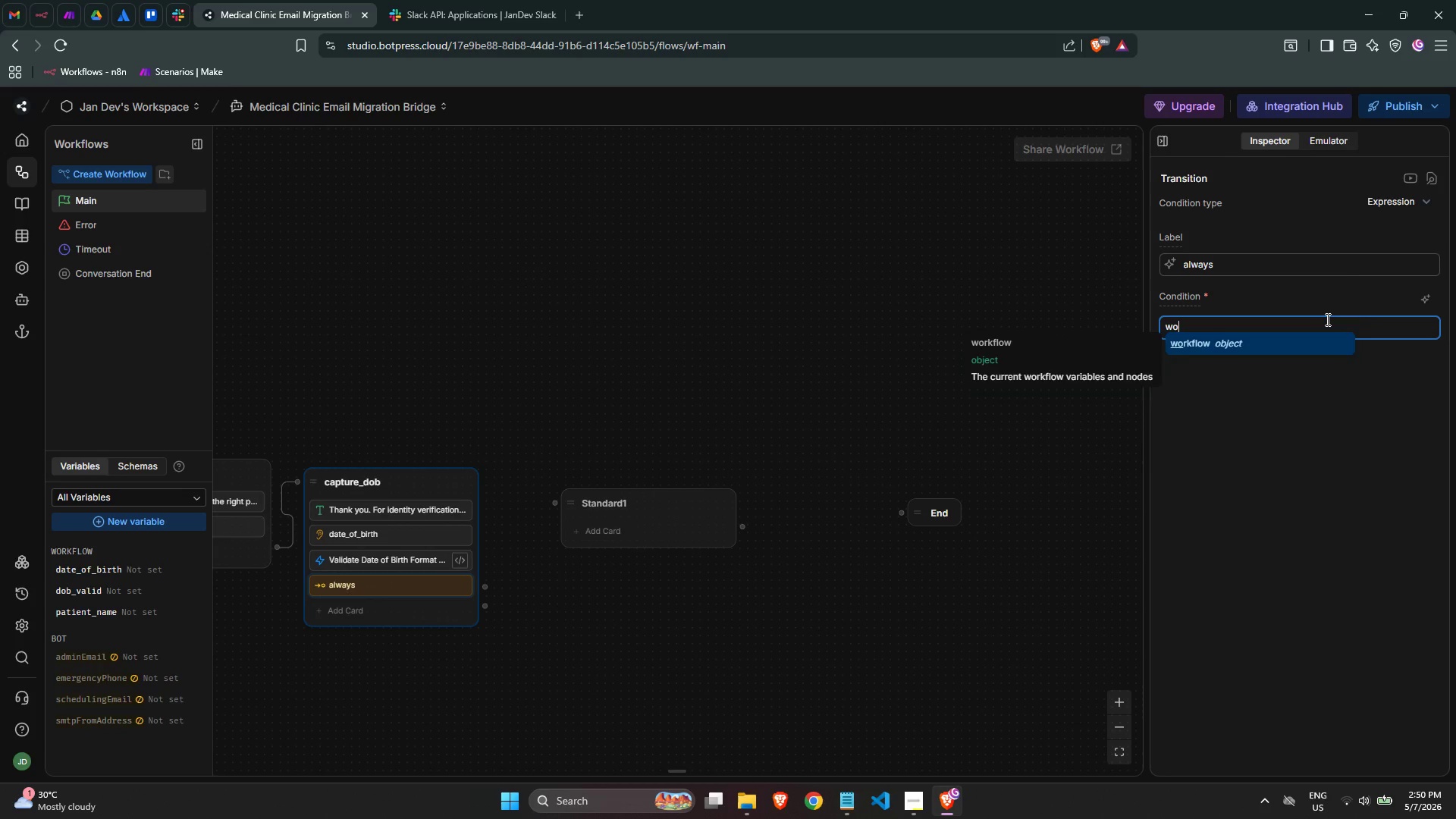 
key(Enter)
 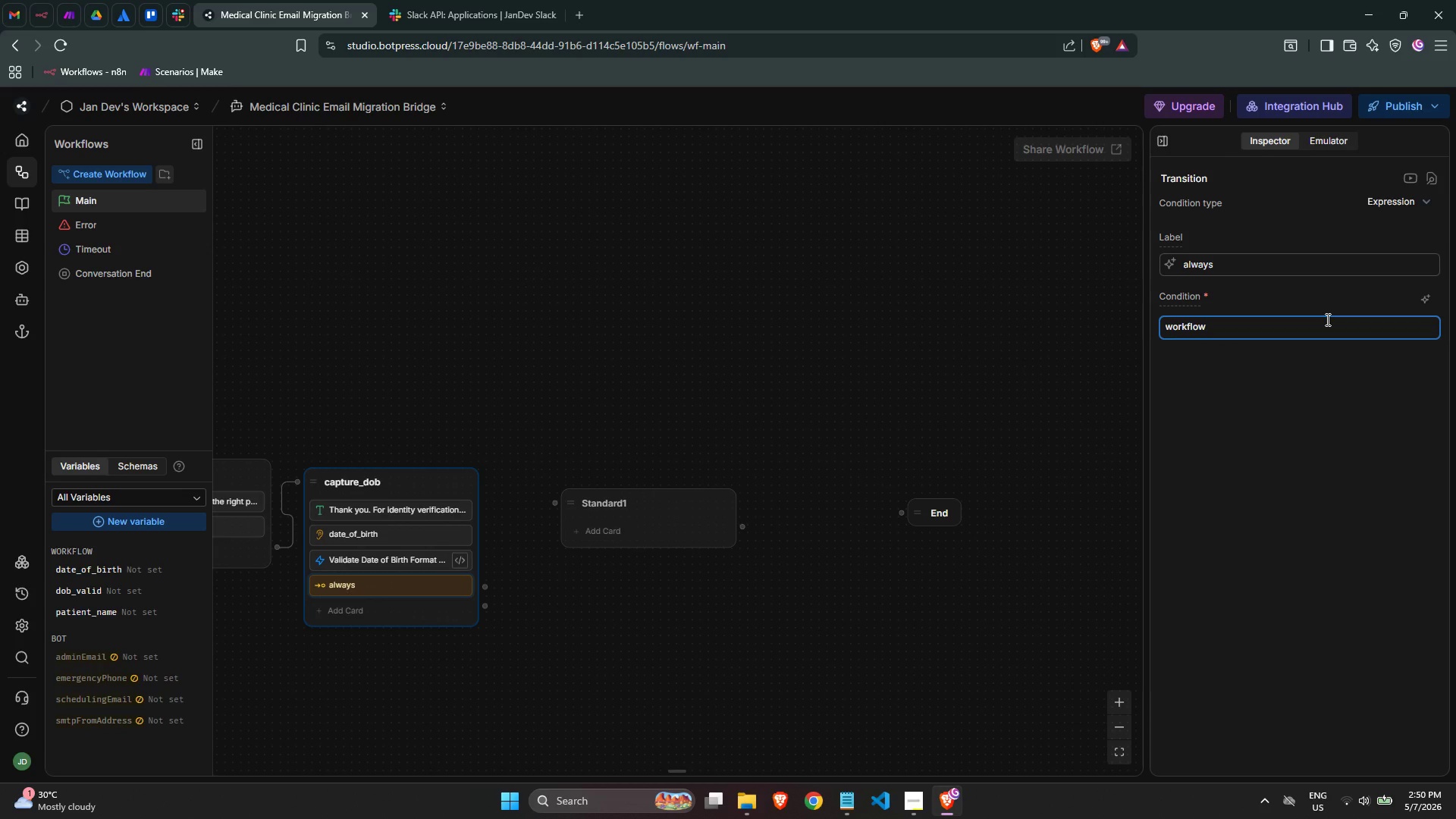 
key(Period)
 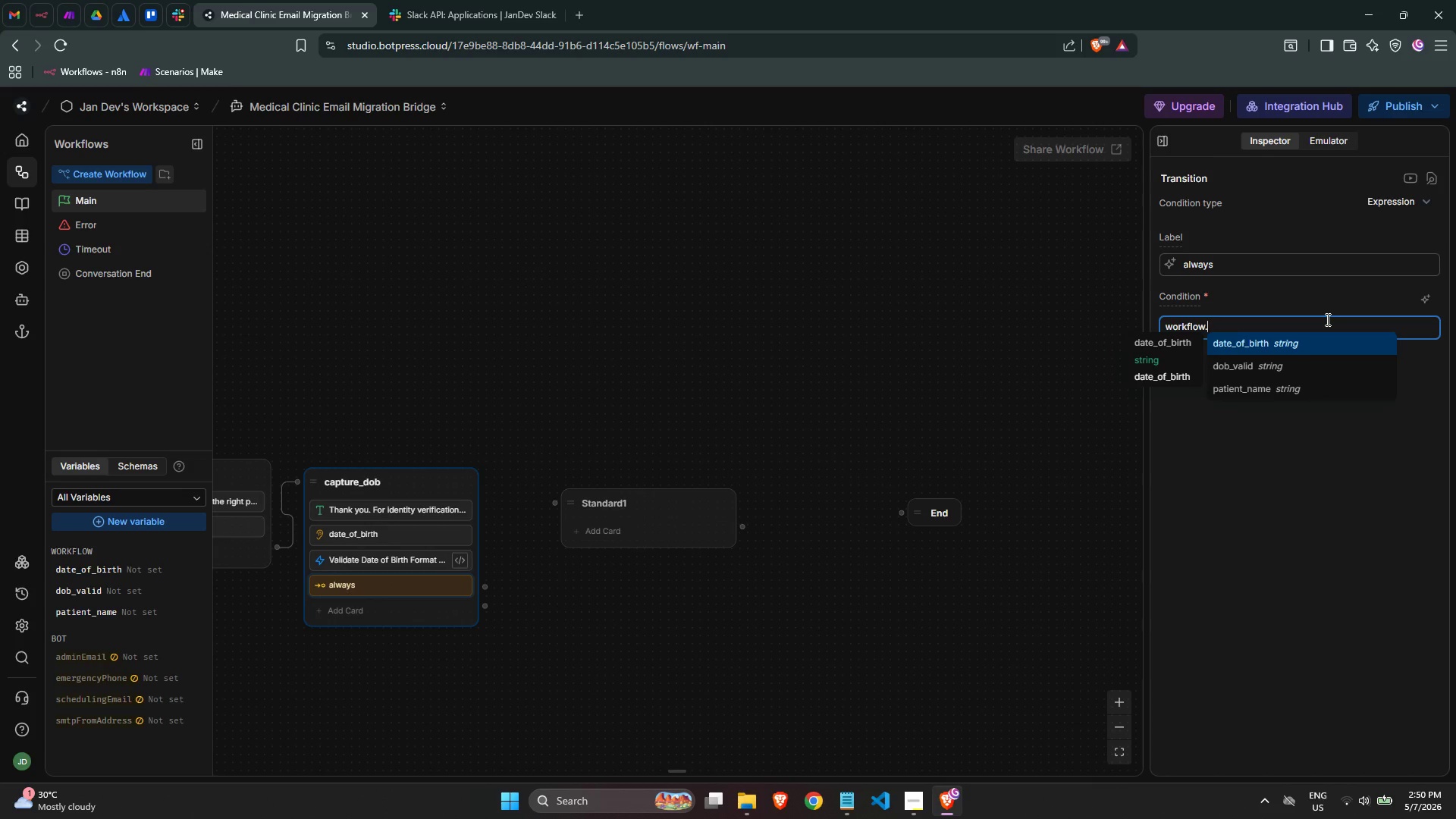 
wait(12.5)
 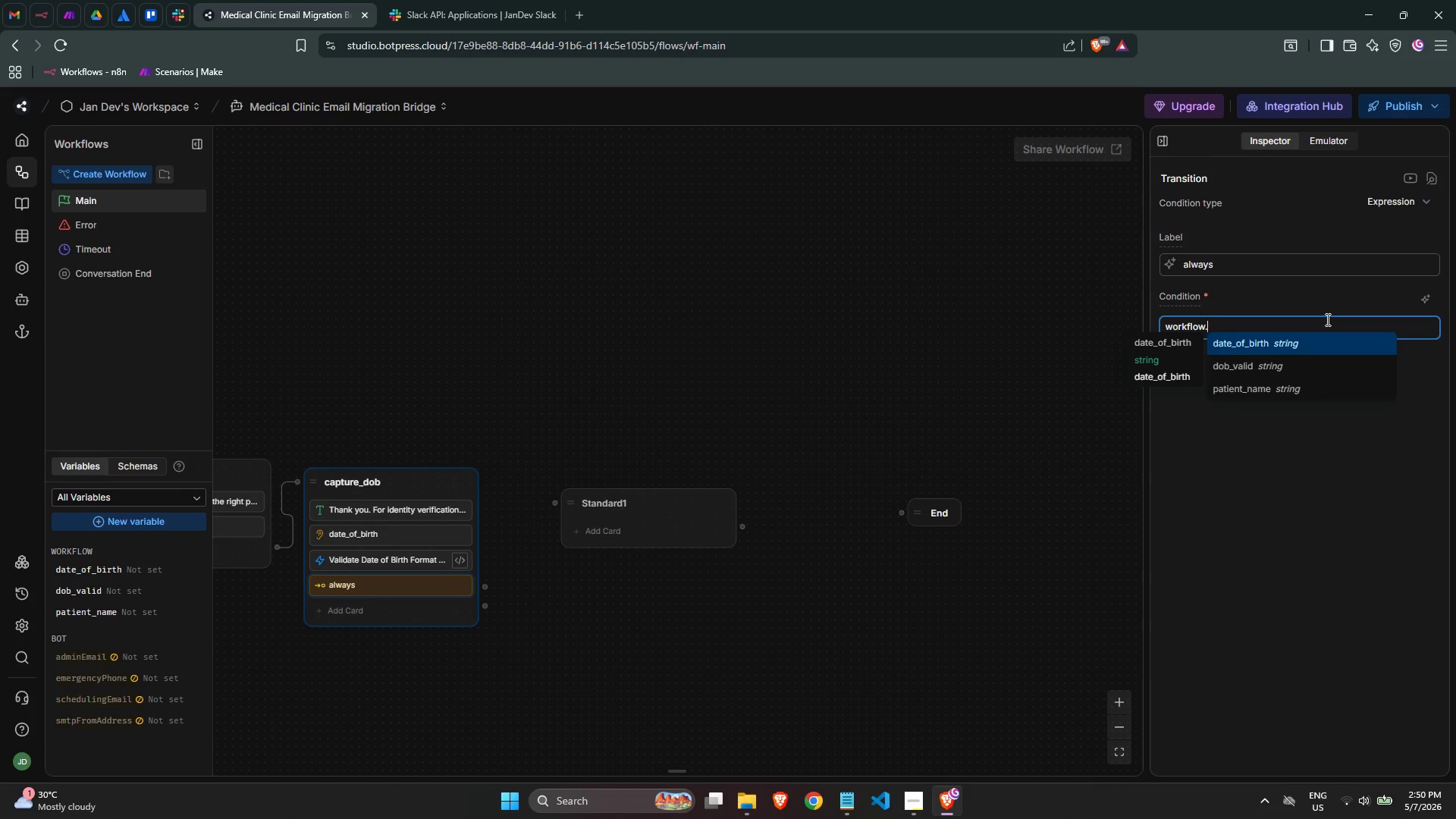 
type(dob)
 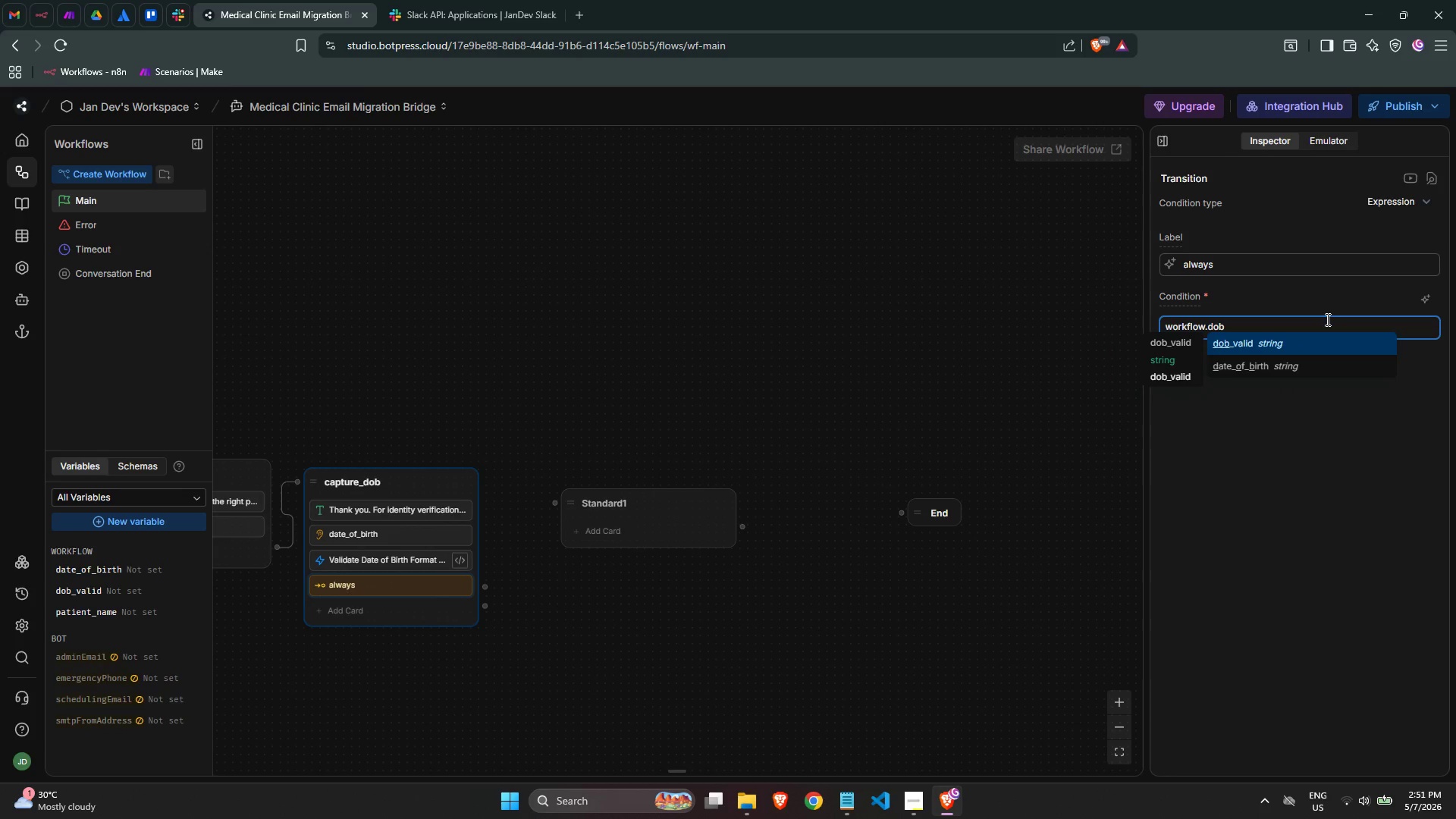 
key(Enter)
 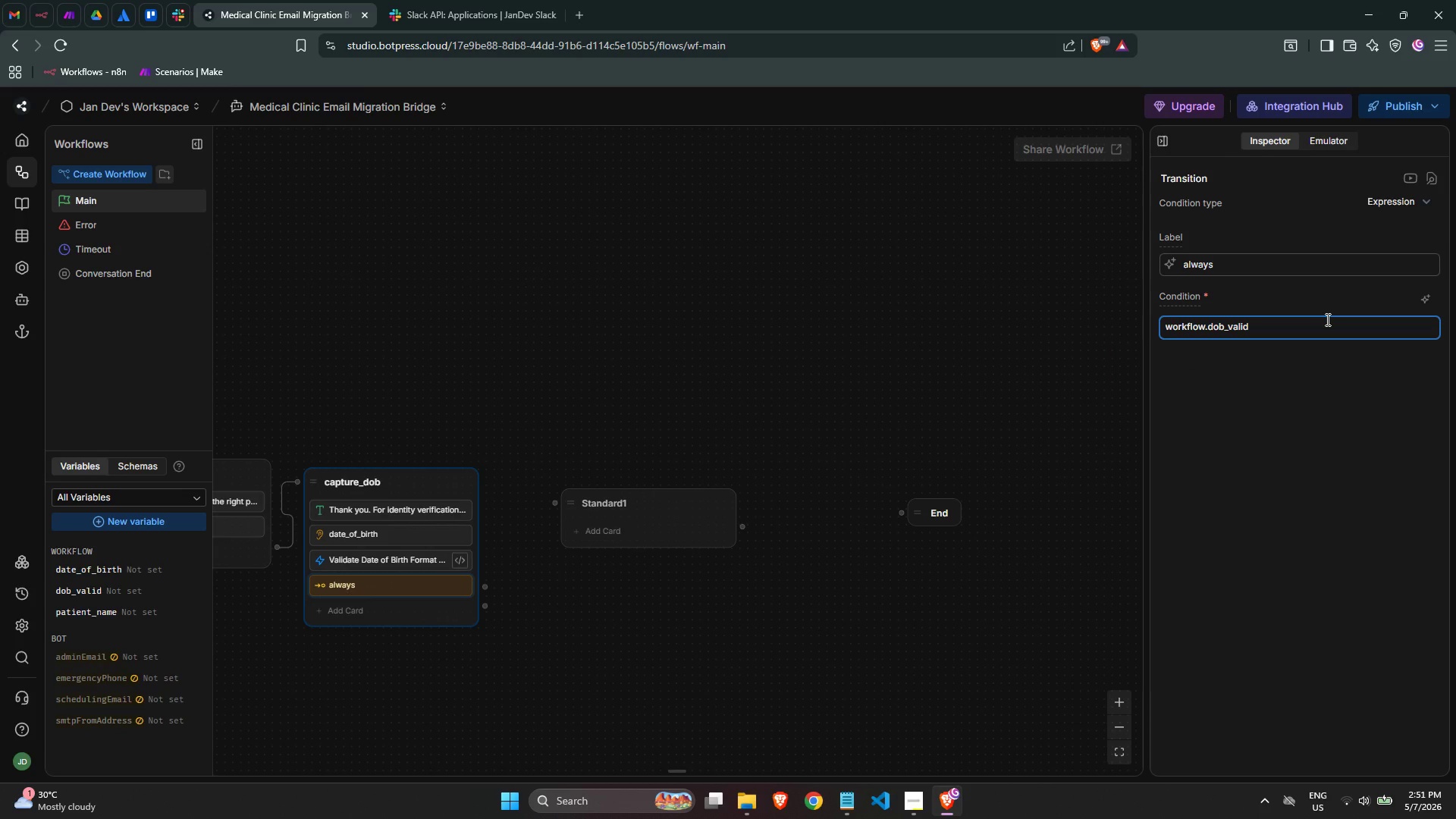 
left_click([1326, 430])
 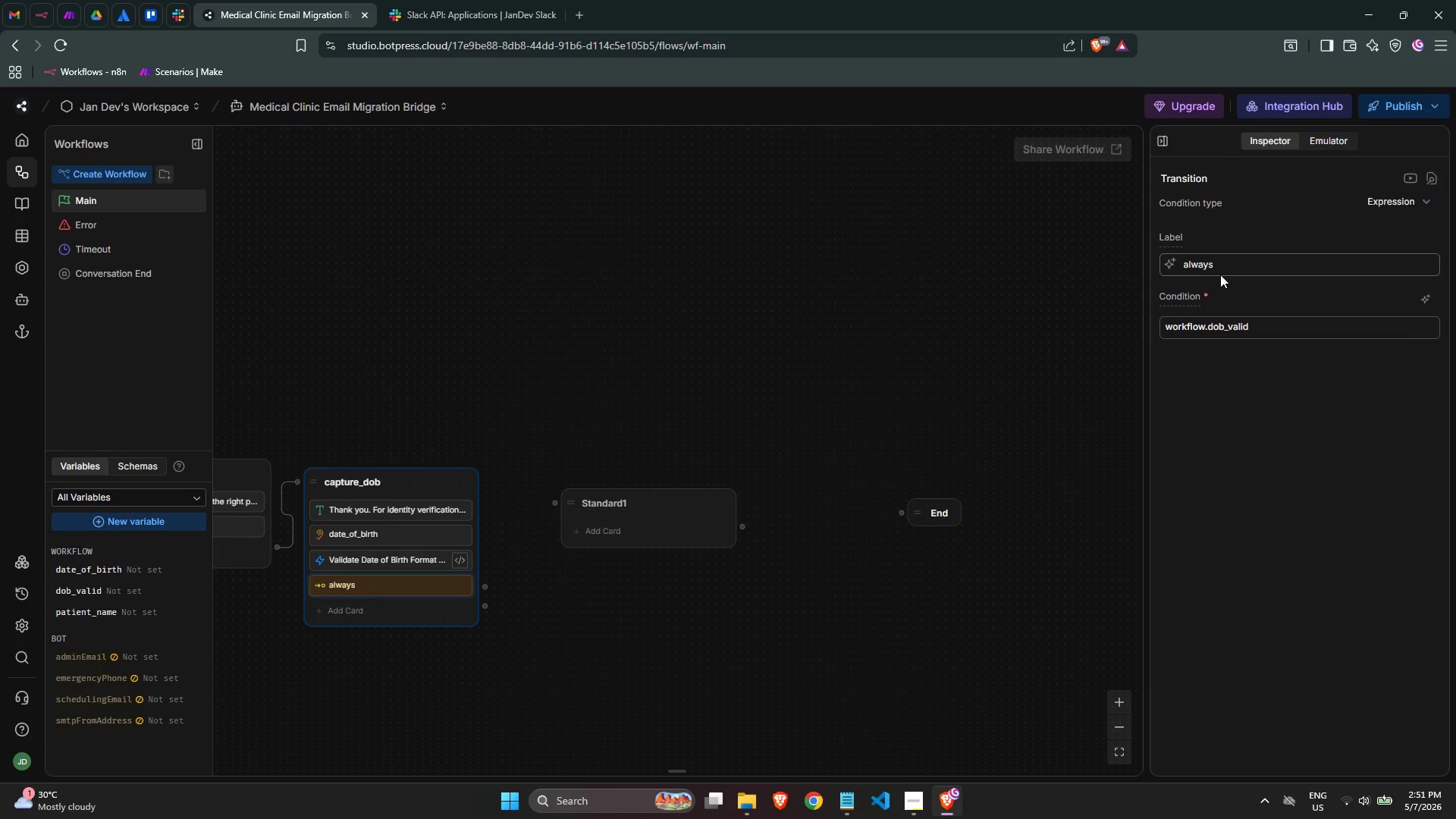 
double_click([1213, 265])
 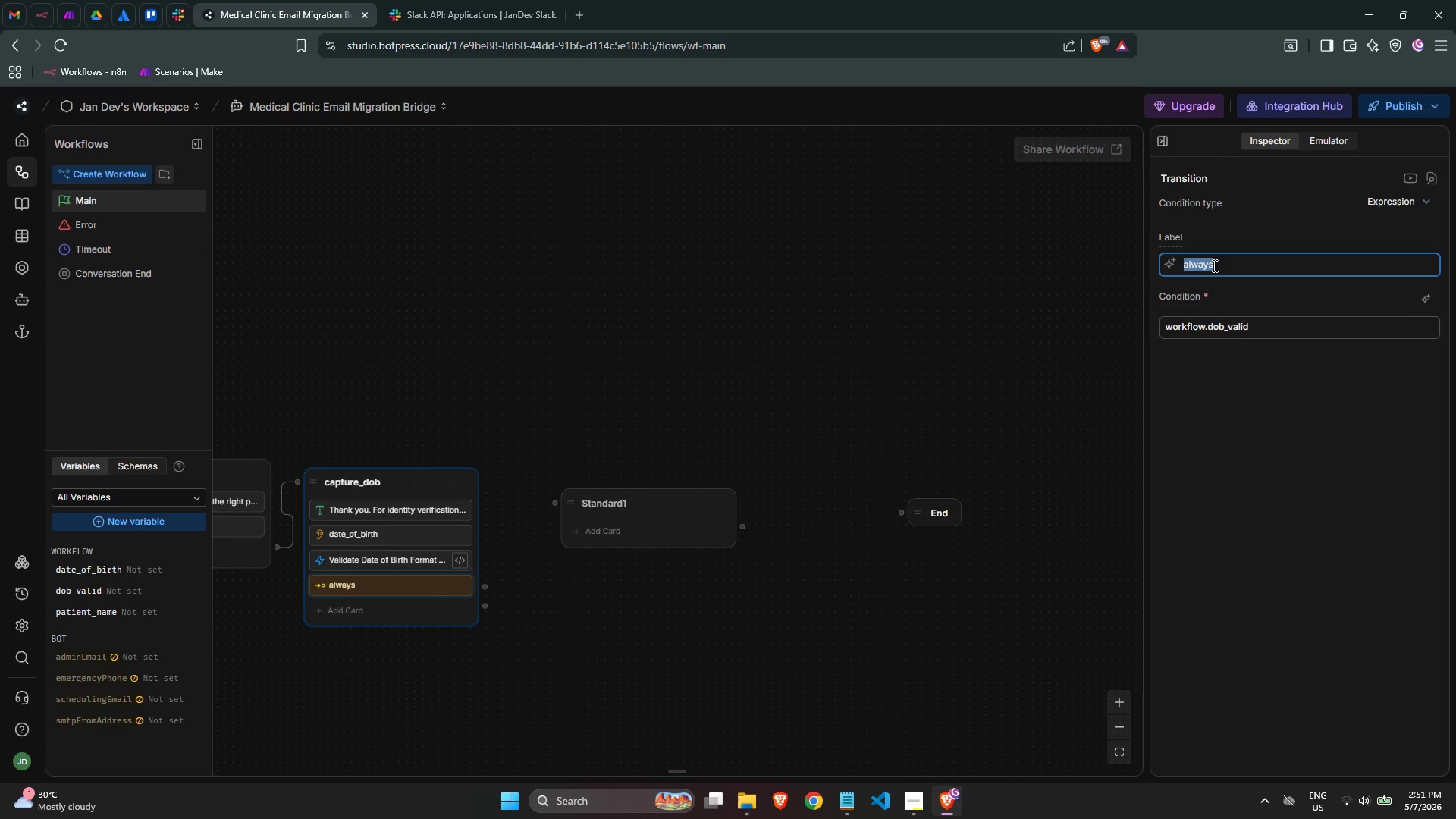 
type(dob_valid)
 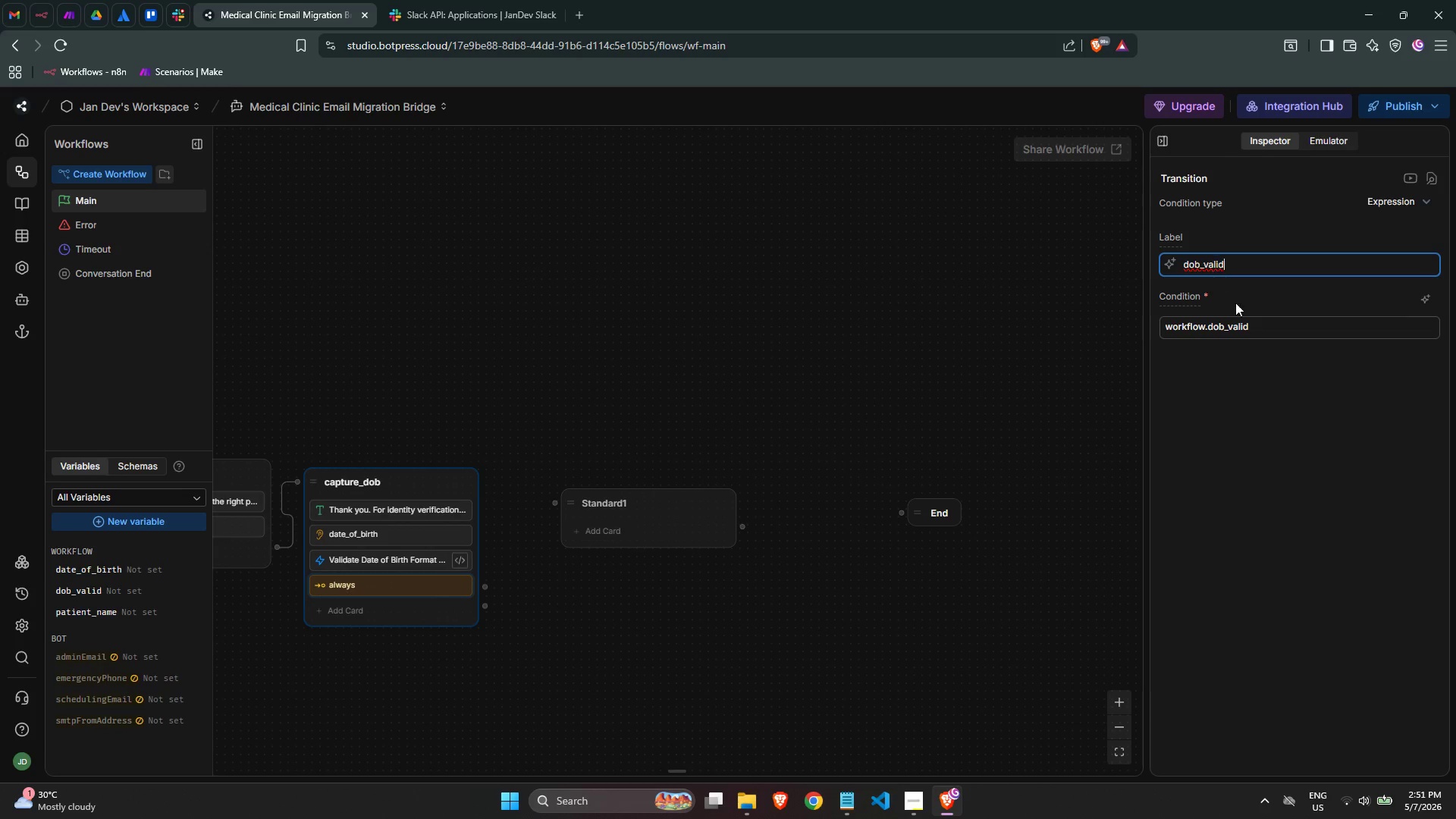 
left_click([1217, 404])
 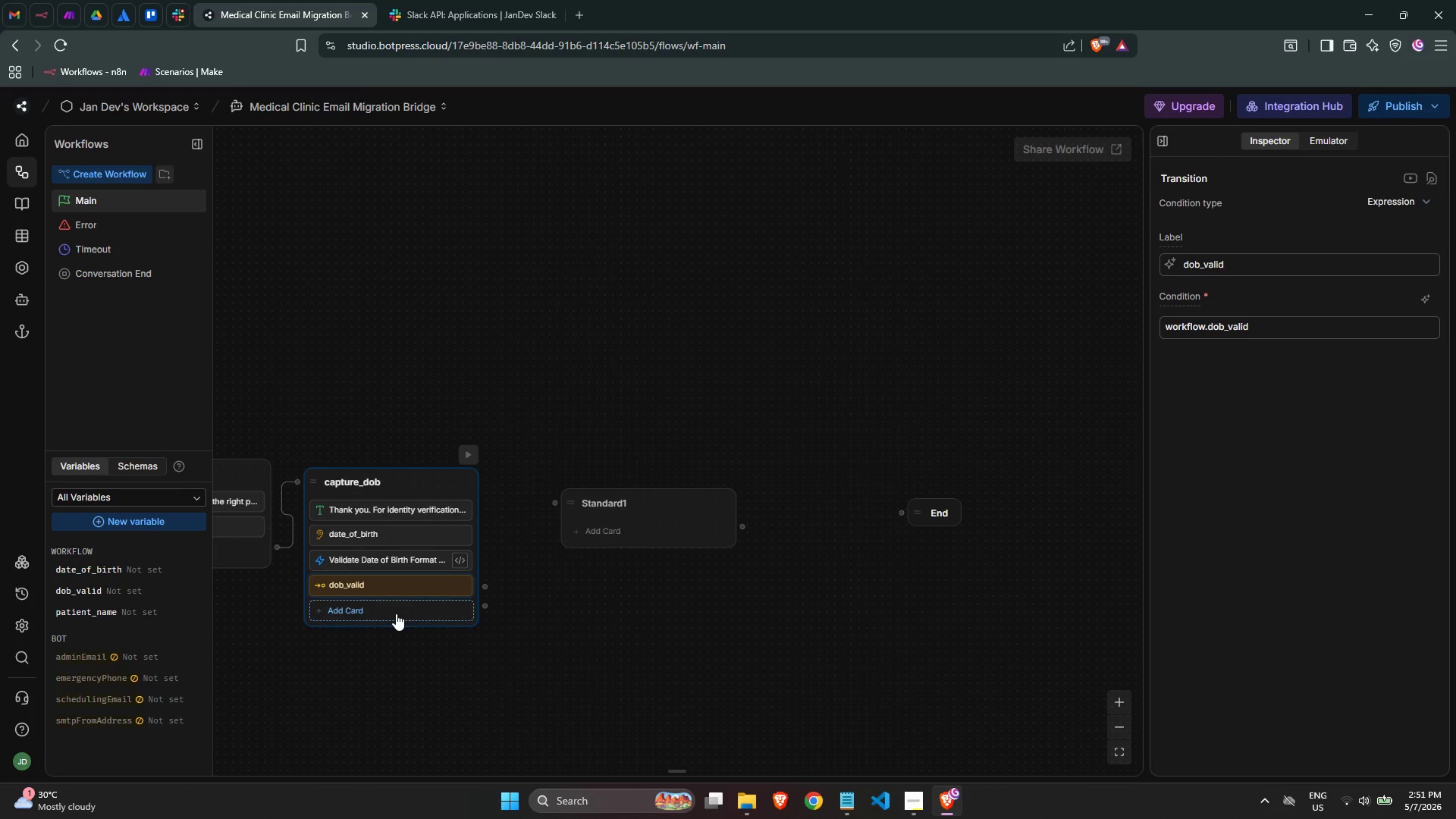 
left_click([396, 613])
 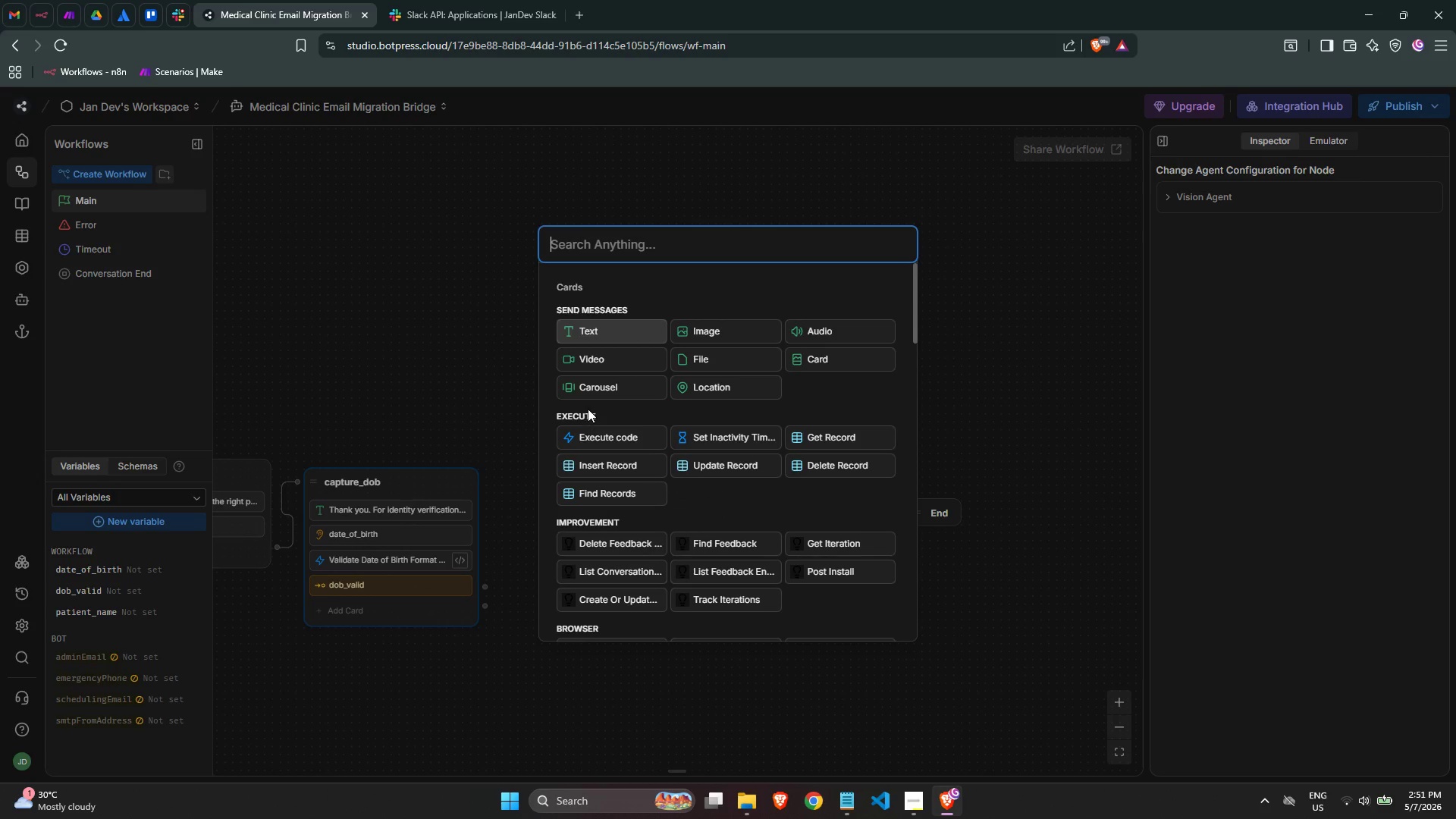 
type(expr)
 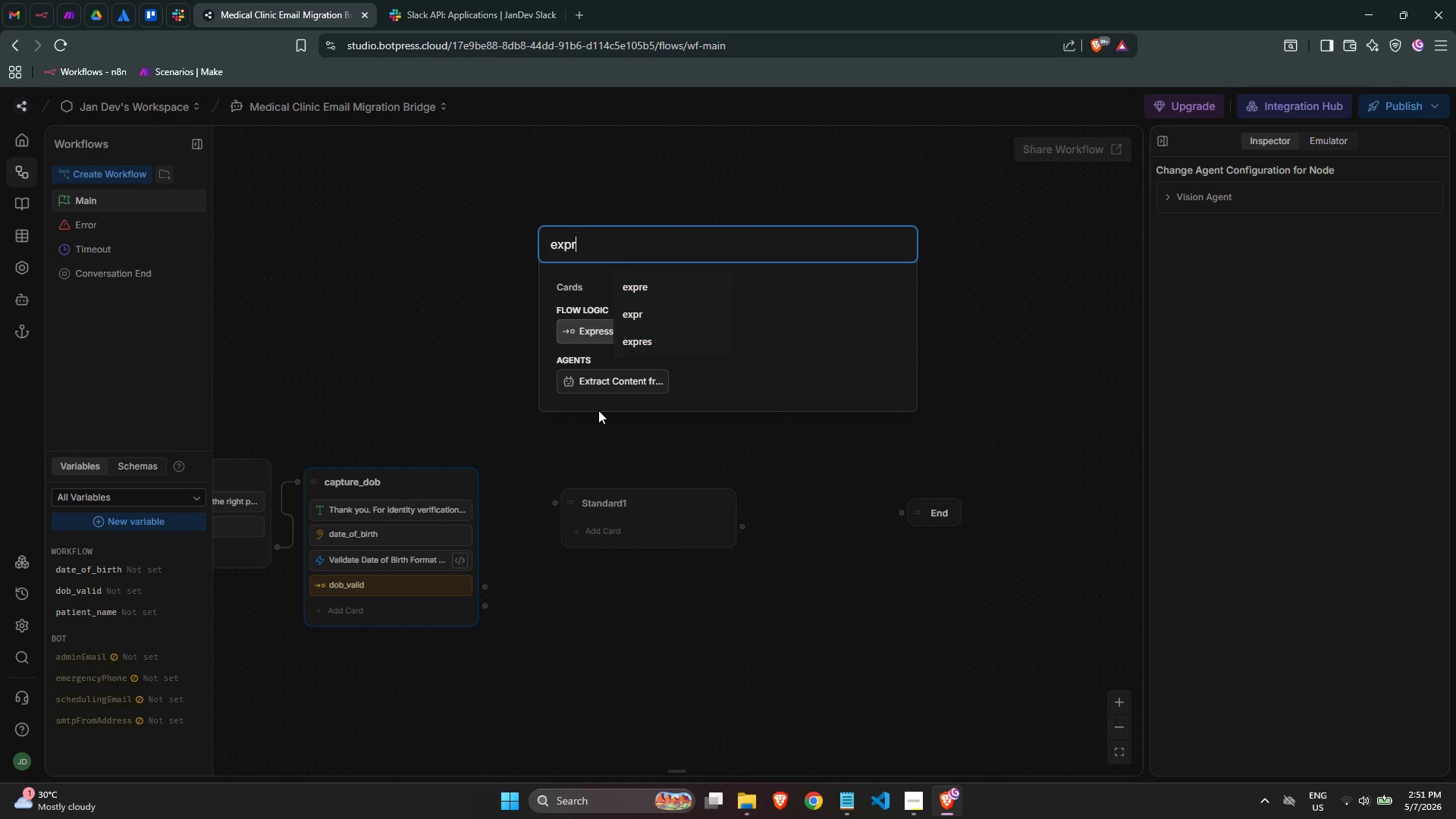 
mouse_move([603, 371])
 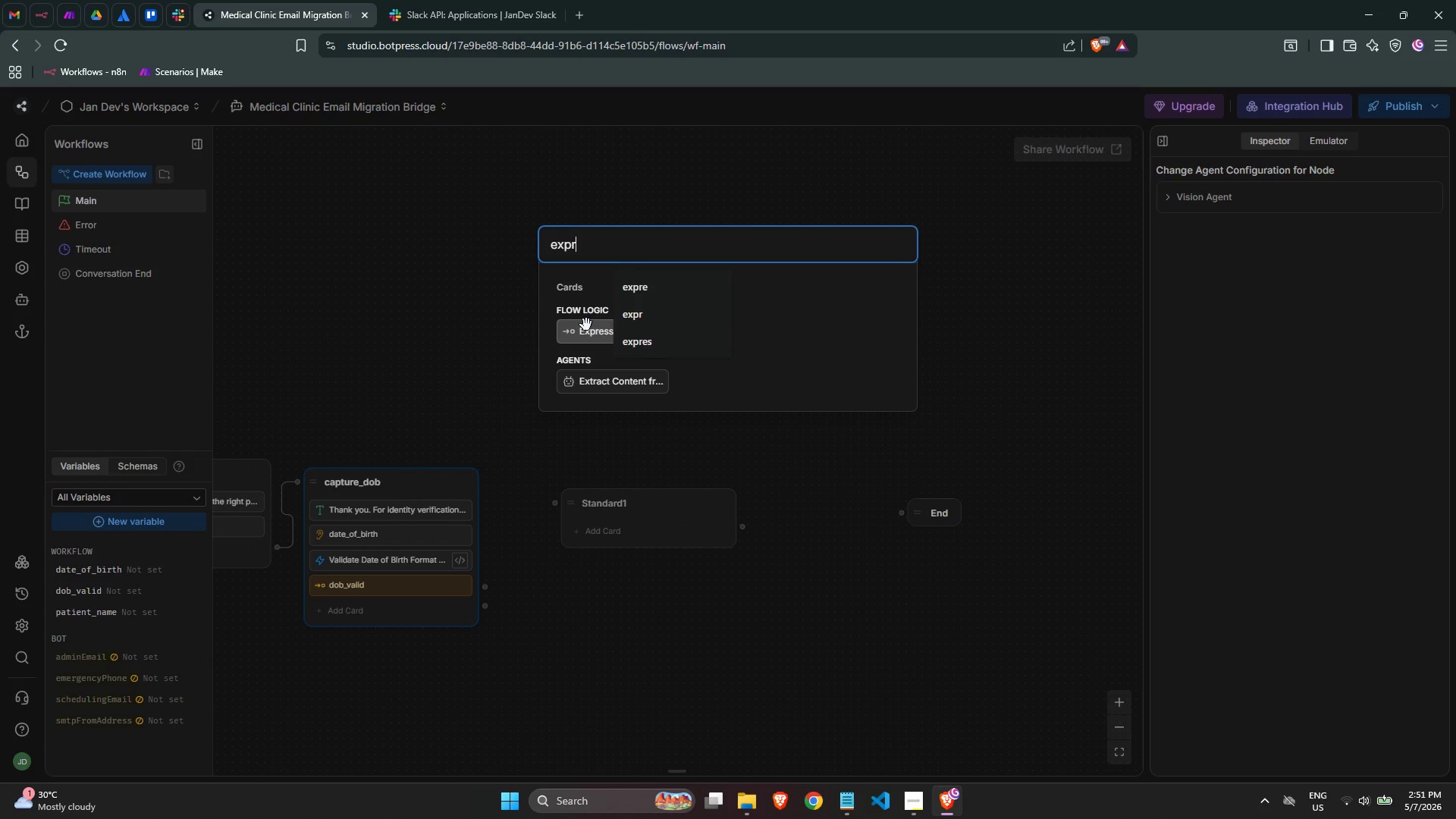 
left_click([586, 325])
 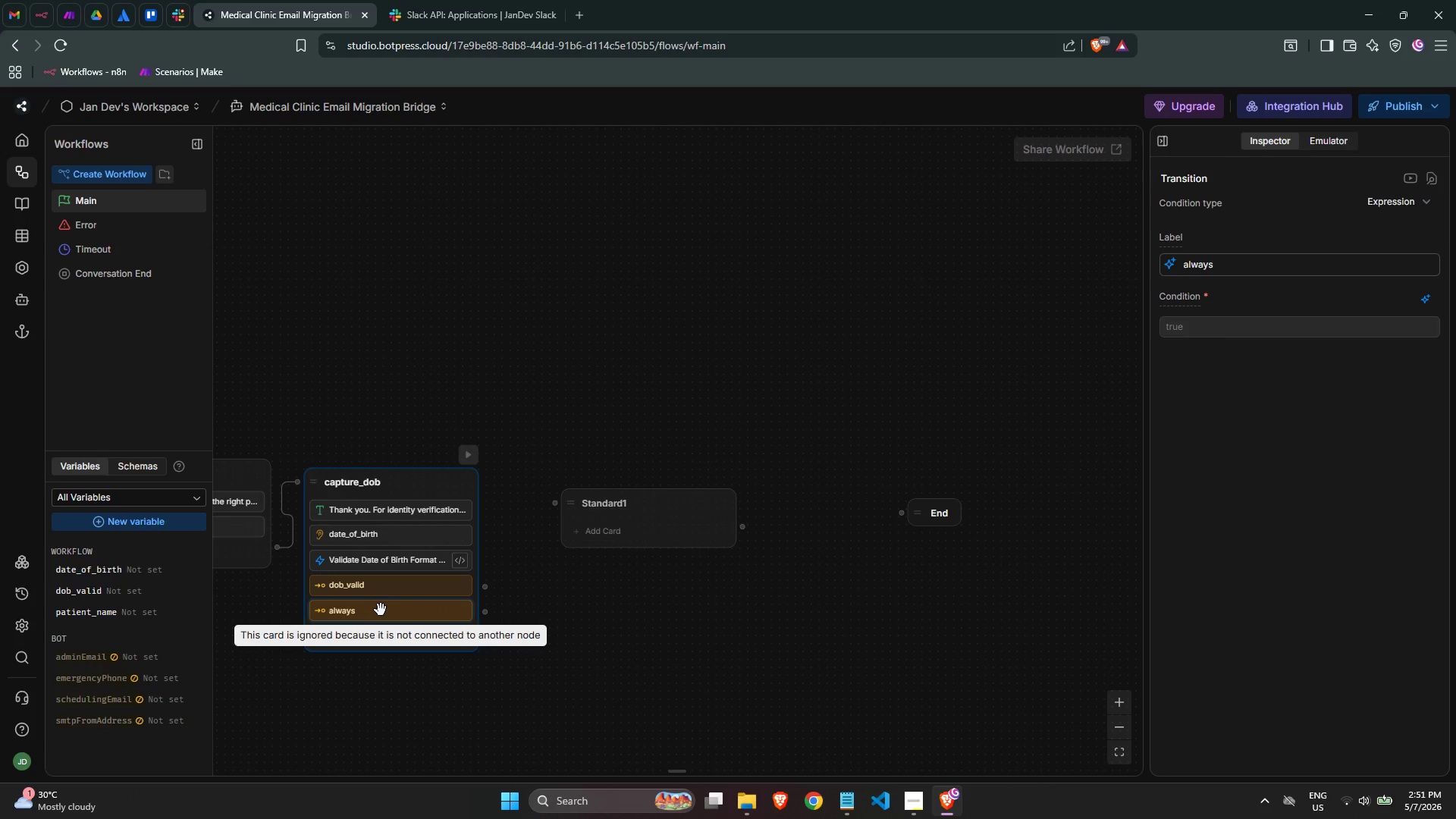 
wait(7.97)
 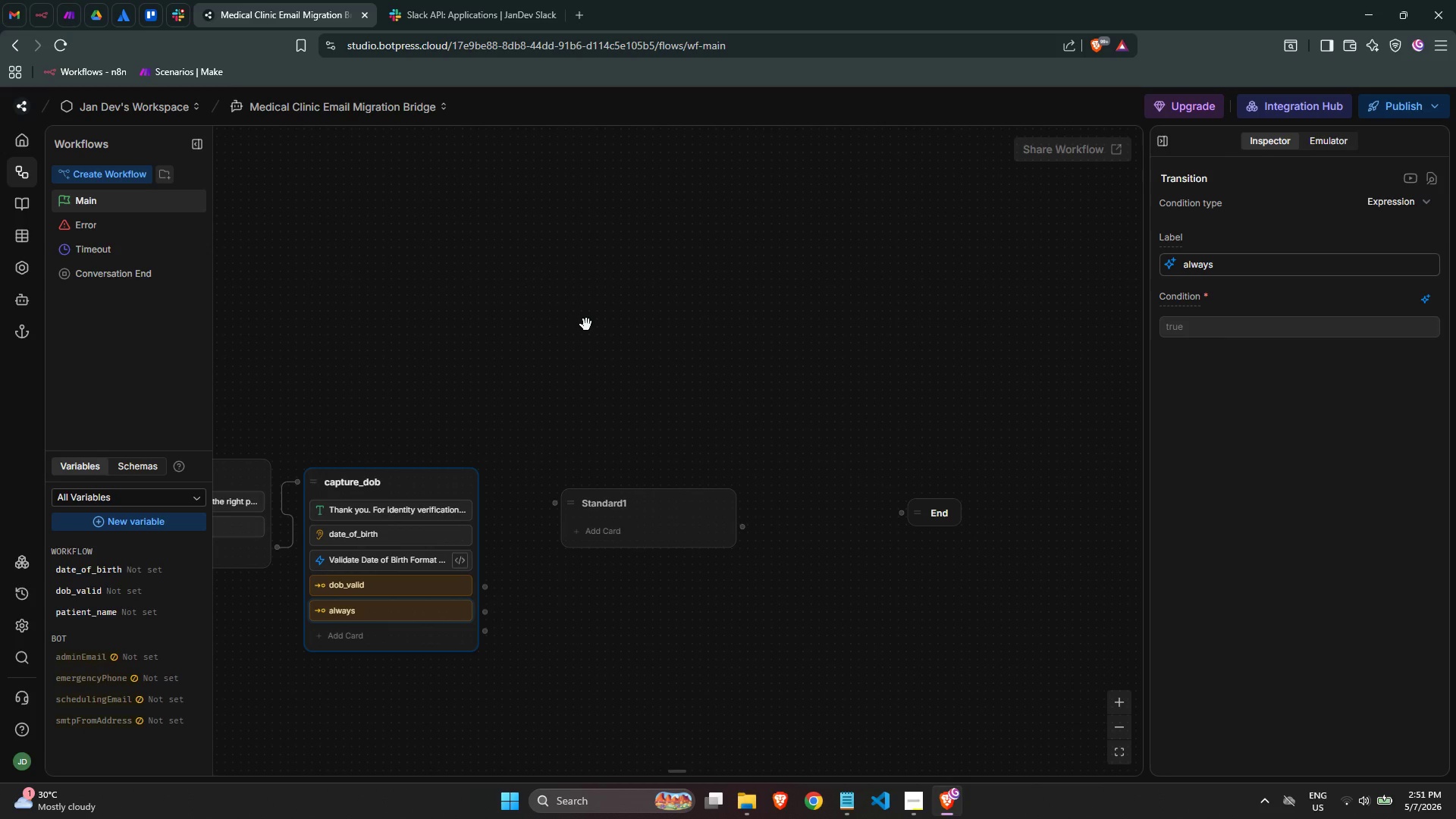 
left_click([1414, 637])
 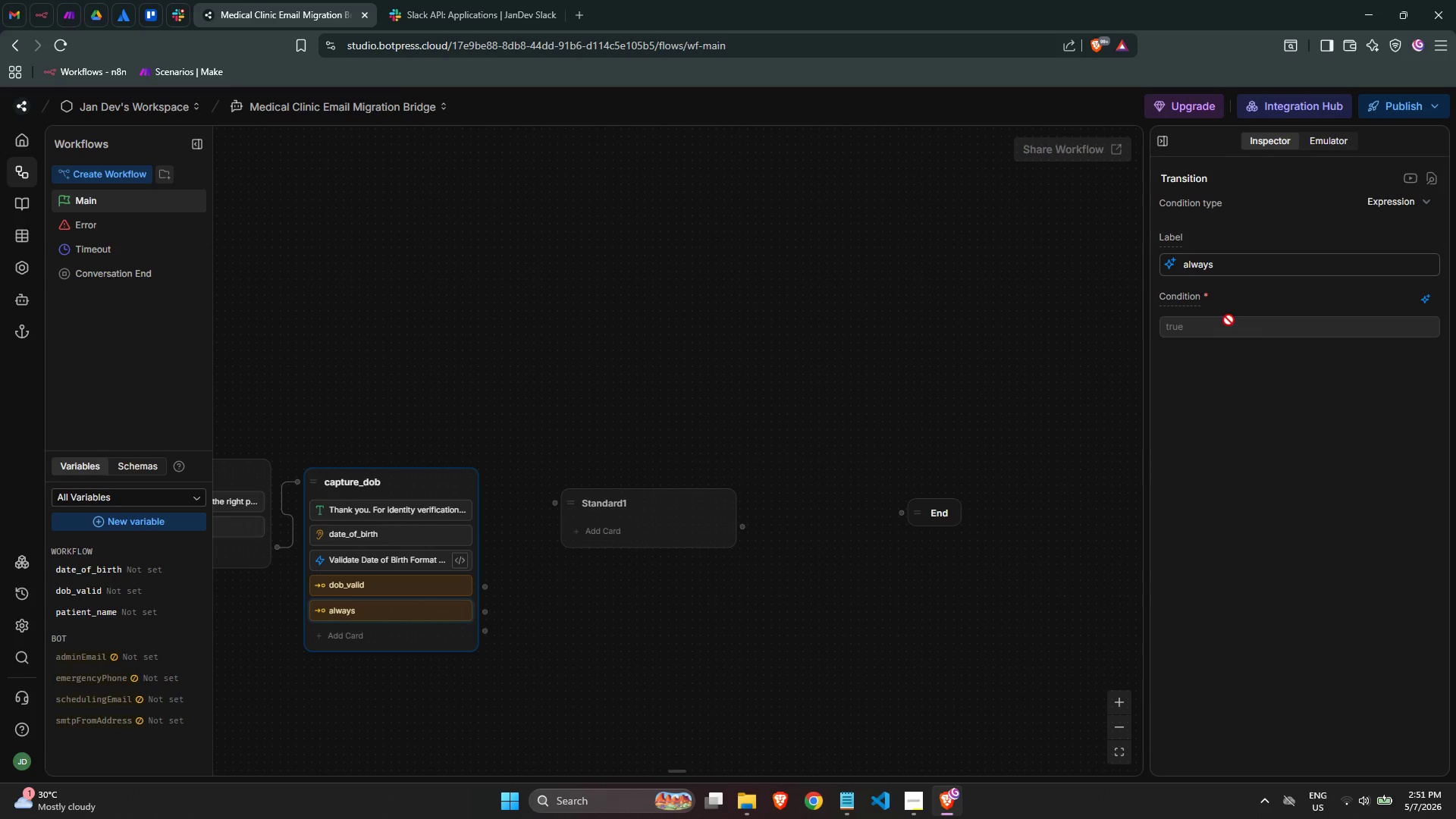 
left_click([1426, 300])
 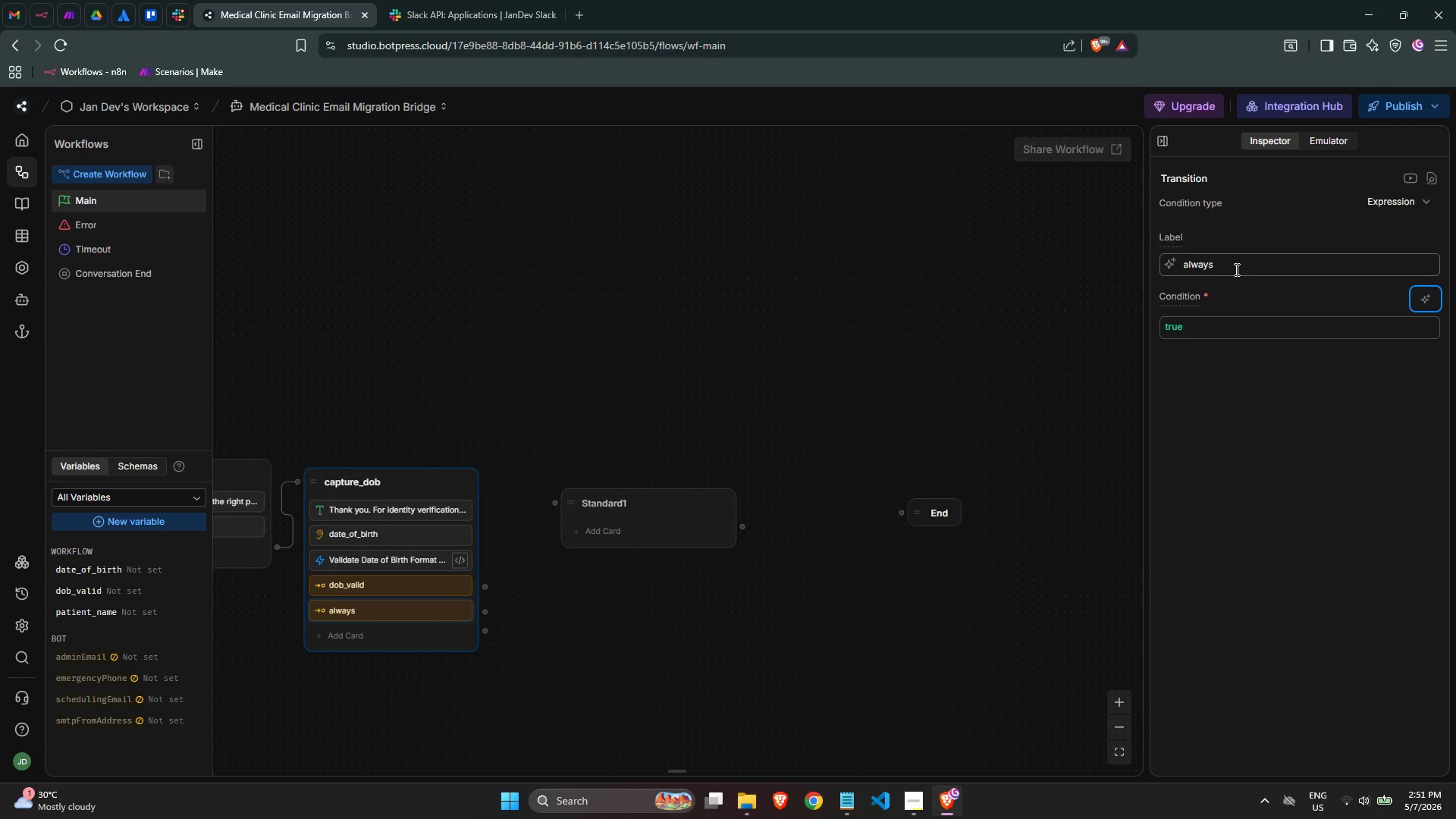 
double_click([1235, 268])
 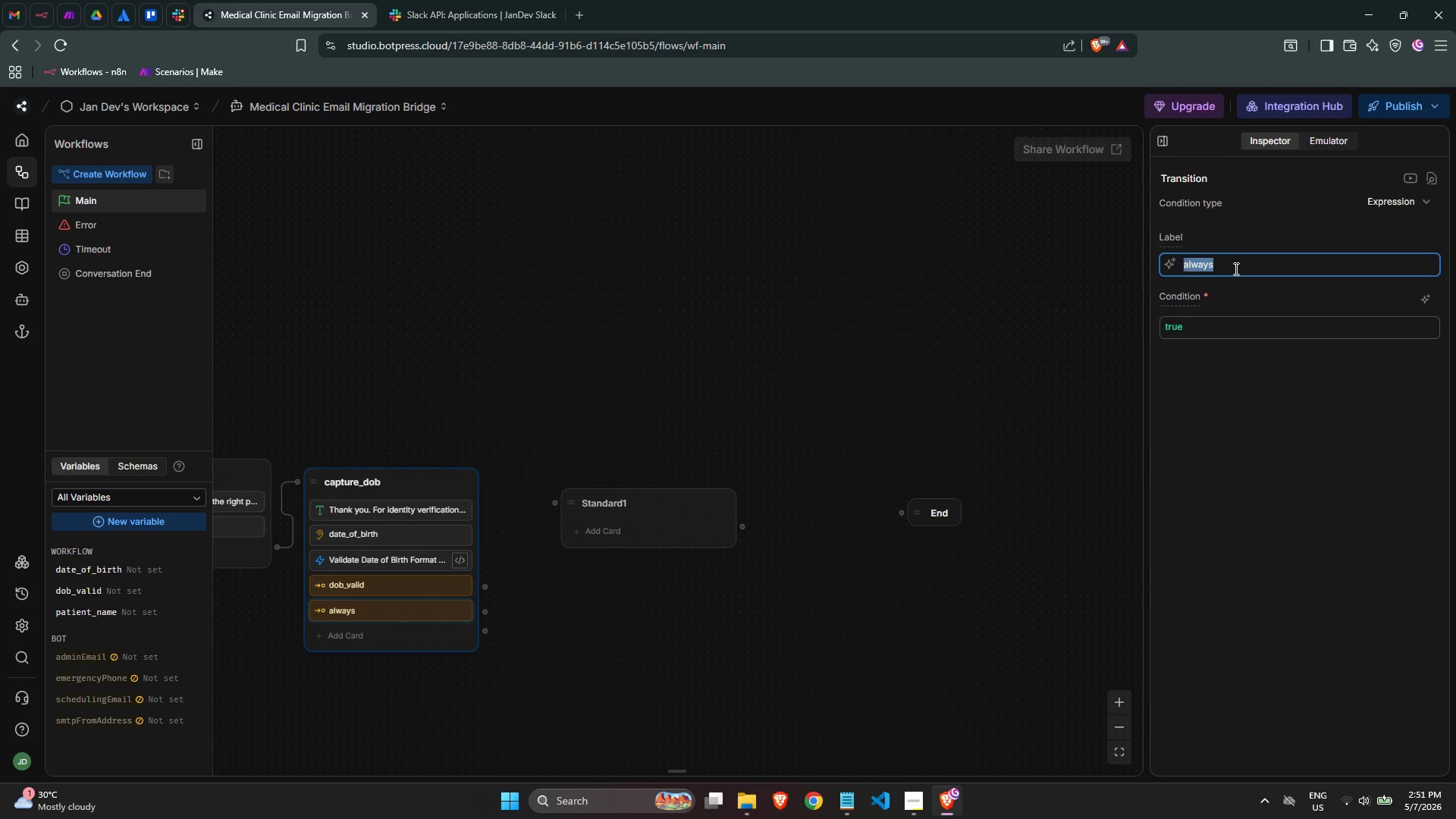 
triple_click([1235, 268])
 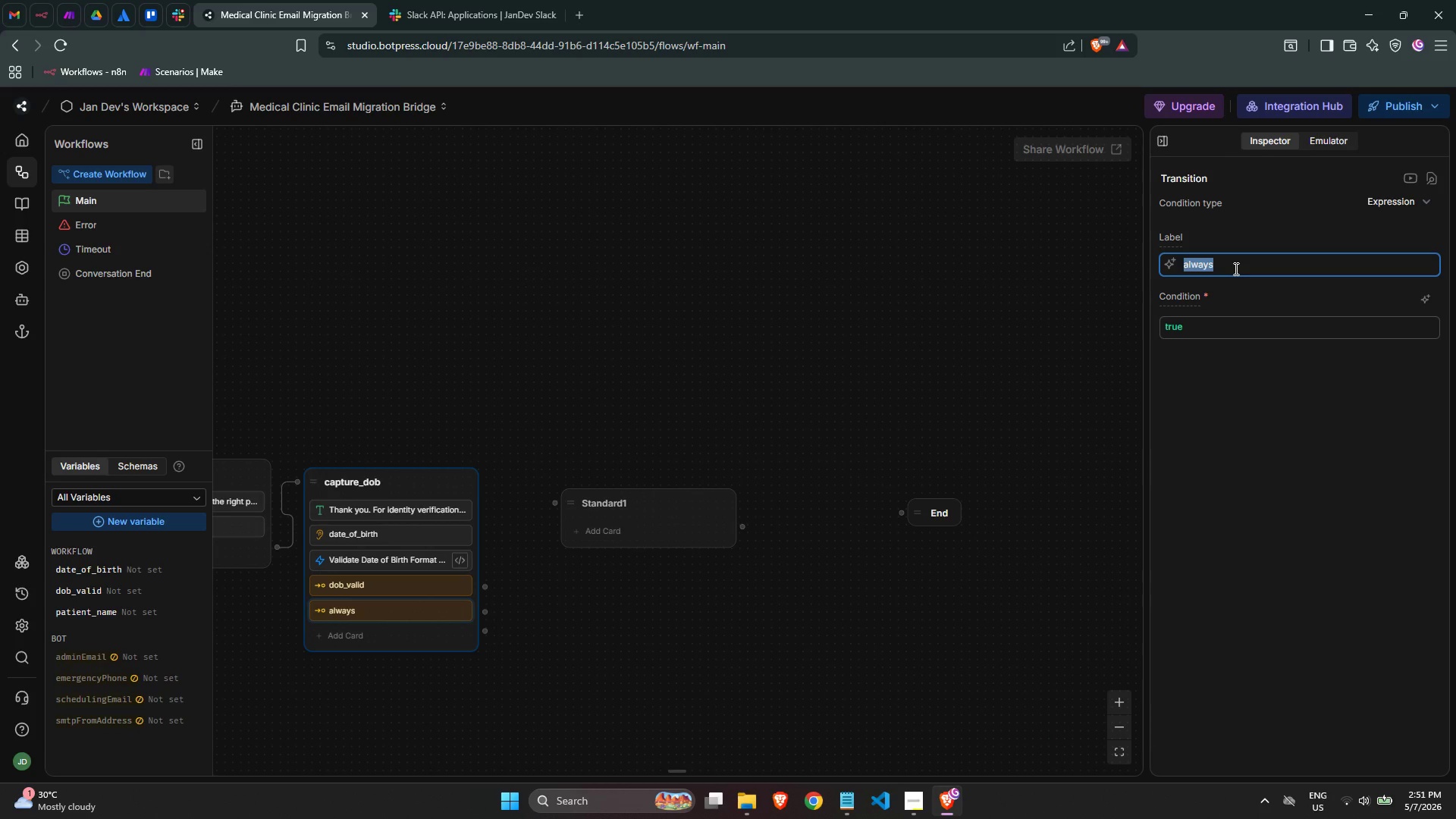 
type(dob_invalid)
 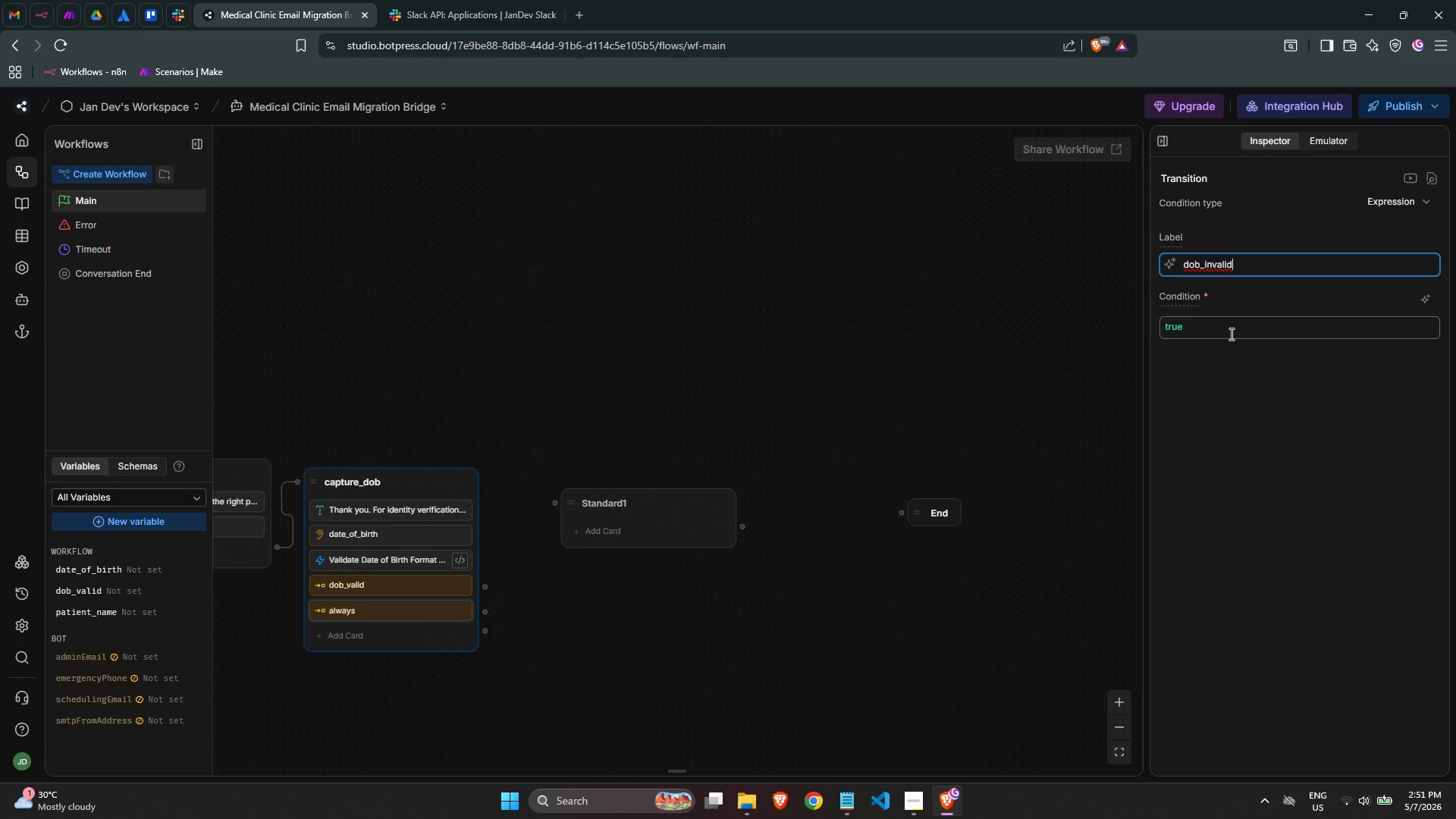 
double_click([1233, 328])
 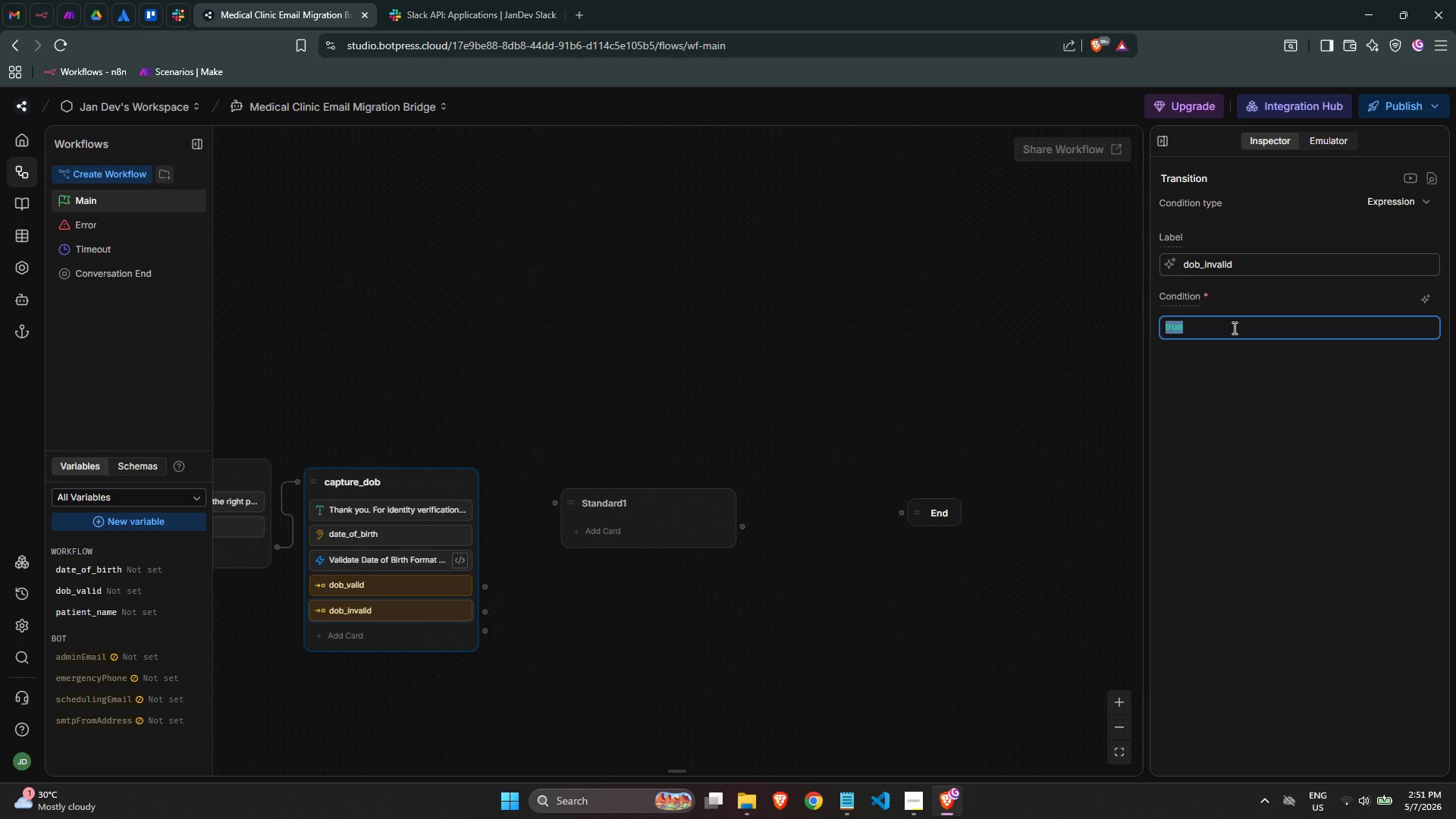 
triple_click([1233, 328])
 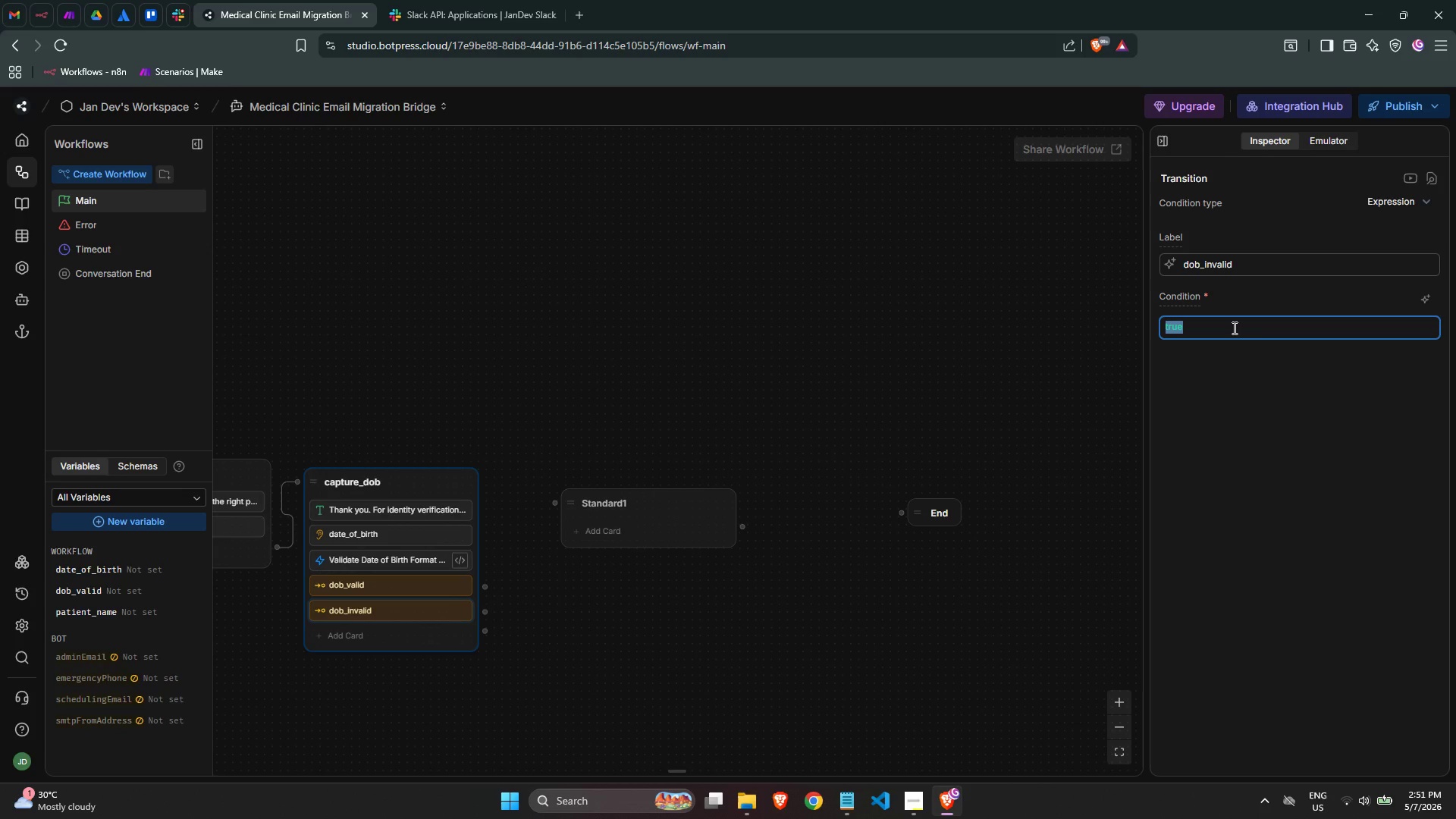 
wait(5.42)
 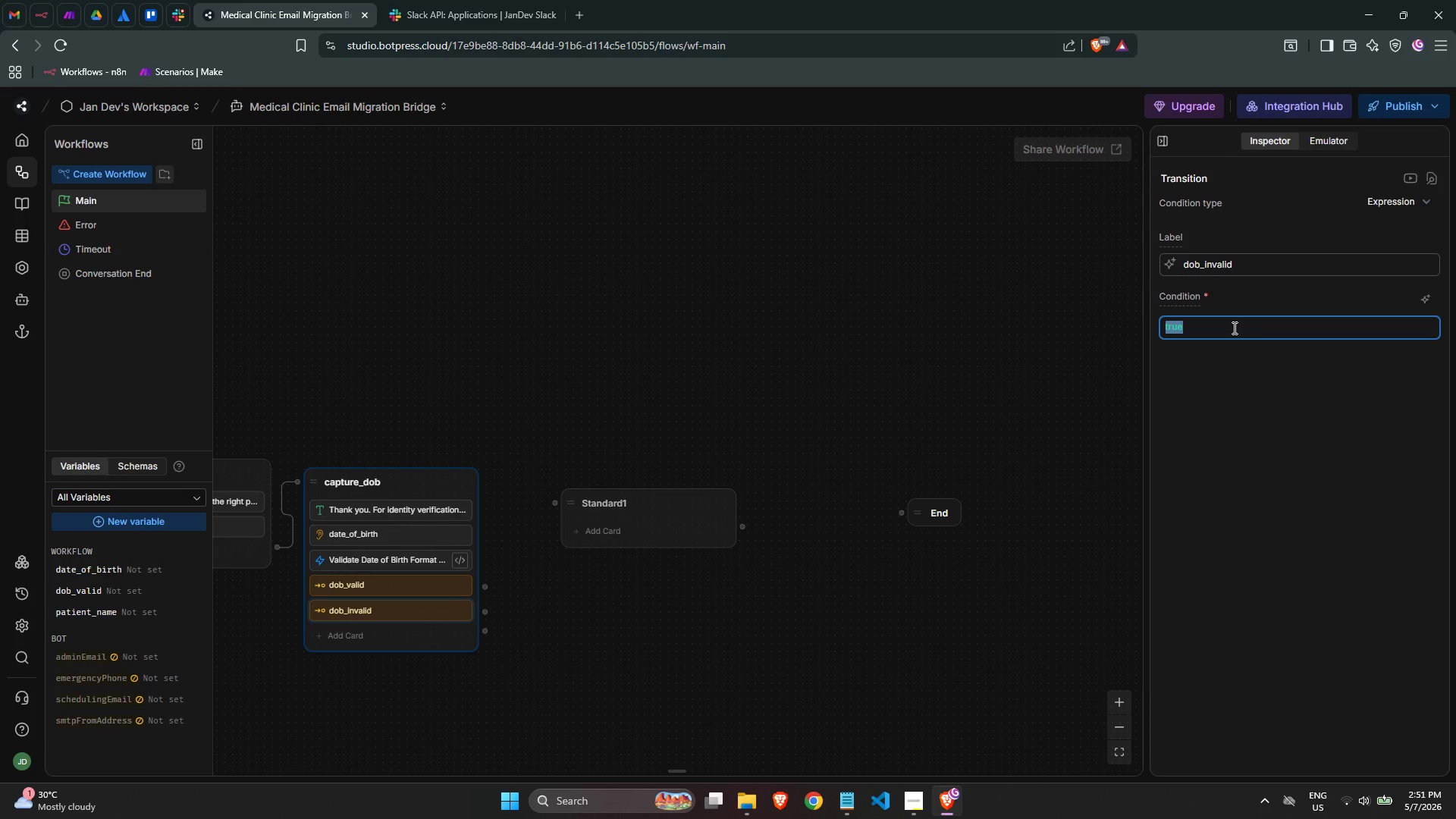 
key(Backspace)
type(wo)
 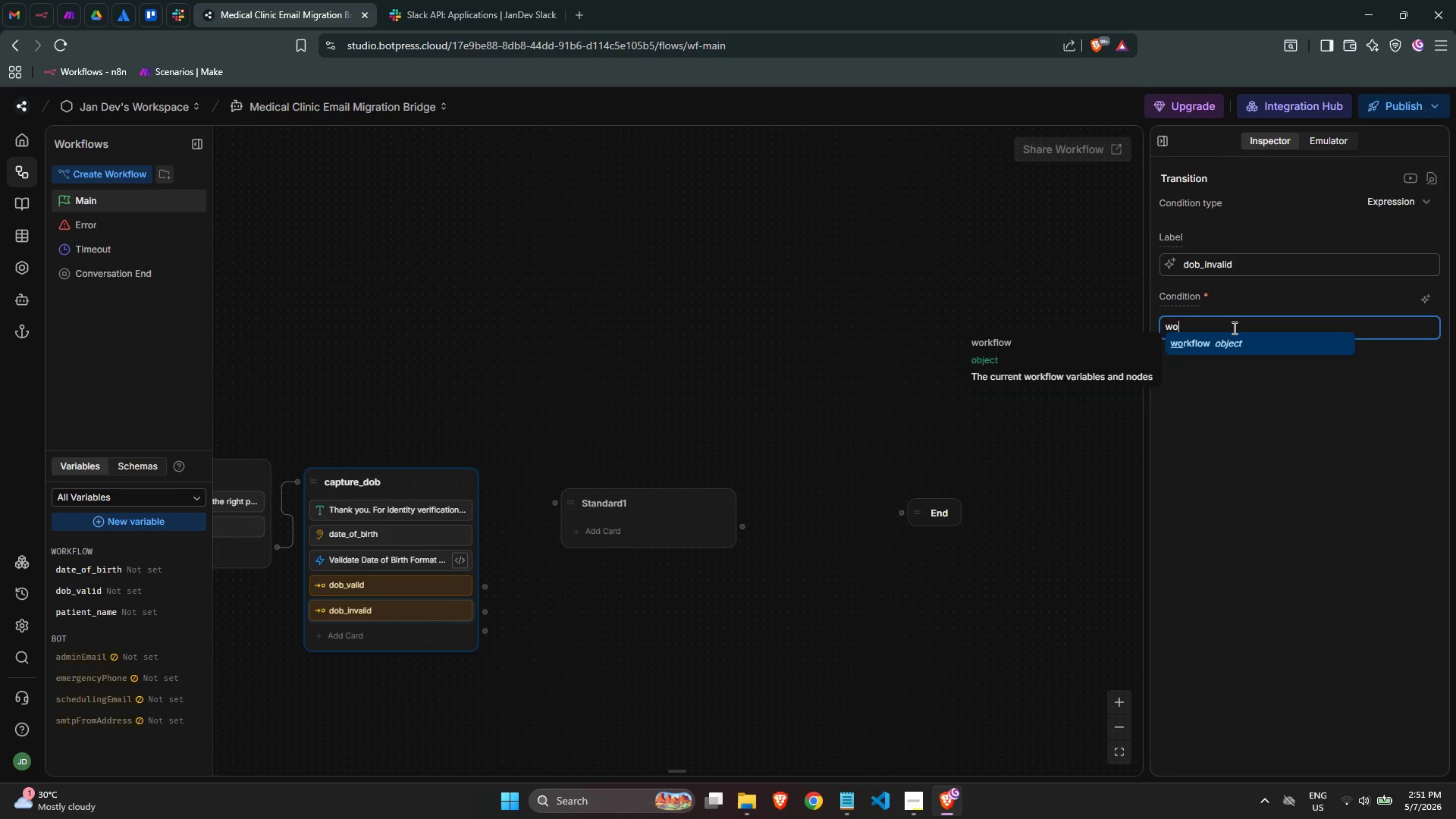 
key(Enter)
 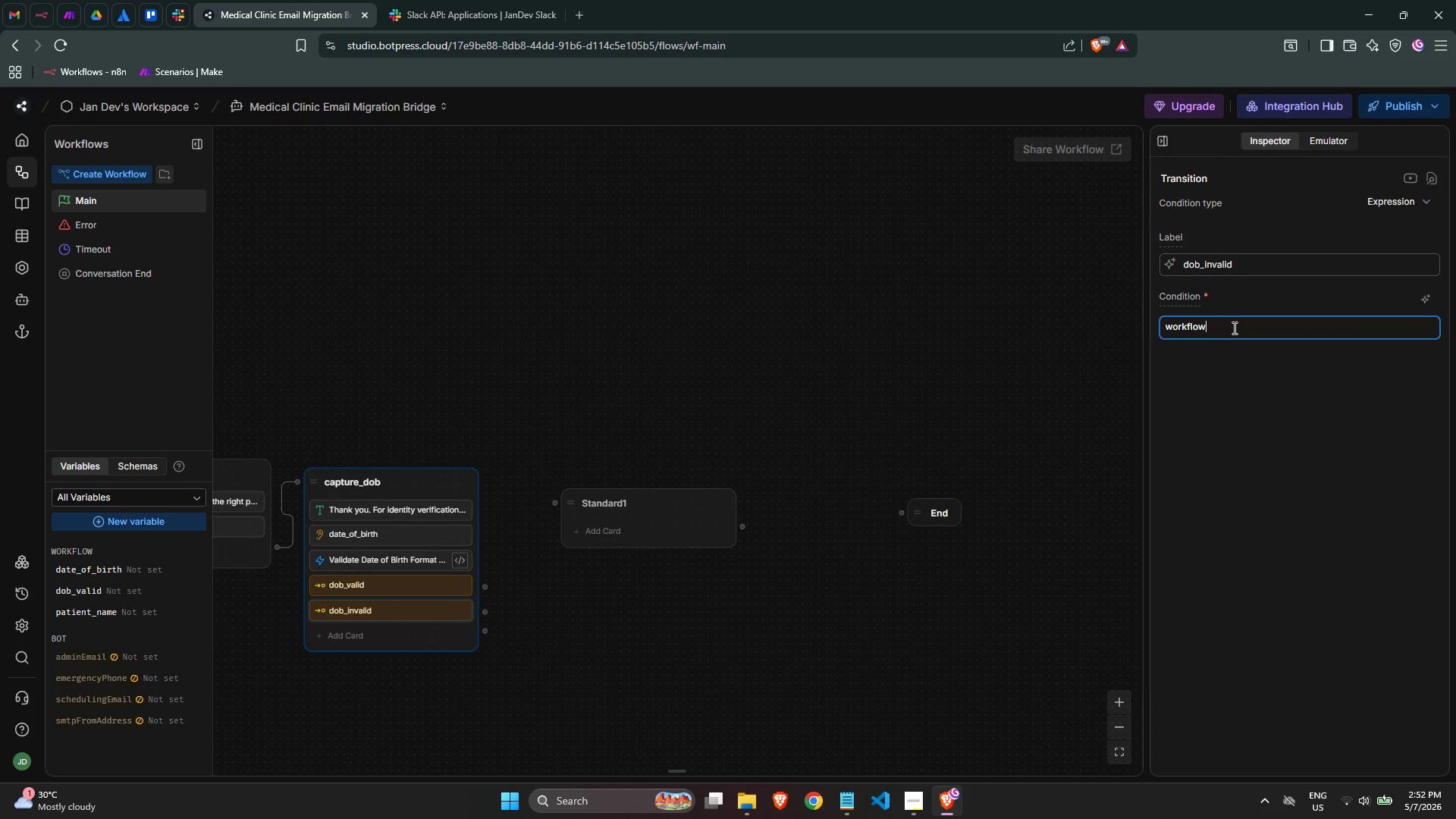 
type(.dob)
 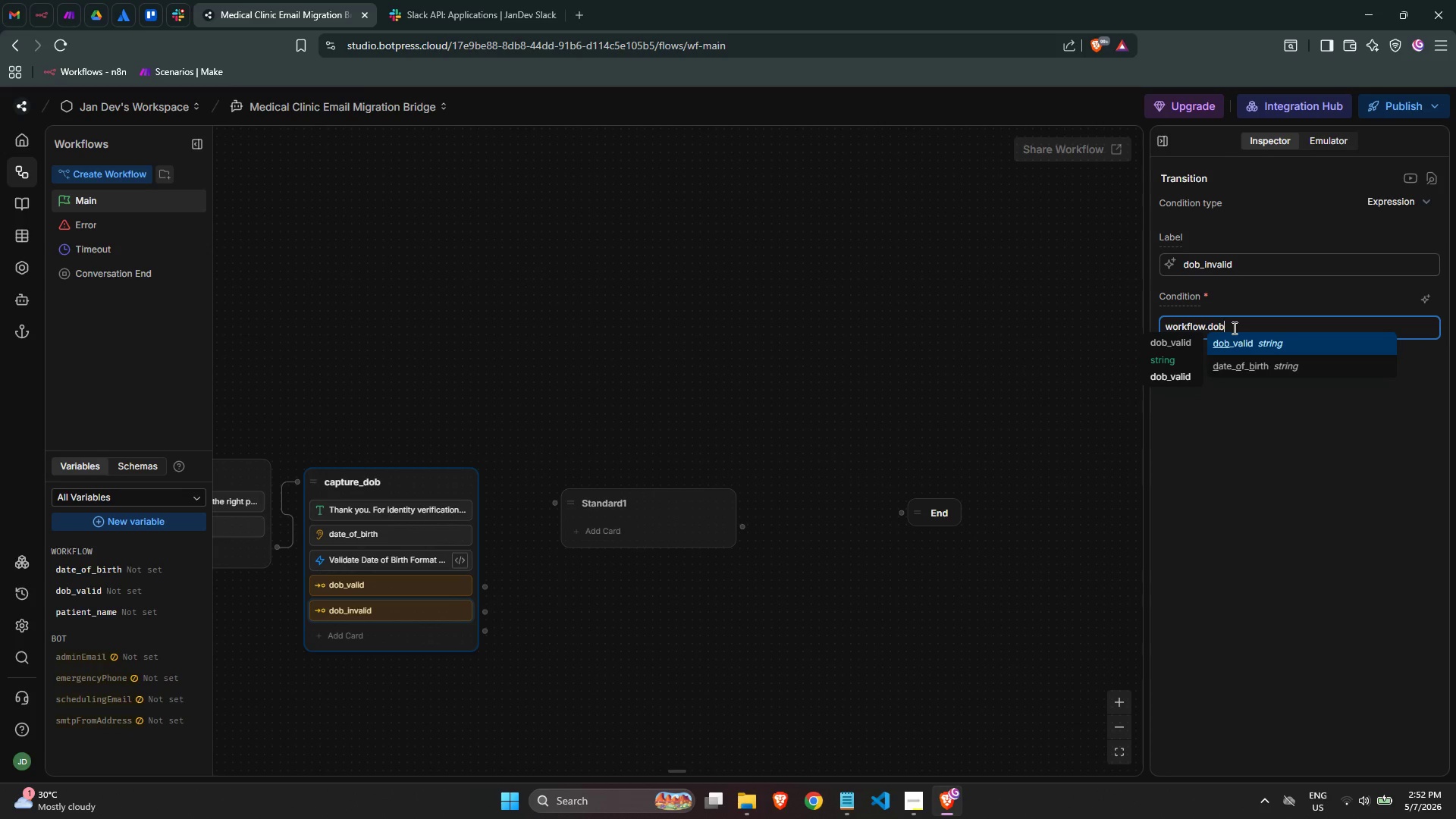 
key(Enter)
 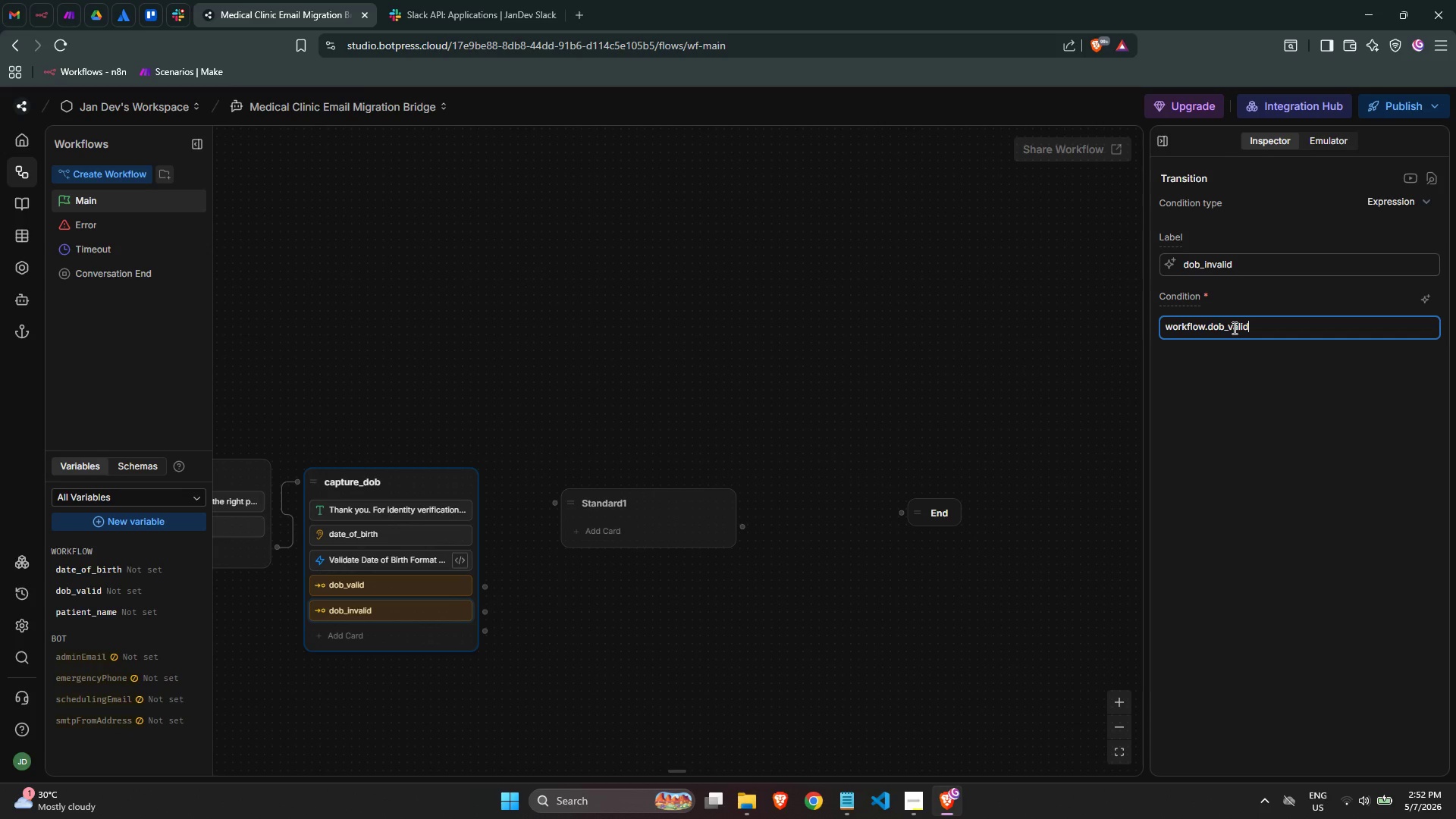 
key(Control+ArrowLeft)
 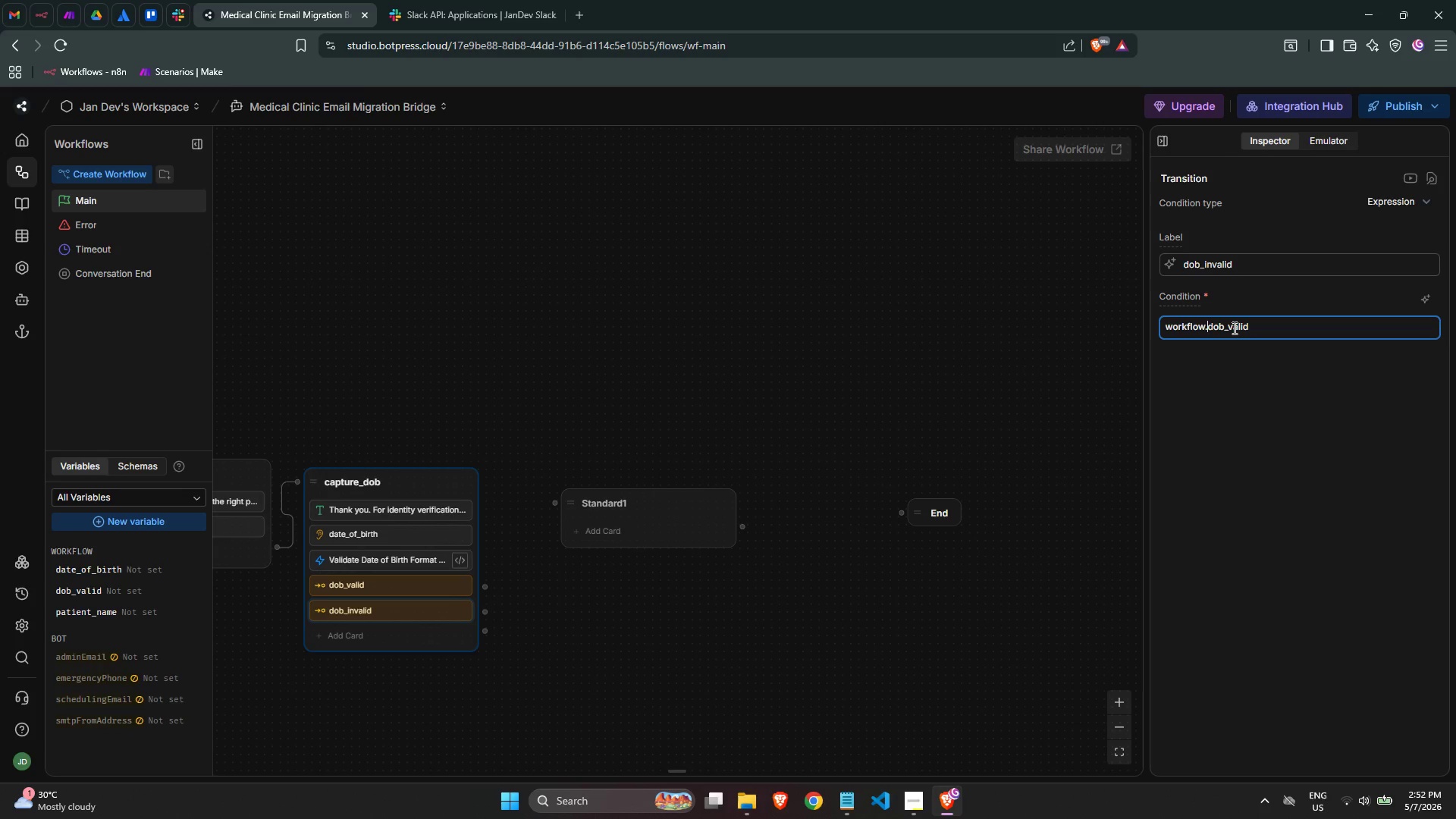 
key(Control+ArrowLeft)
 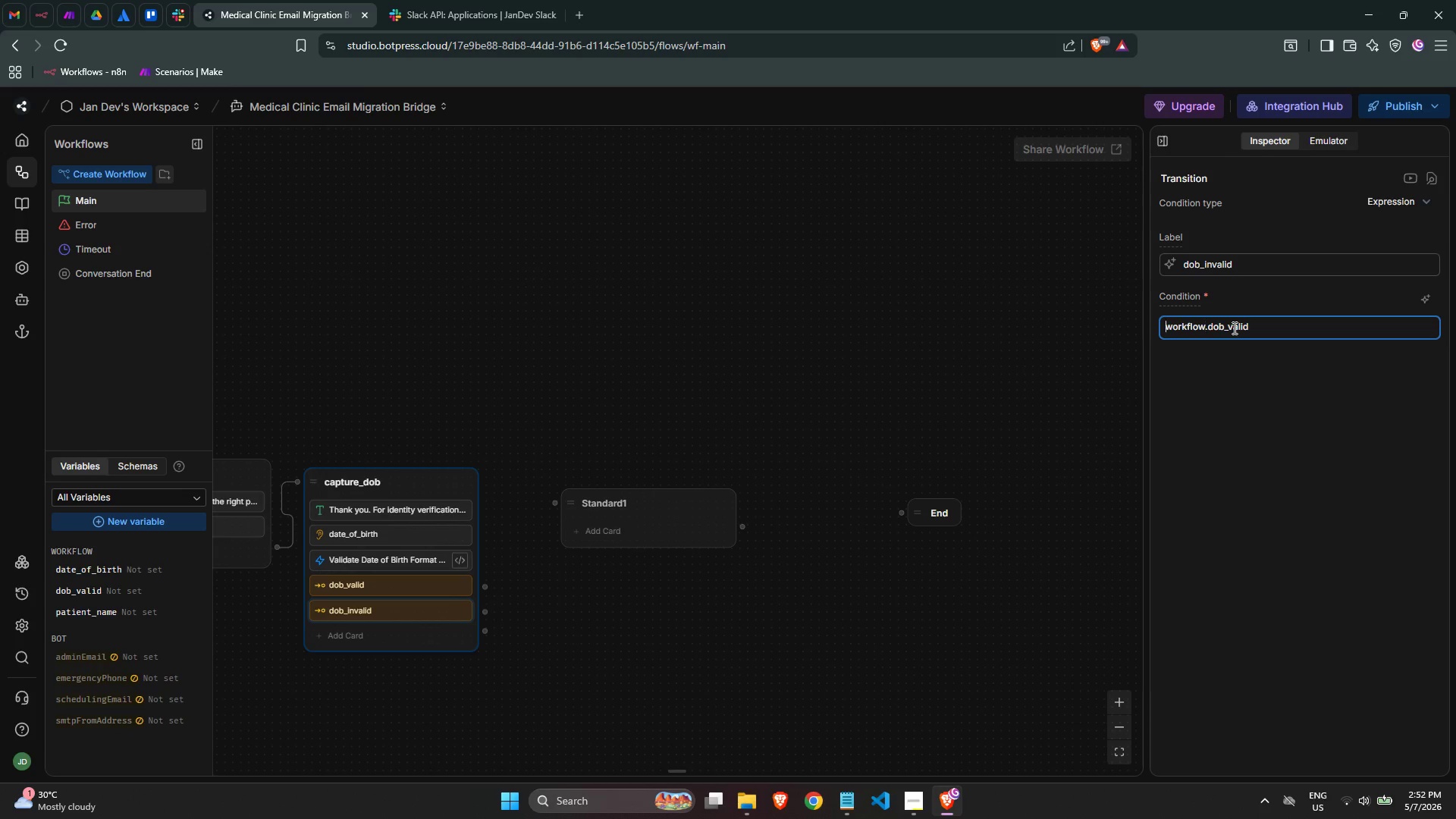 
key(Control+ArrowLeft)
 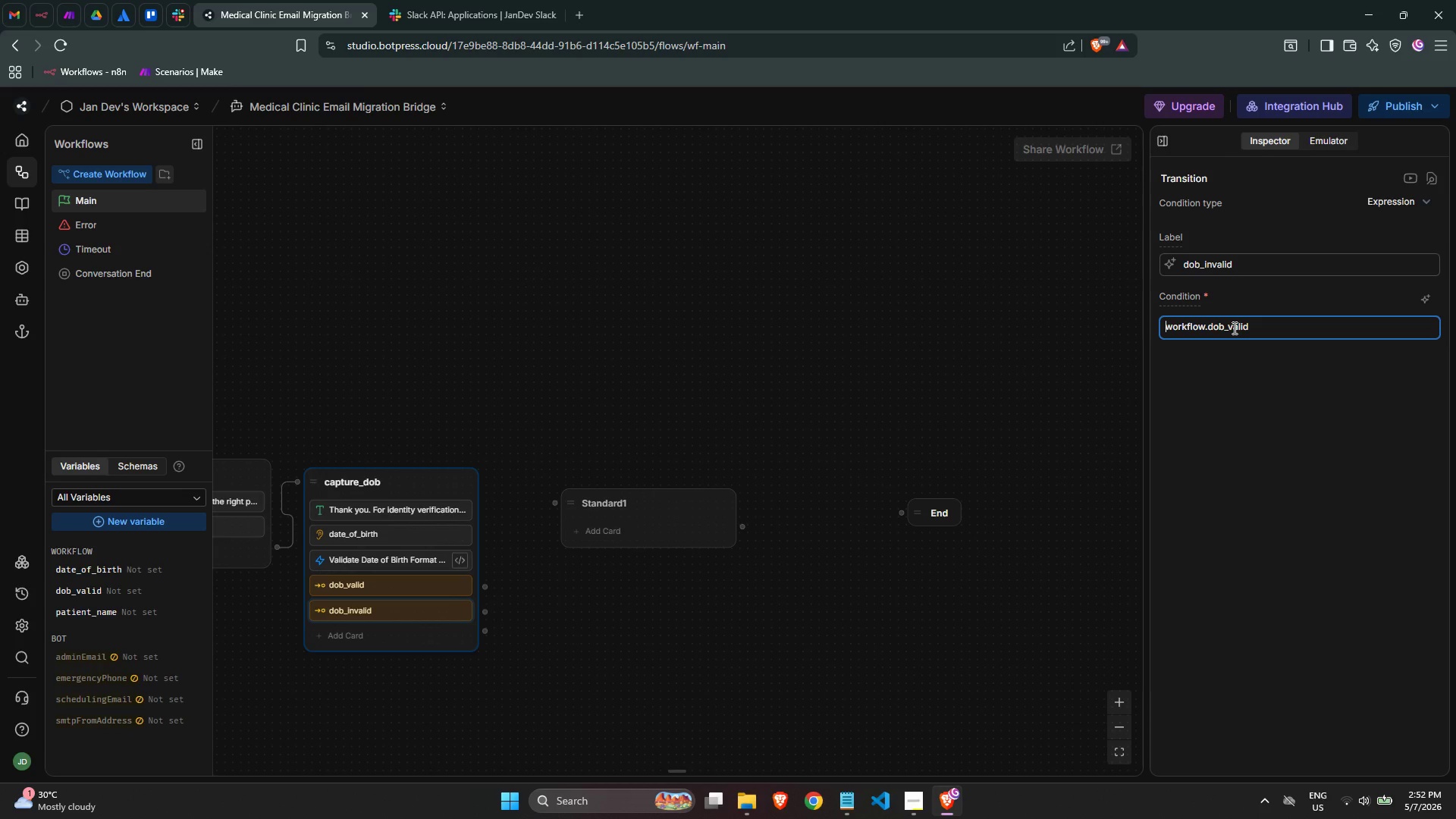 
key(Control+ArrowLeft)
 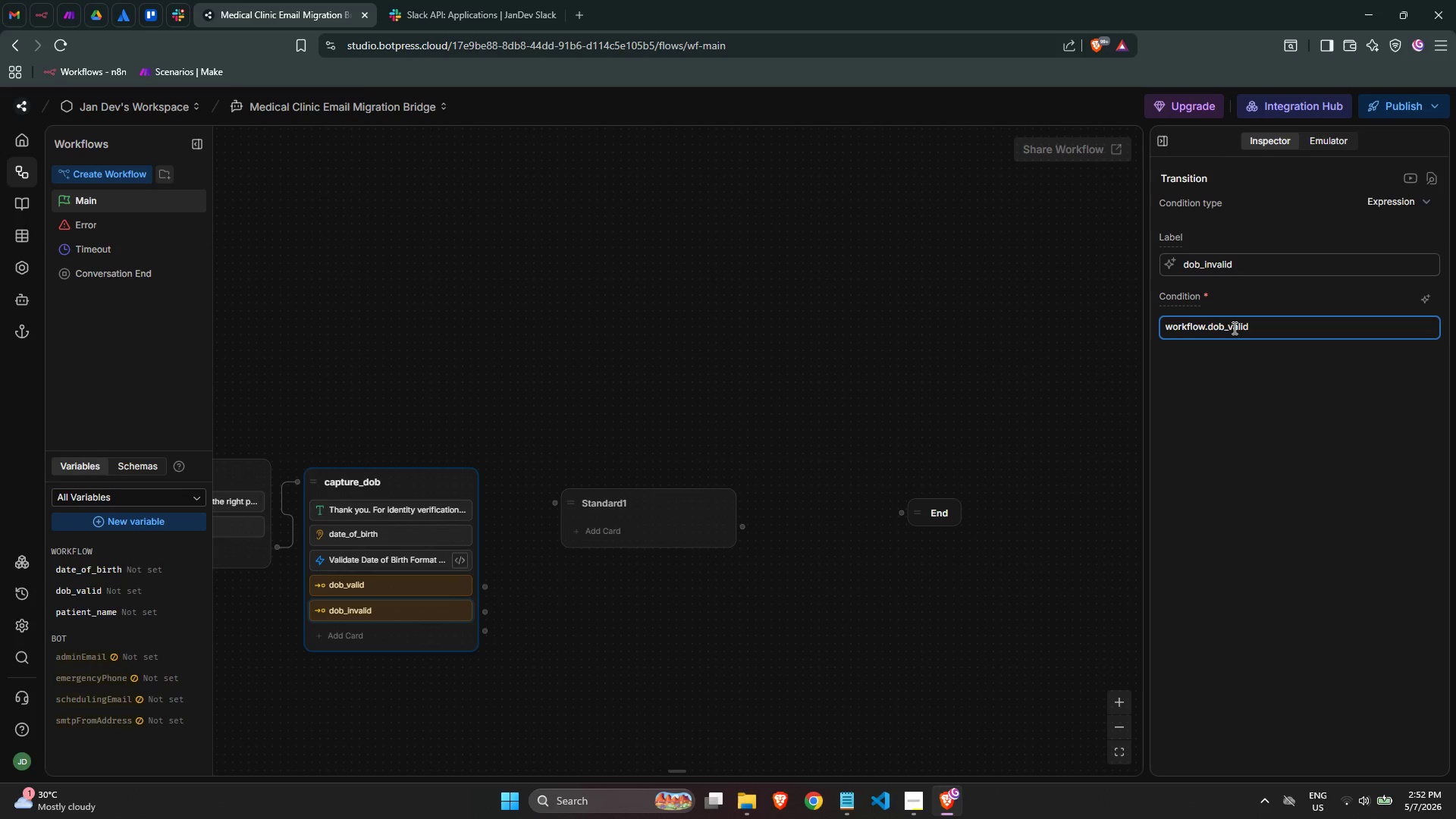 
key(Shift+1)
 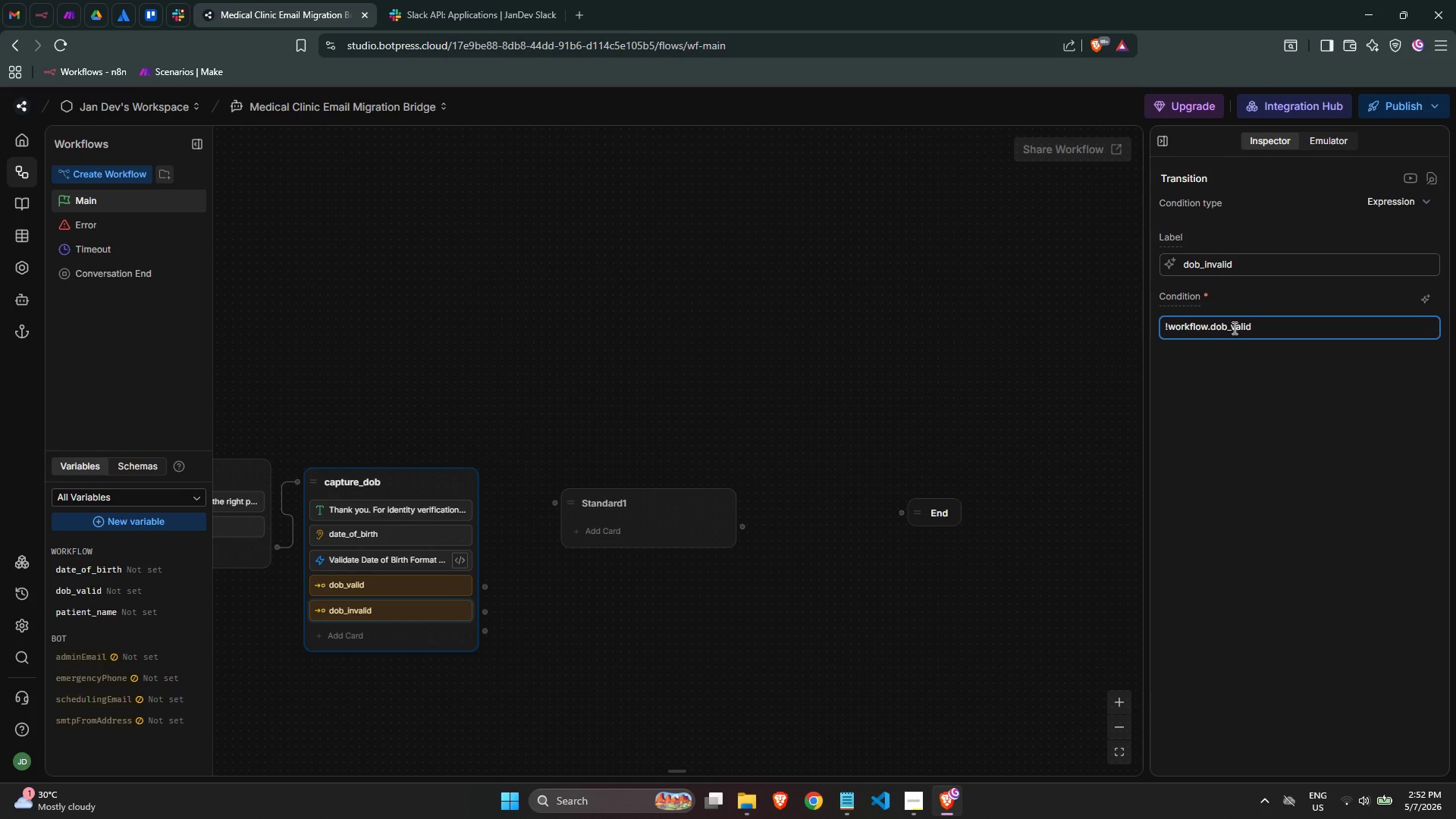 
wait(6.47)
 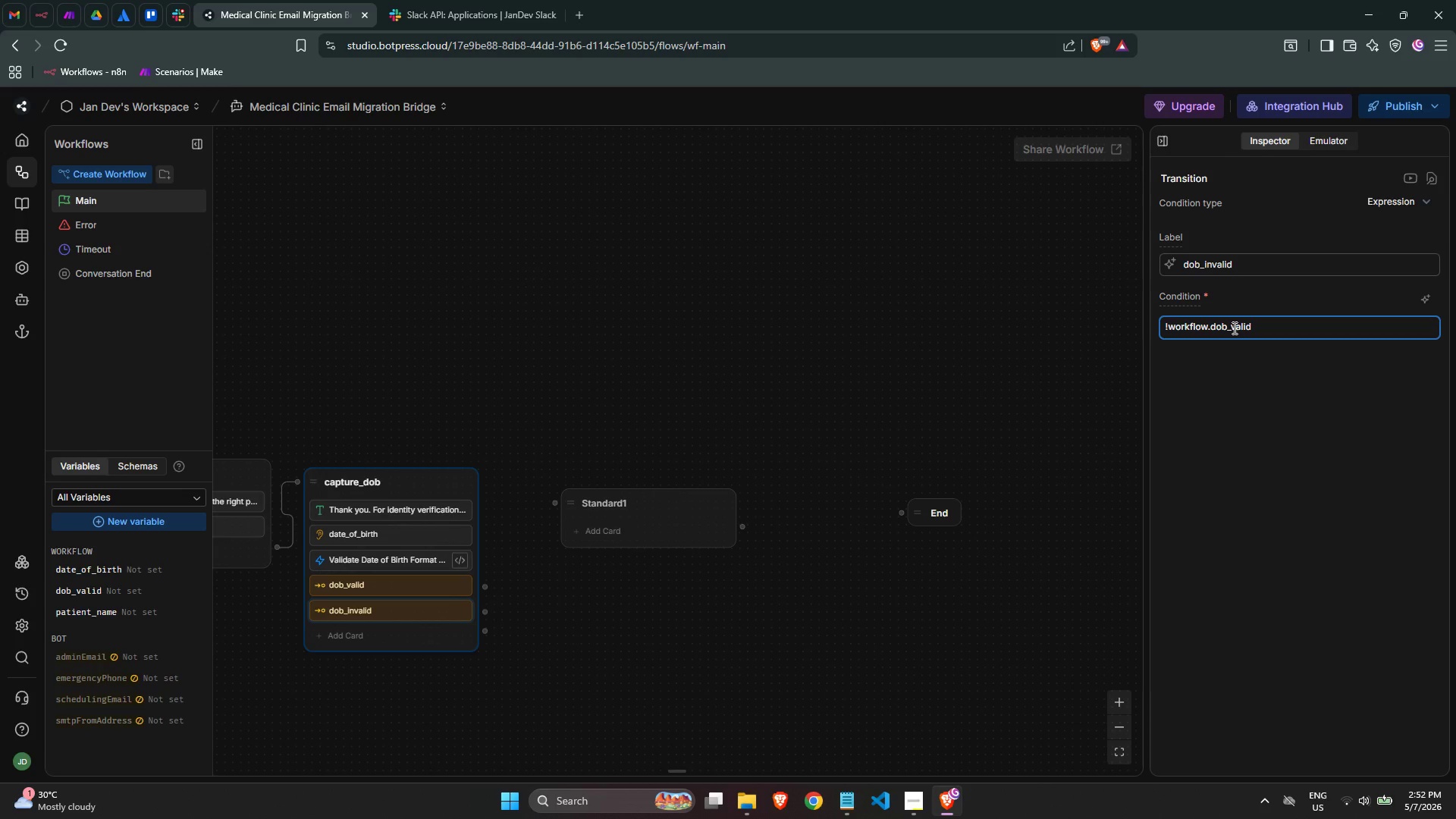 
left_click([1266, 458])
 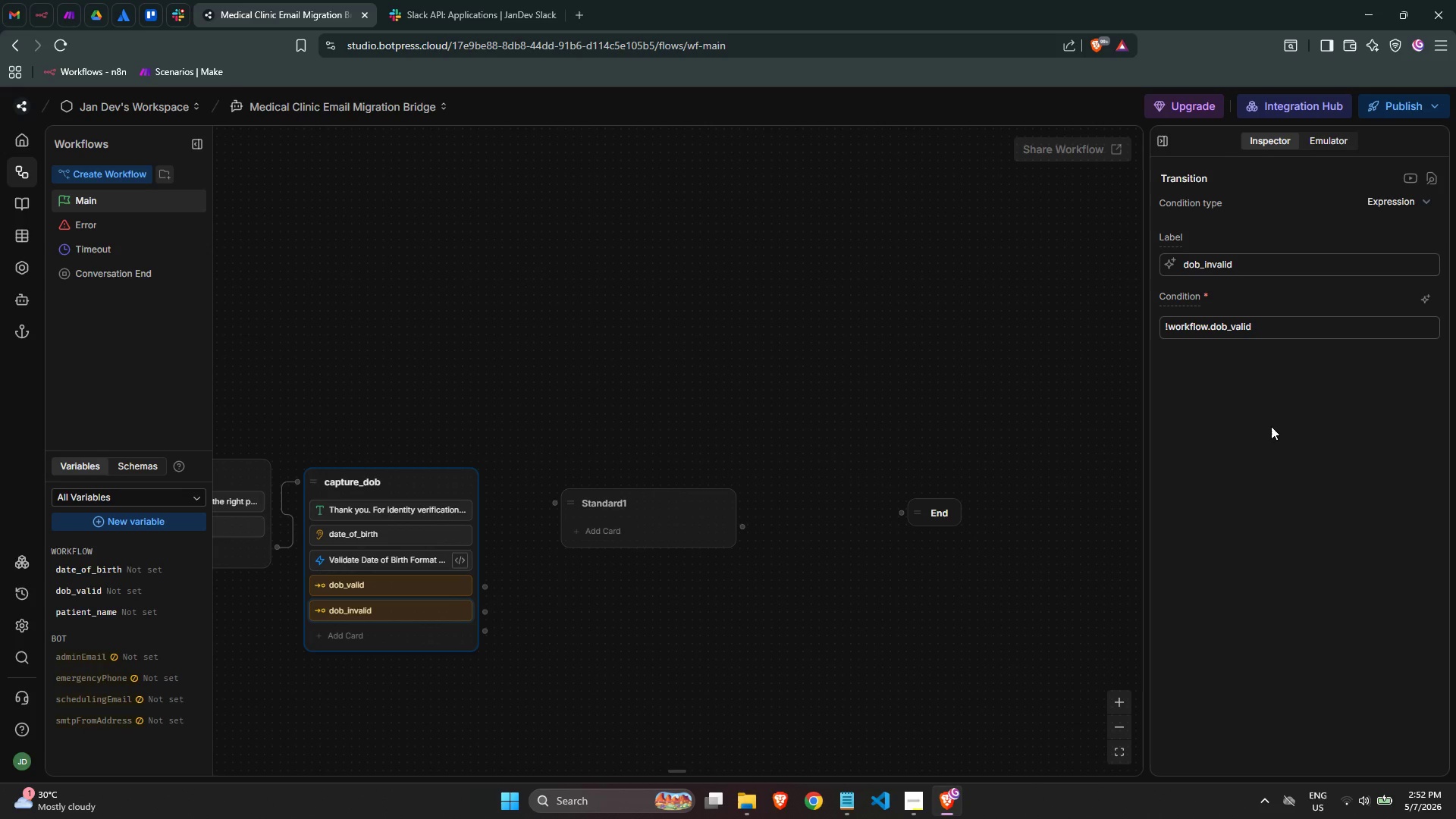 
wait(11.73)
 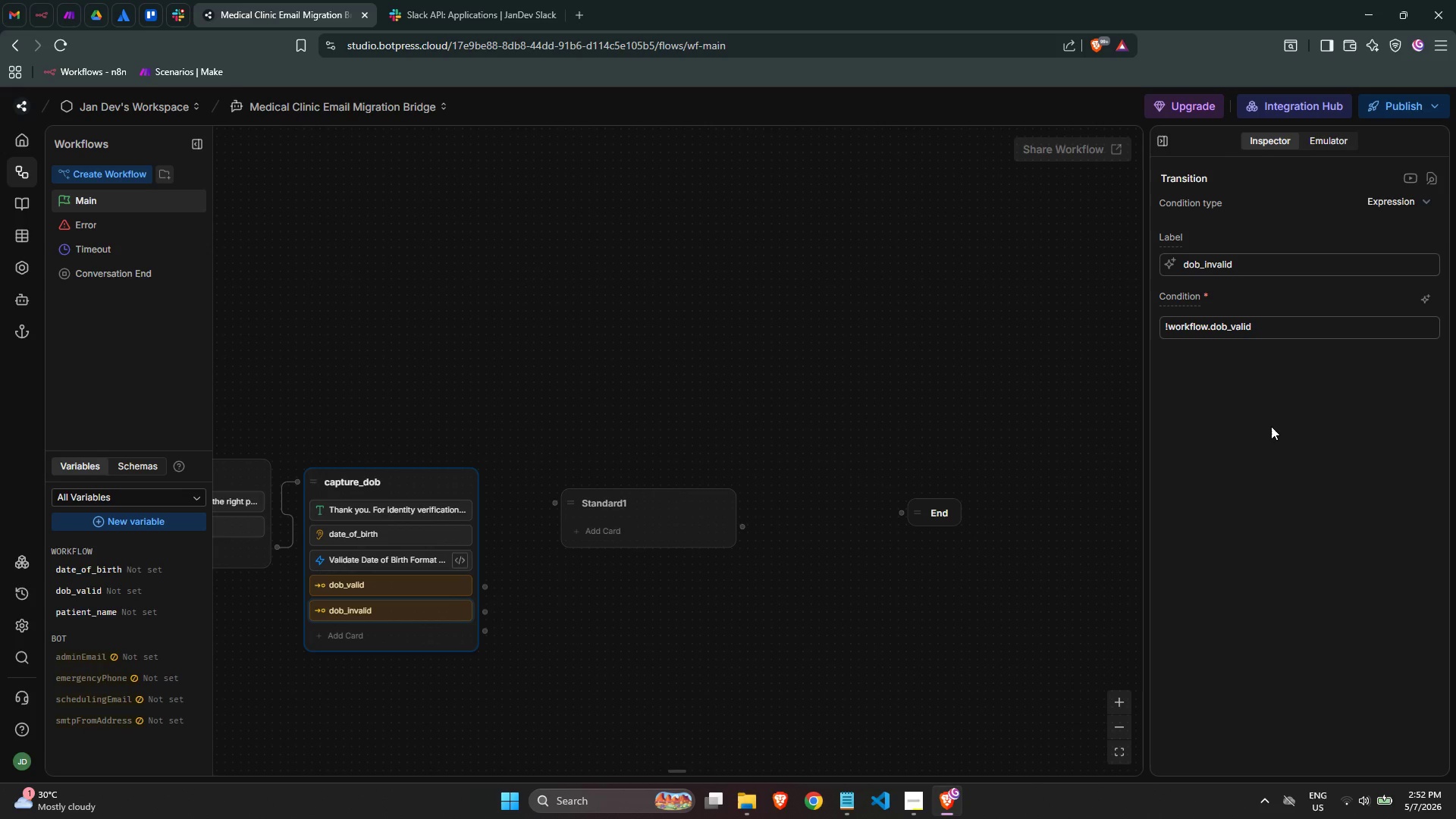 
left_click([1269, 324])
 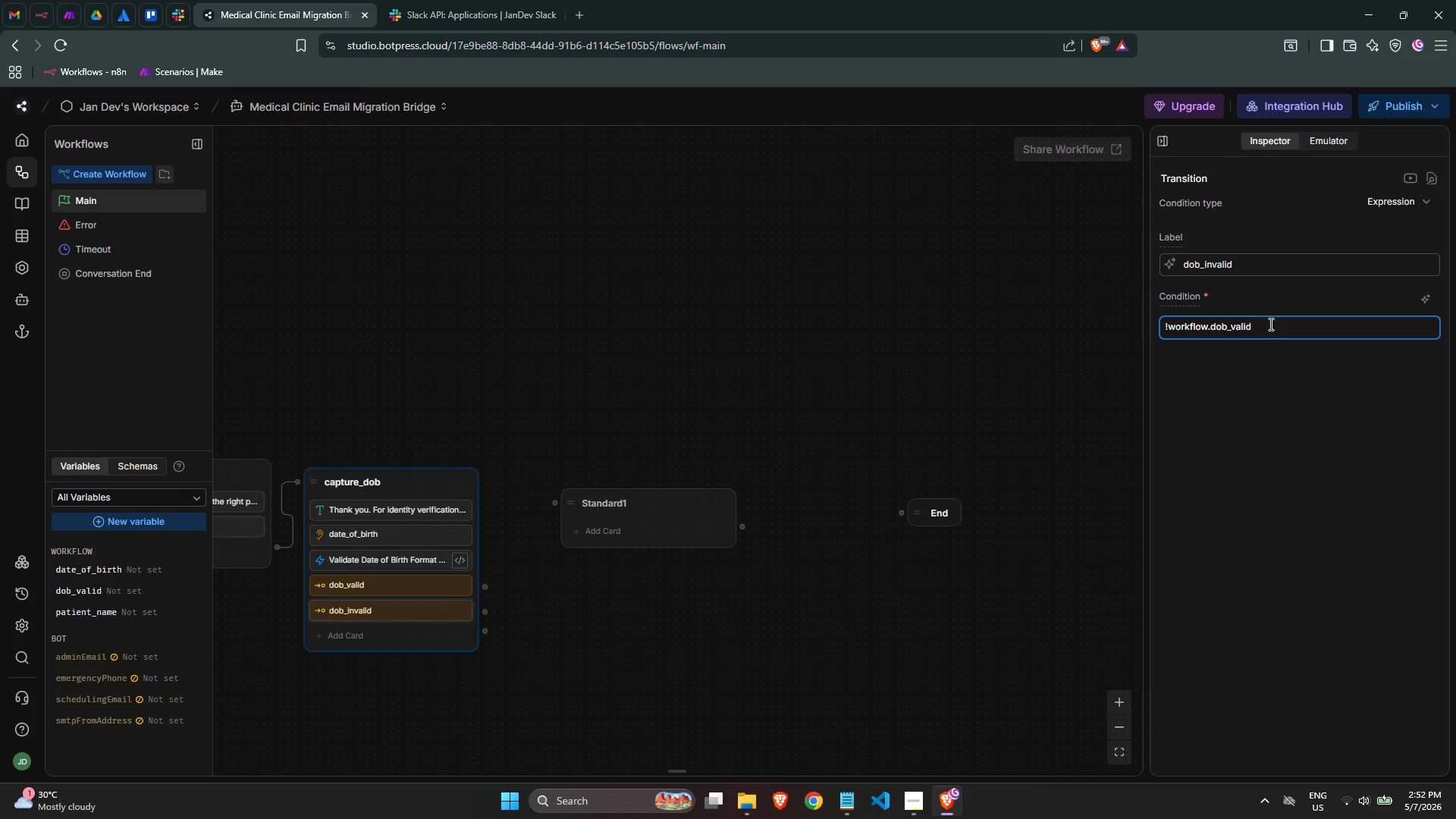 
key(Control+ArrowLeft)
 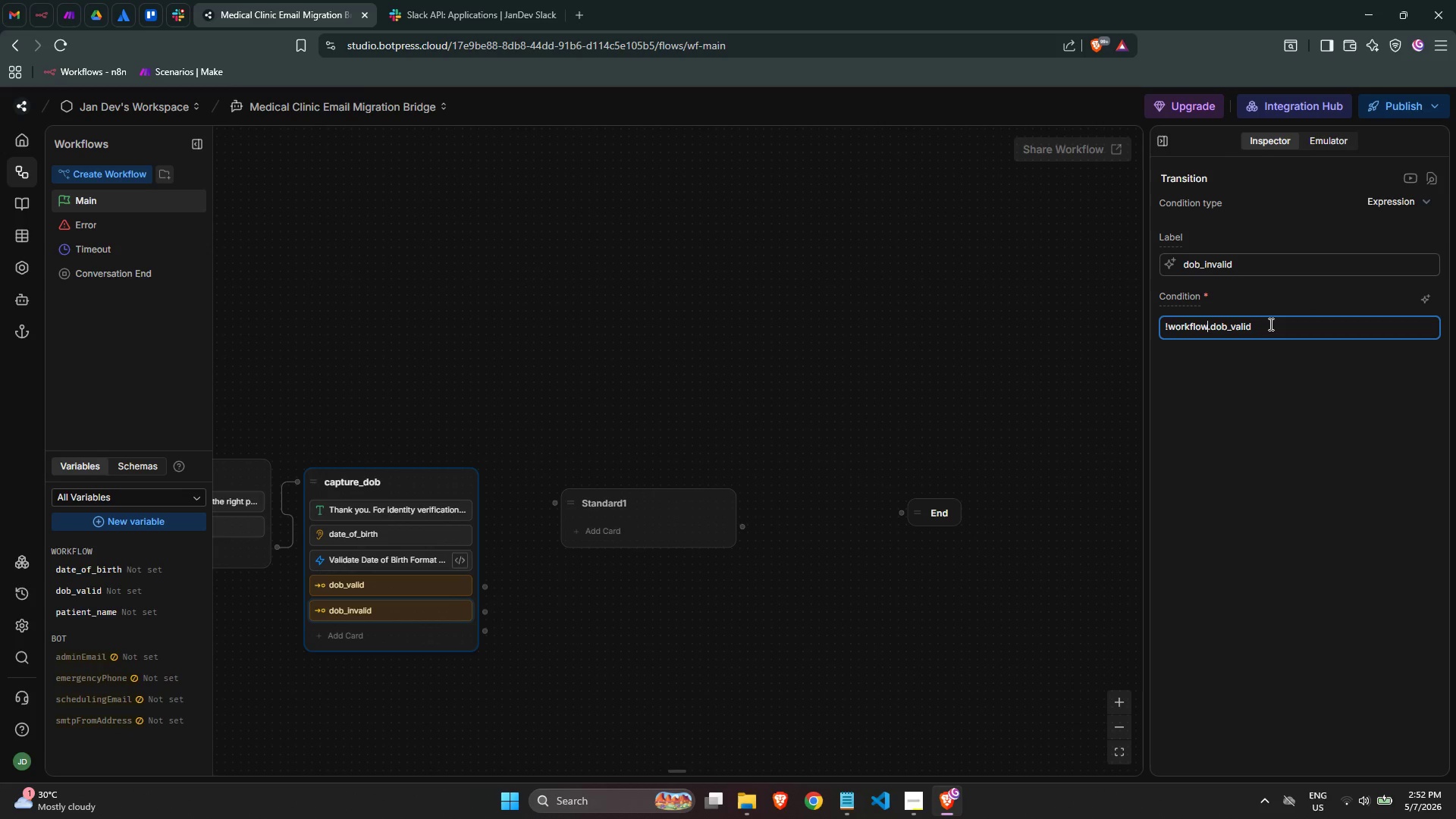 
key(Control+ArrowLeft)
 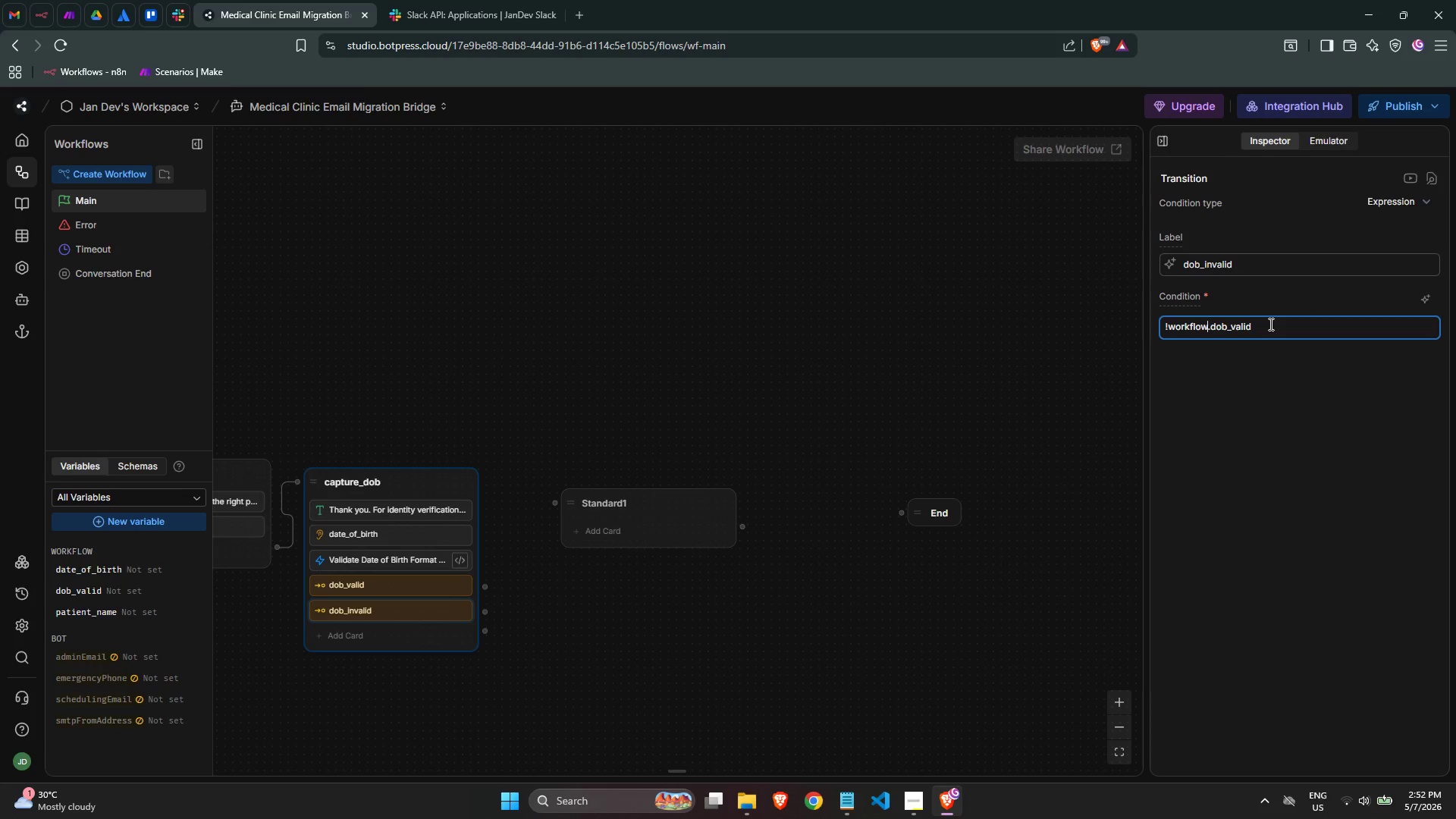 
key(Control+ArrowLeft)
 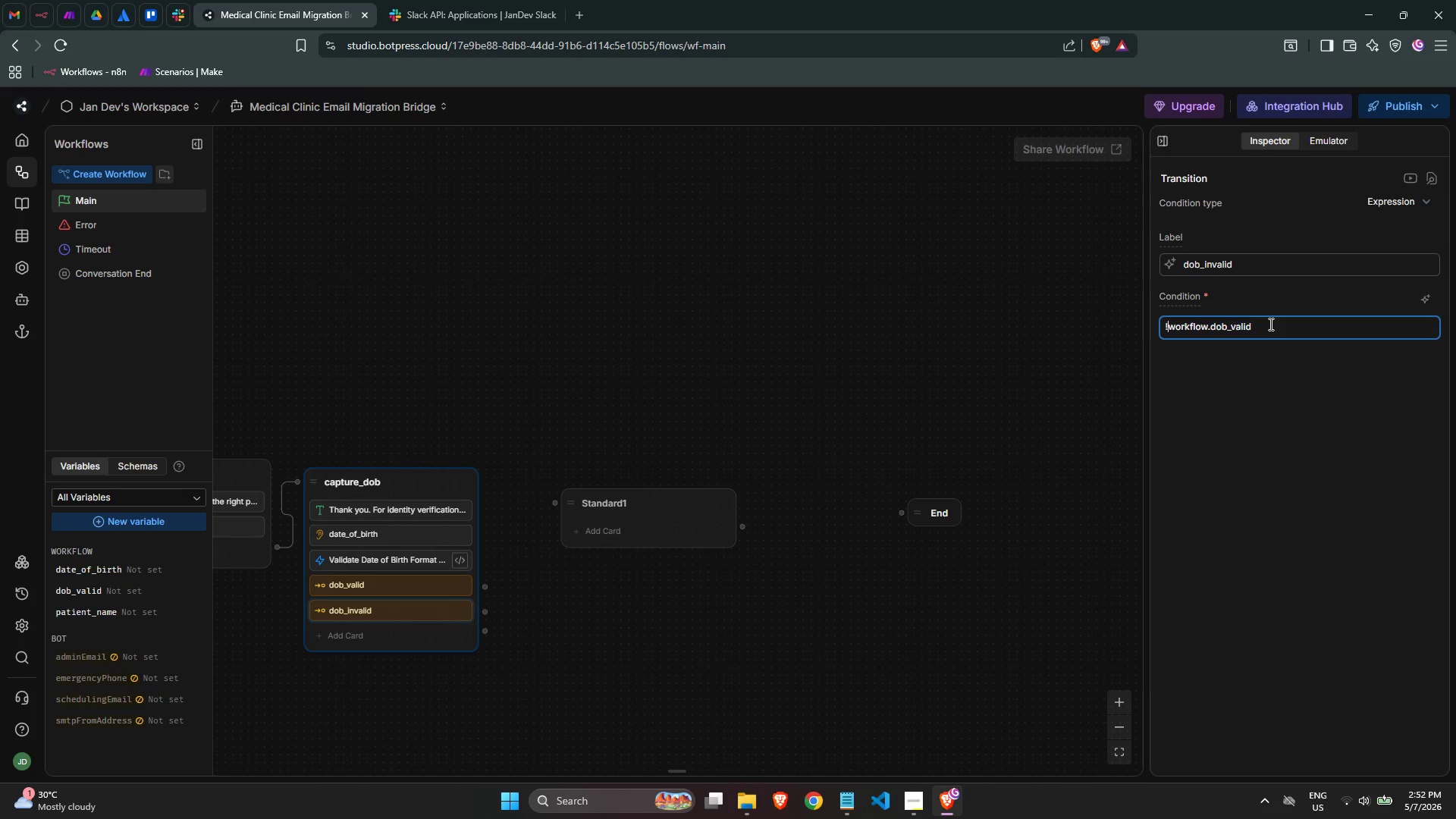 
key(Control+ArrowLeft)
 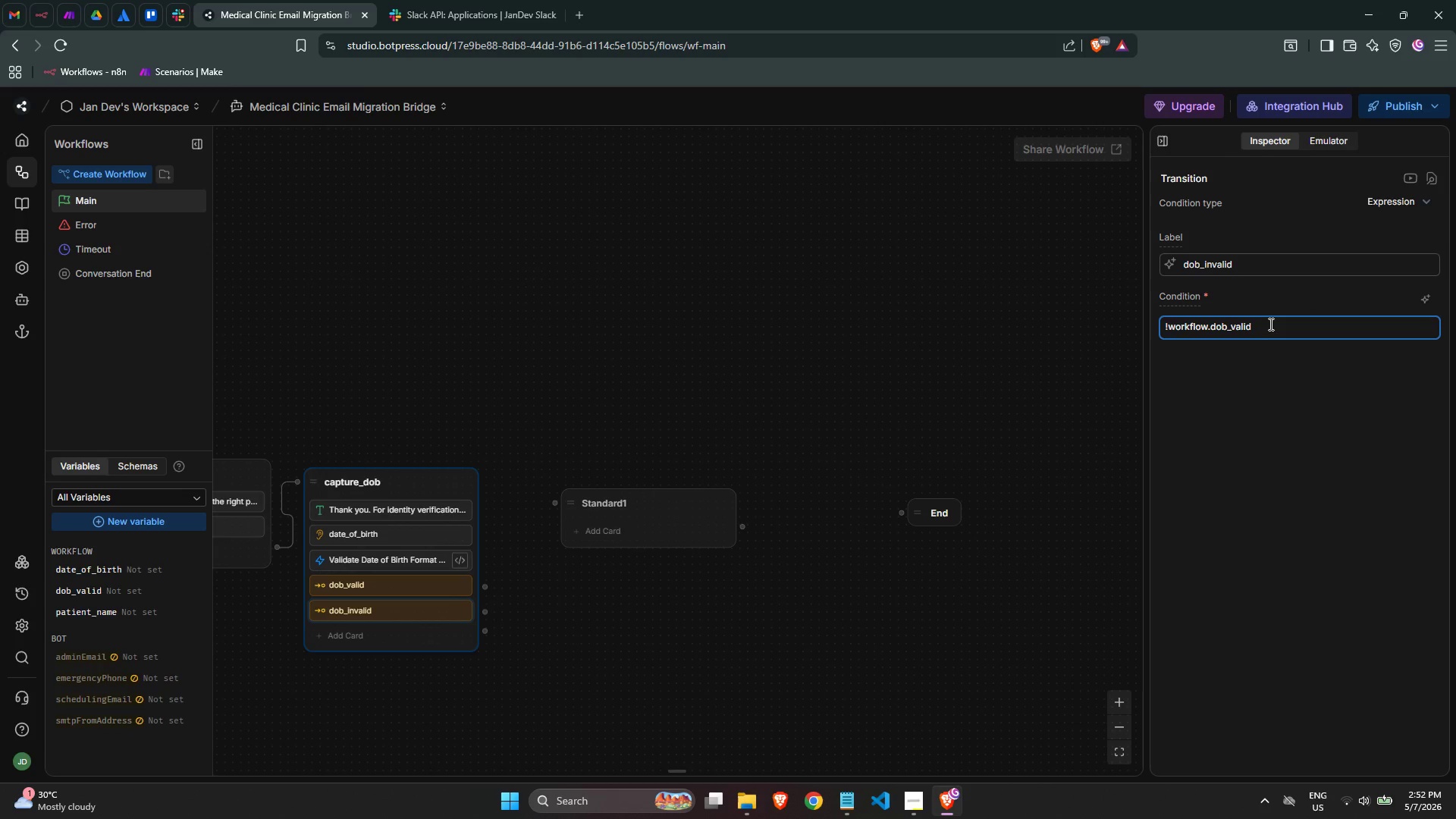 
left_click([1269, 324])
 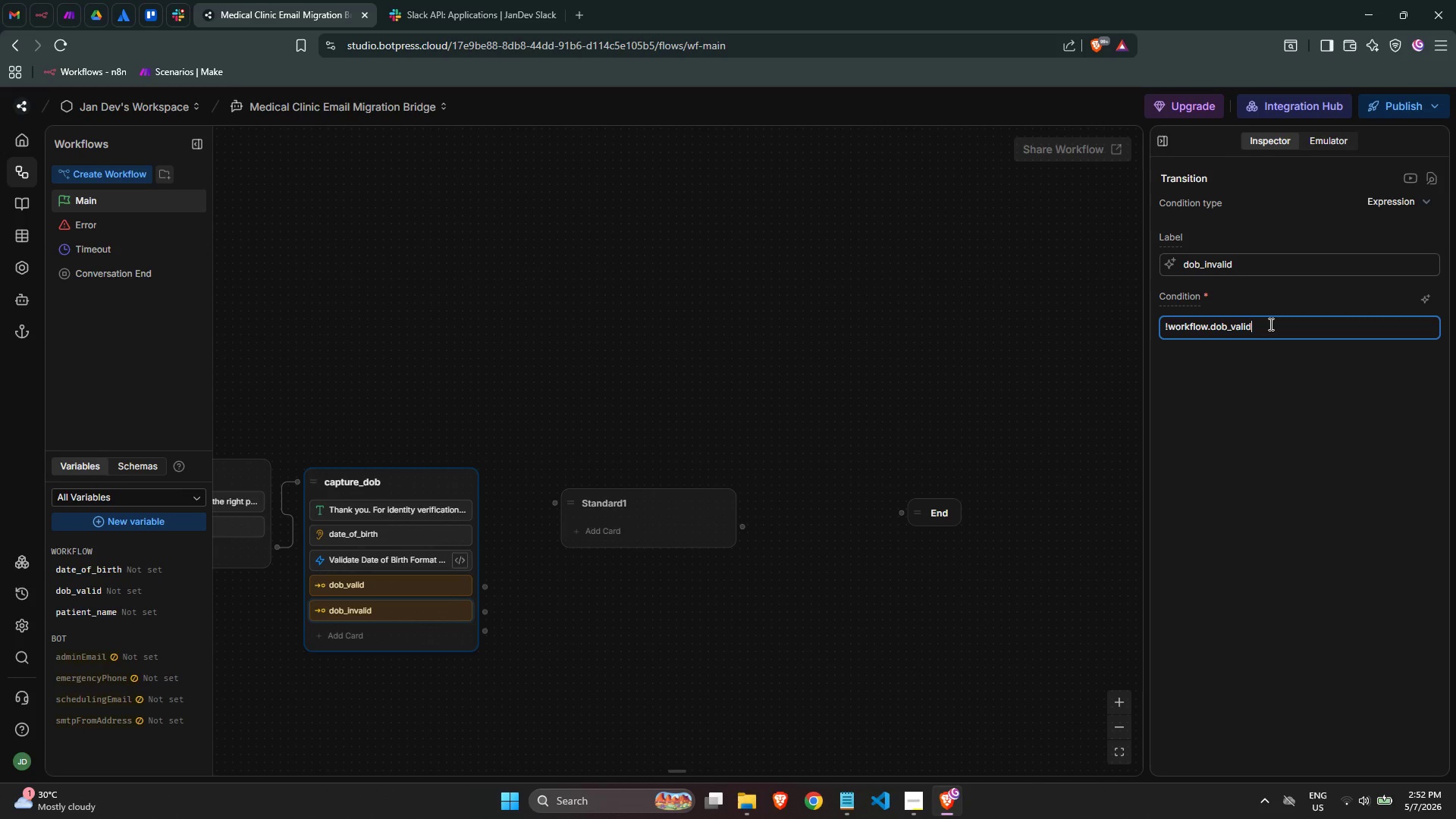 
hold_key(key=ControlLeft, duration=0.47)
 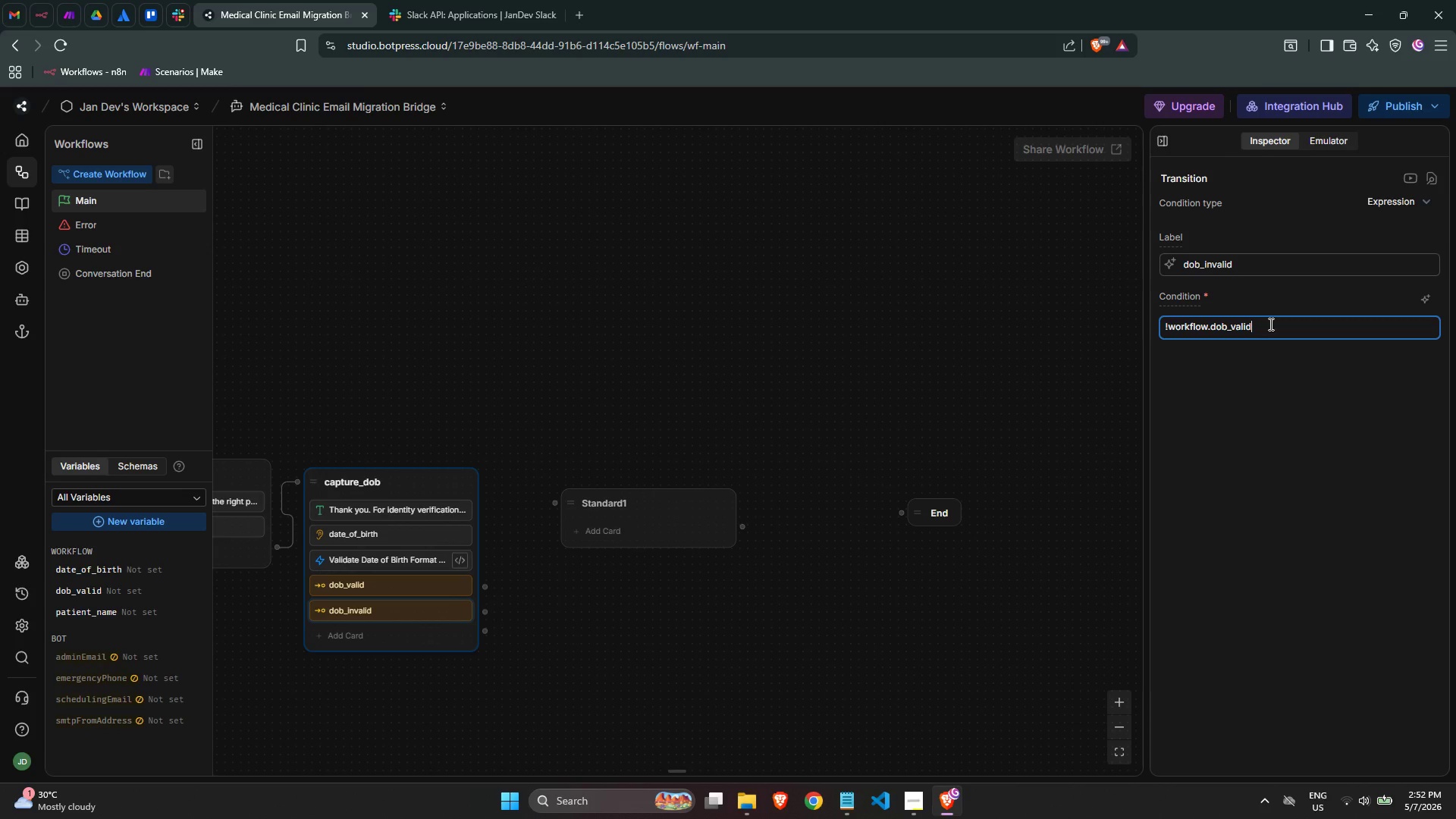 
key(Control+ArrowLeft)
 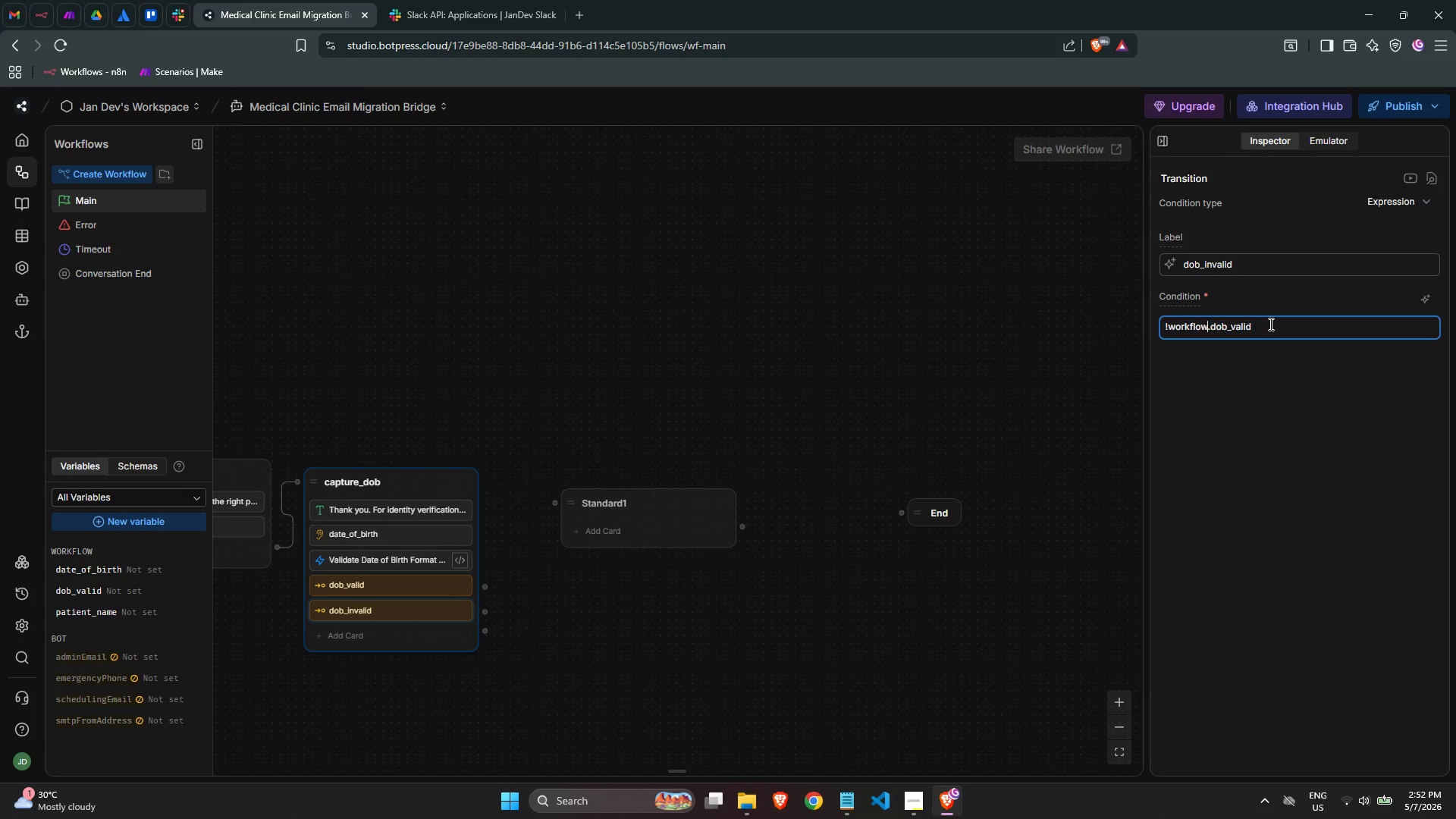 
key(Control+ArrowLeft)
 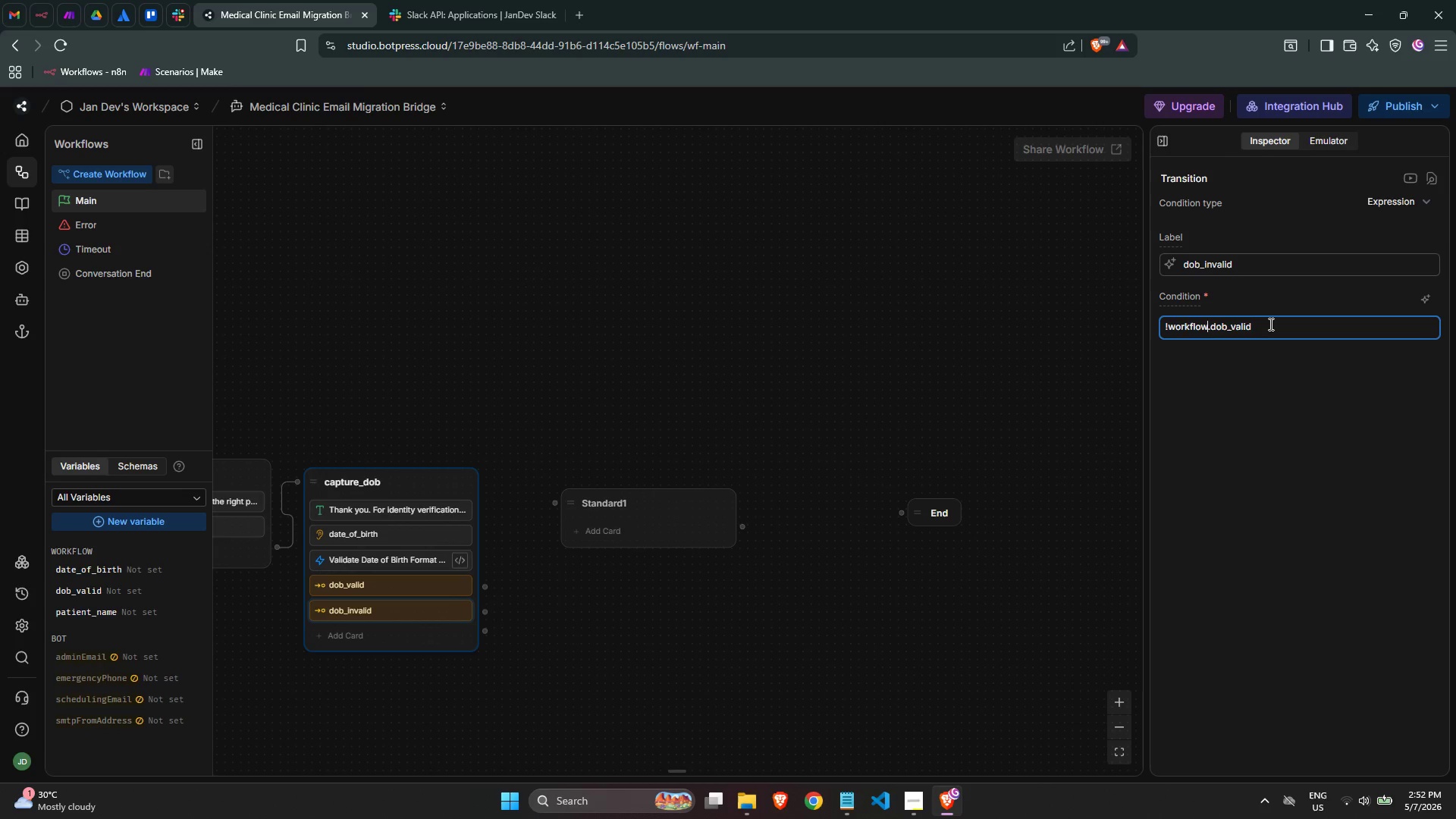 
key(Control+ArrowLeft)
 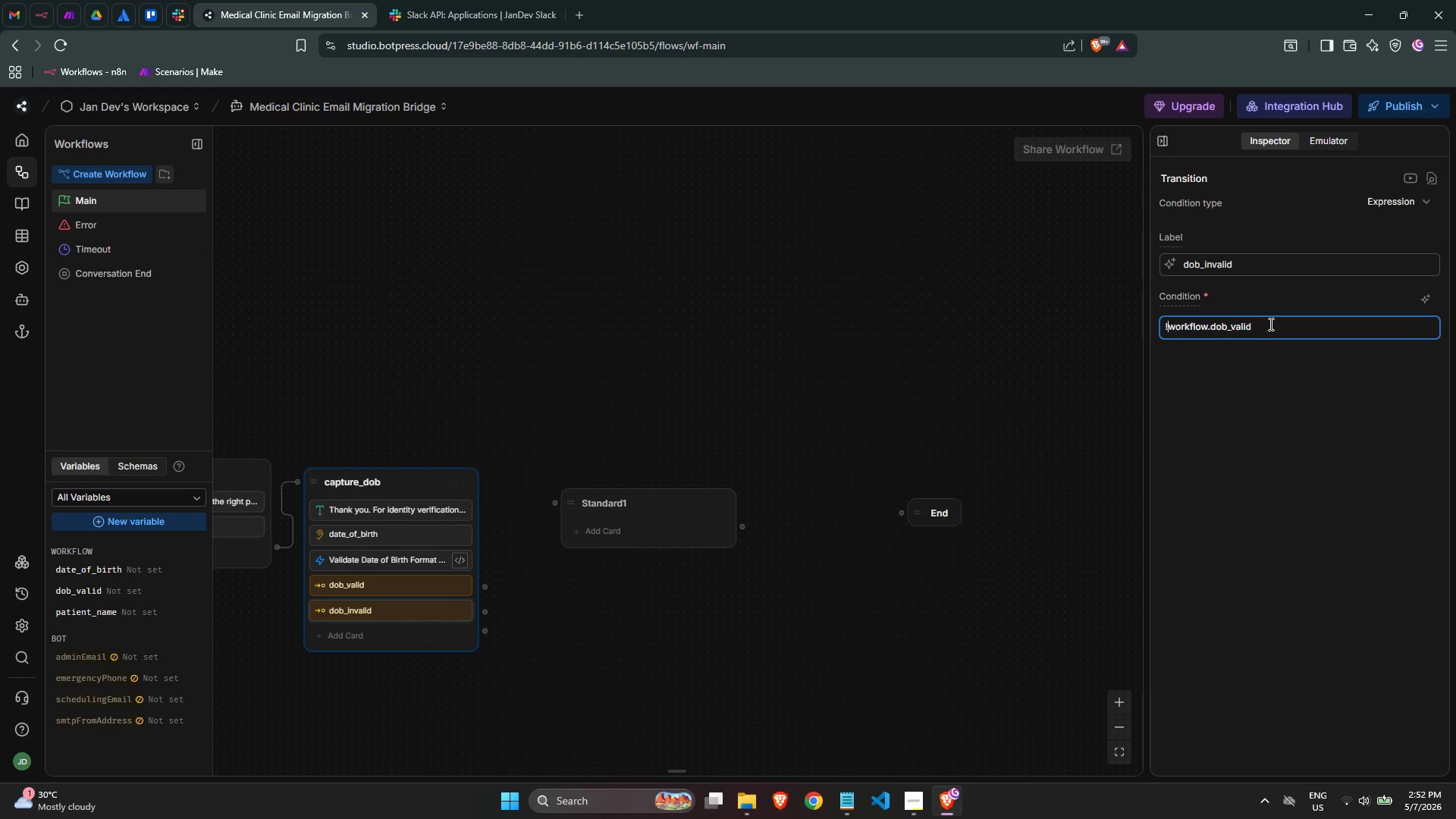 
key(Control+ArrowLeft)
 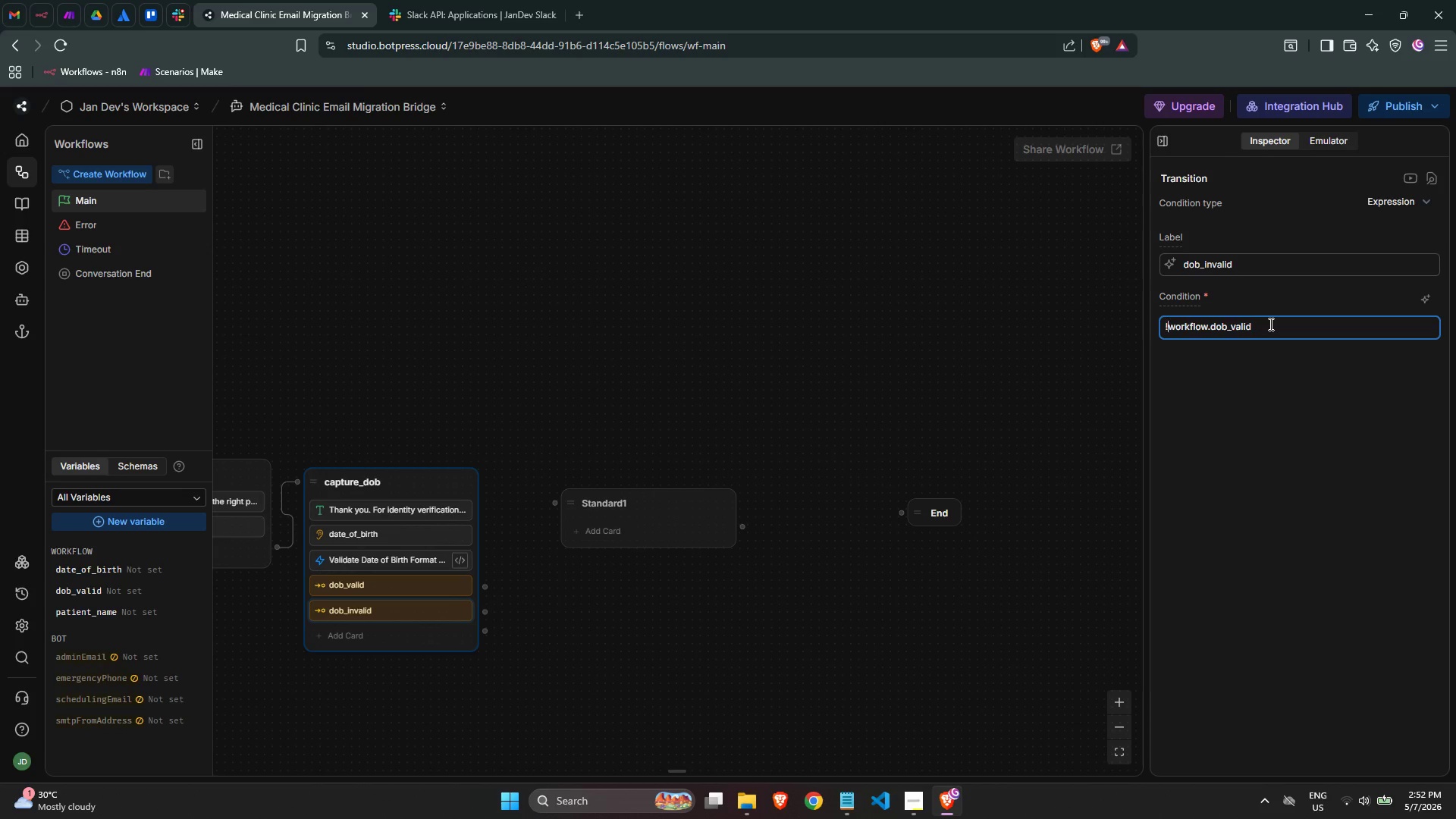 
key(ArrowRight)
 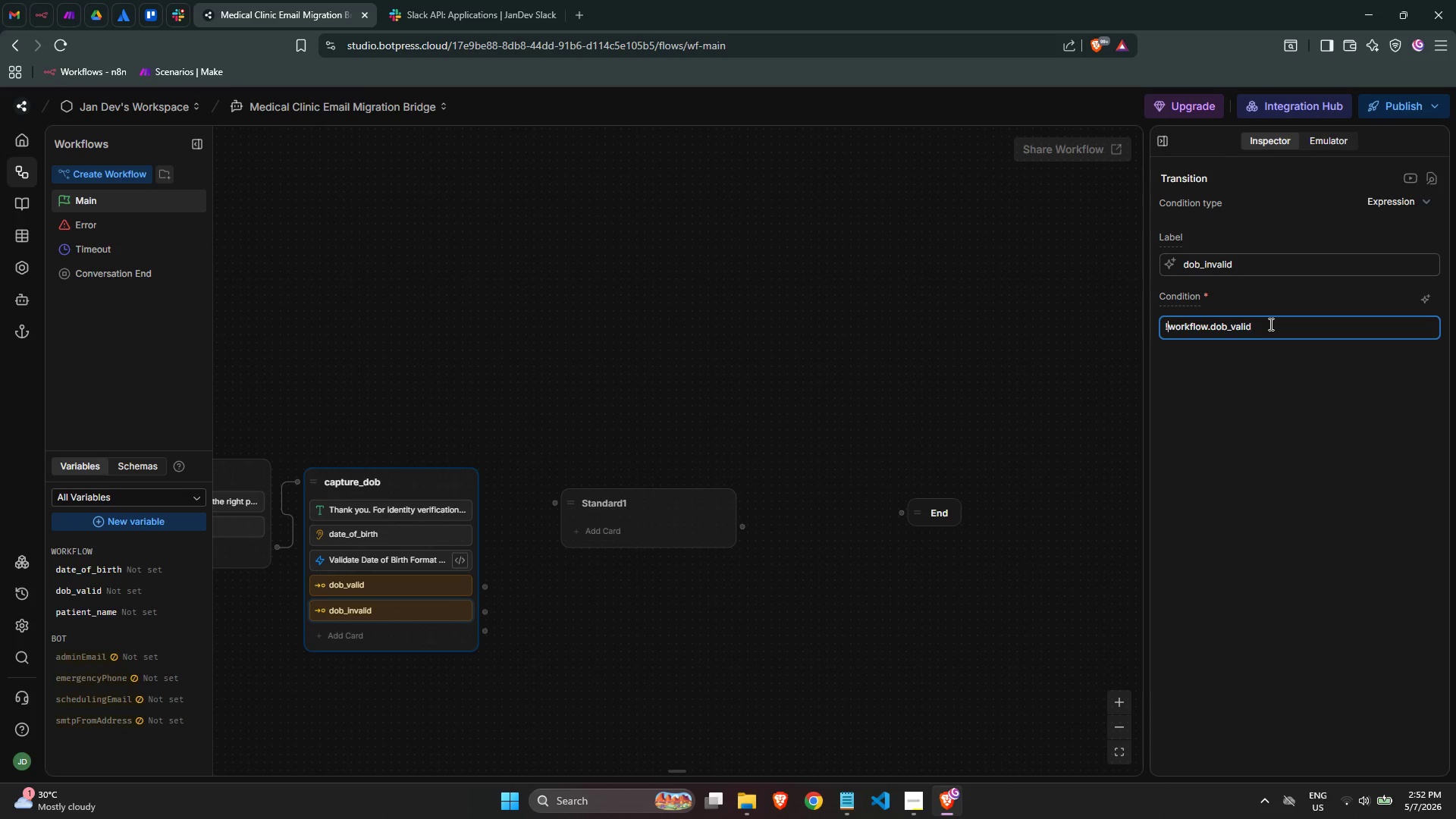 
key(Backspace)
 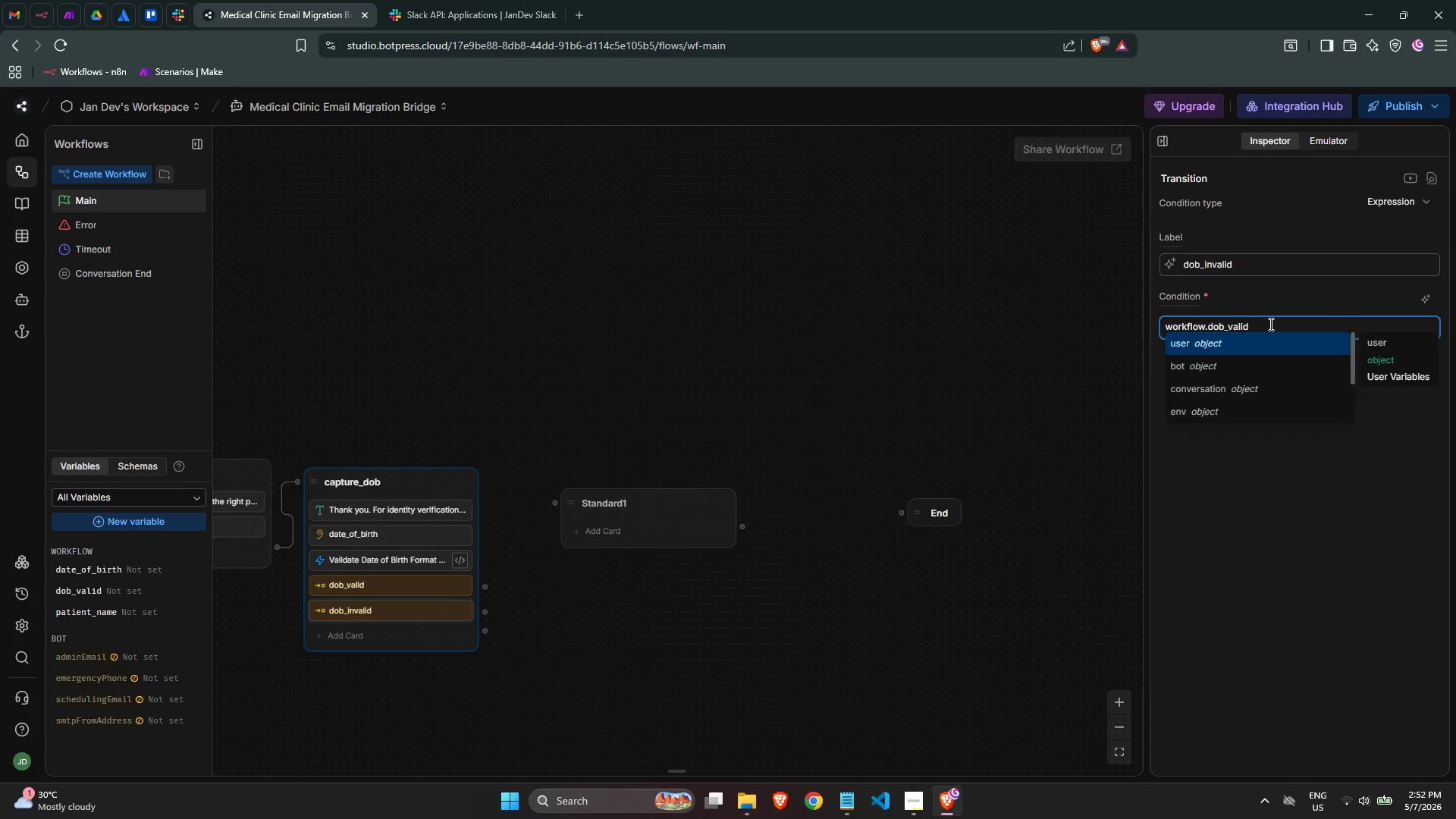 
scroll: coordinate [1284, 390], scroll_direction: down, amount: 3.0
 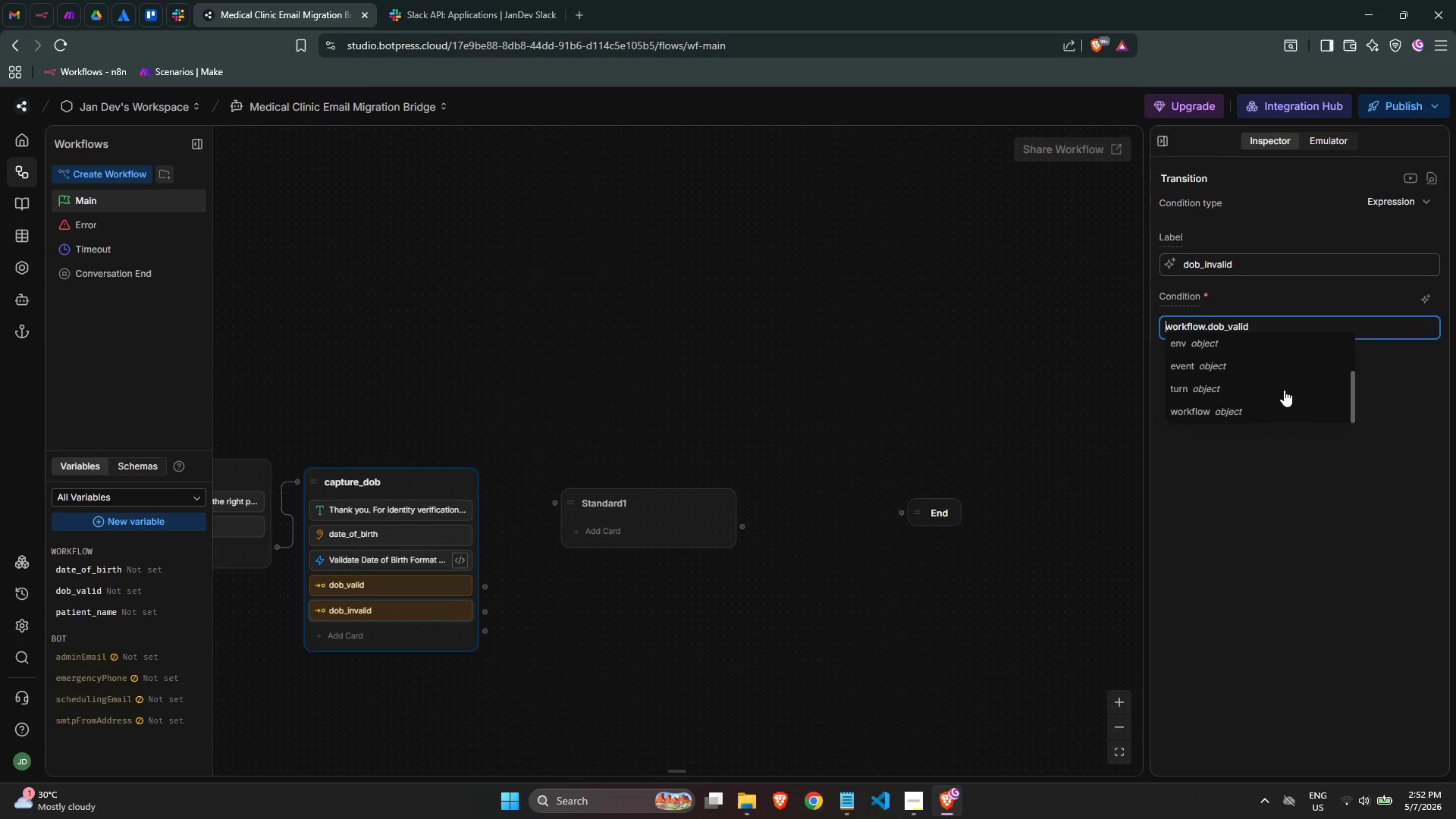 
scroll: coordinate [1284, 390], scroll_direction: up, amount: 2.0
 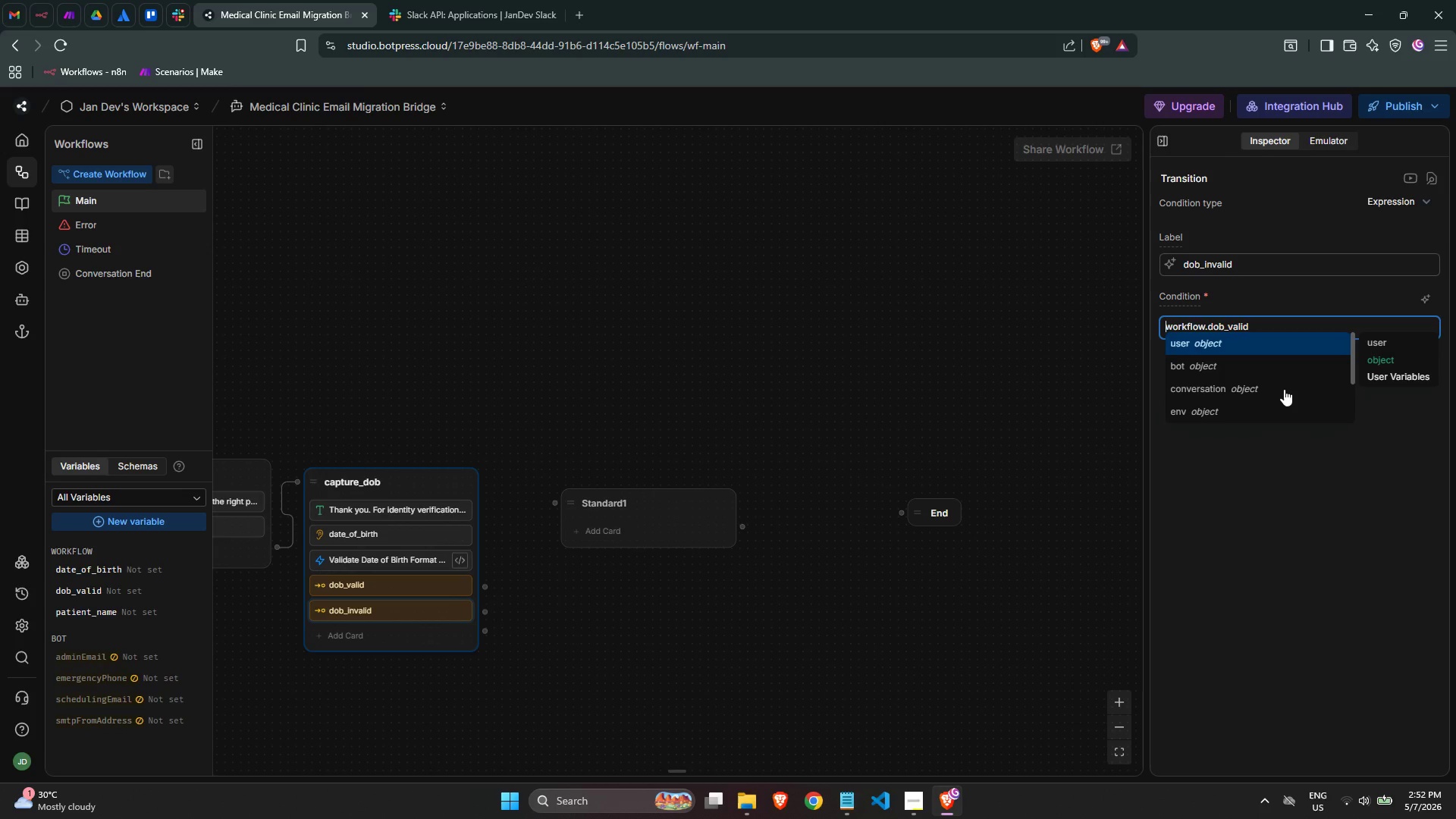 
key(Shift+ShiftLeft)
 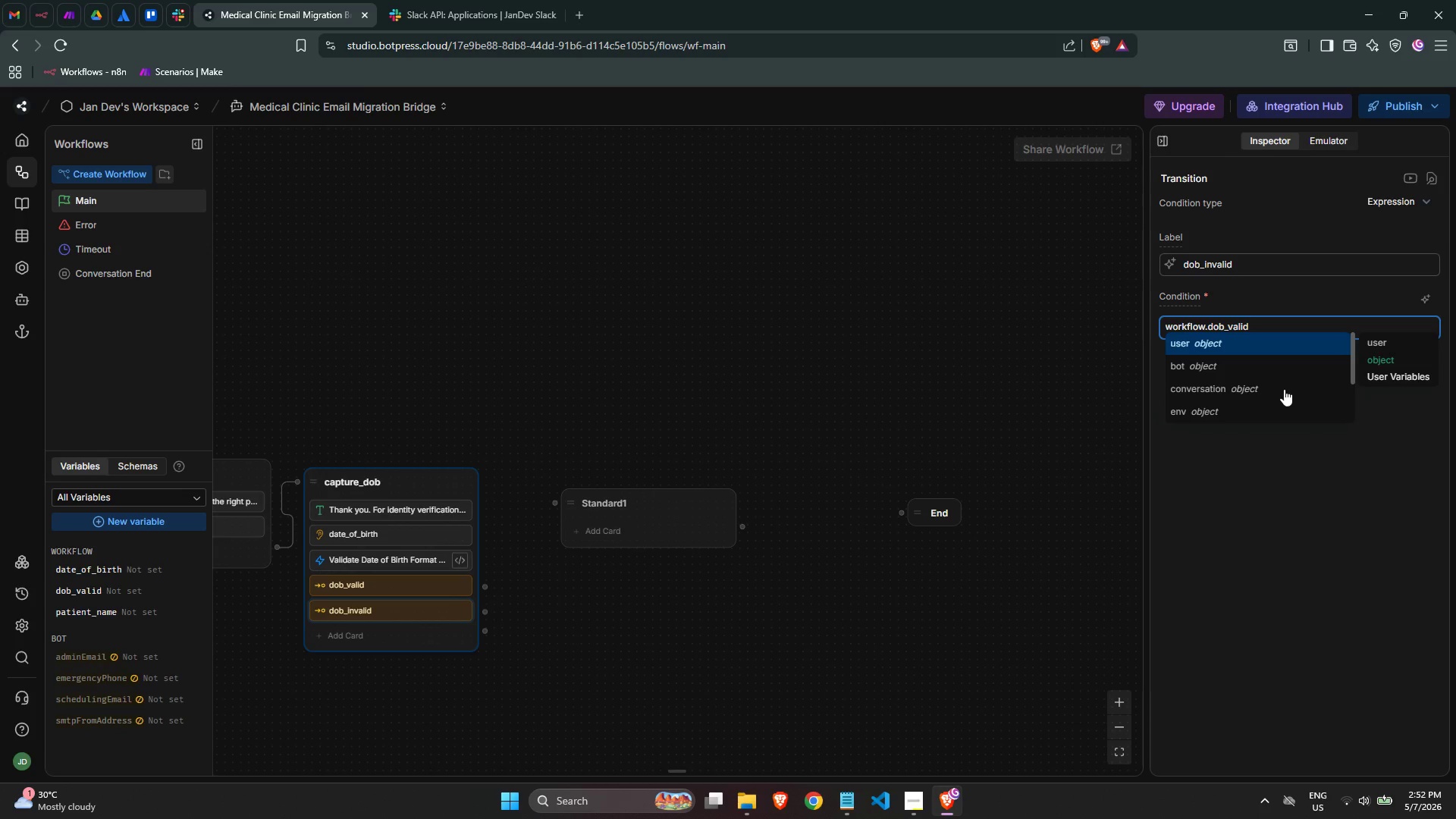 
key(Shift+1)
 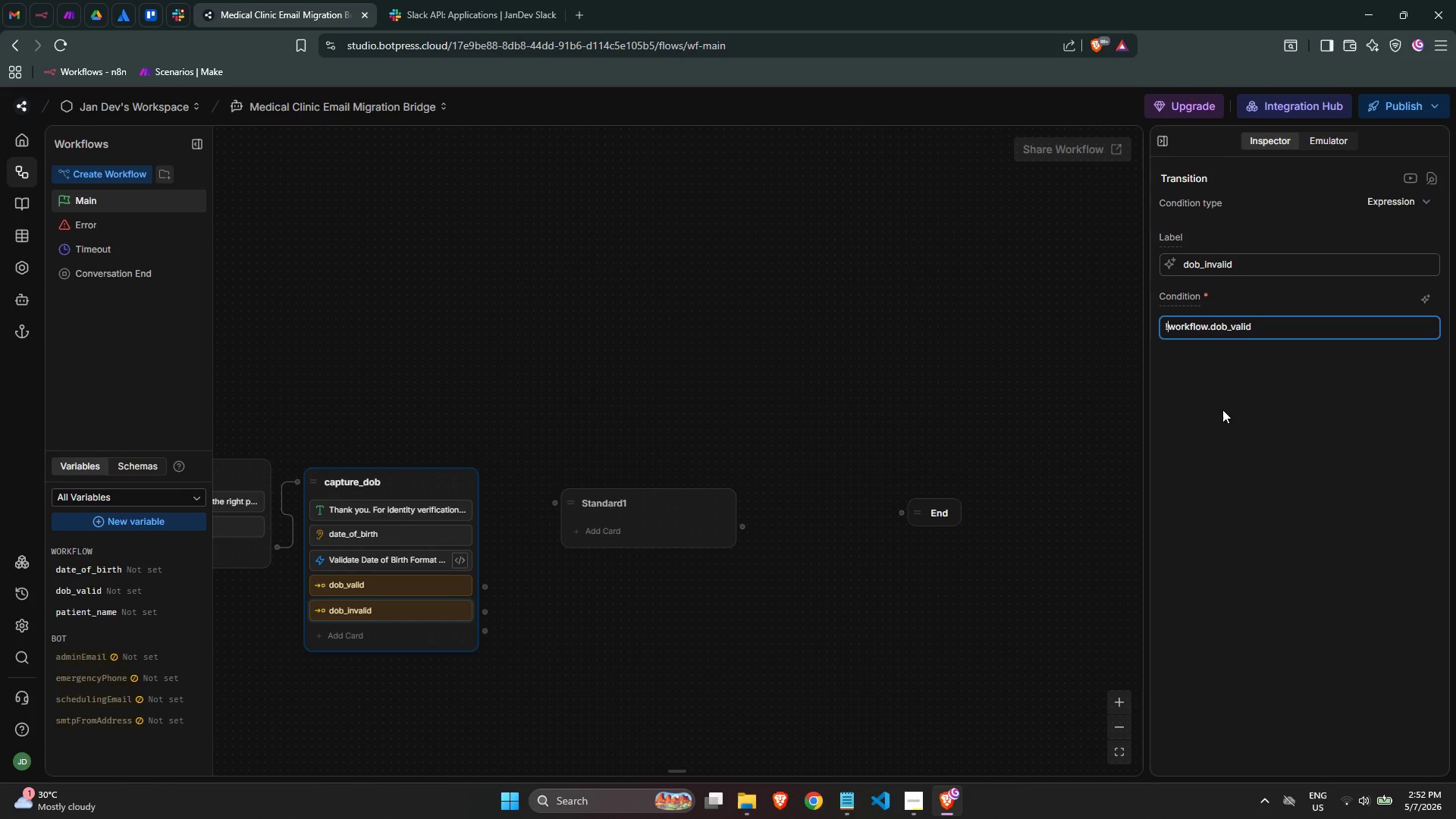 
left_click([1196, 410])
 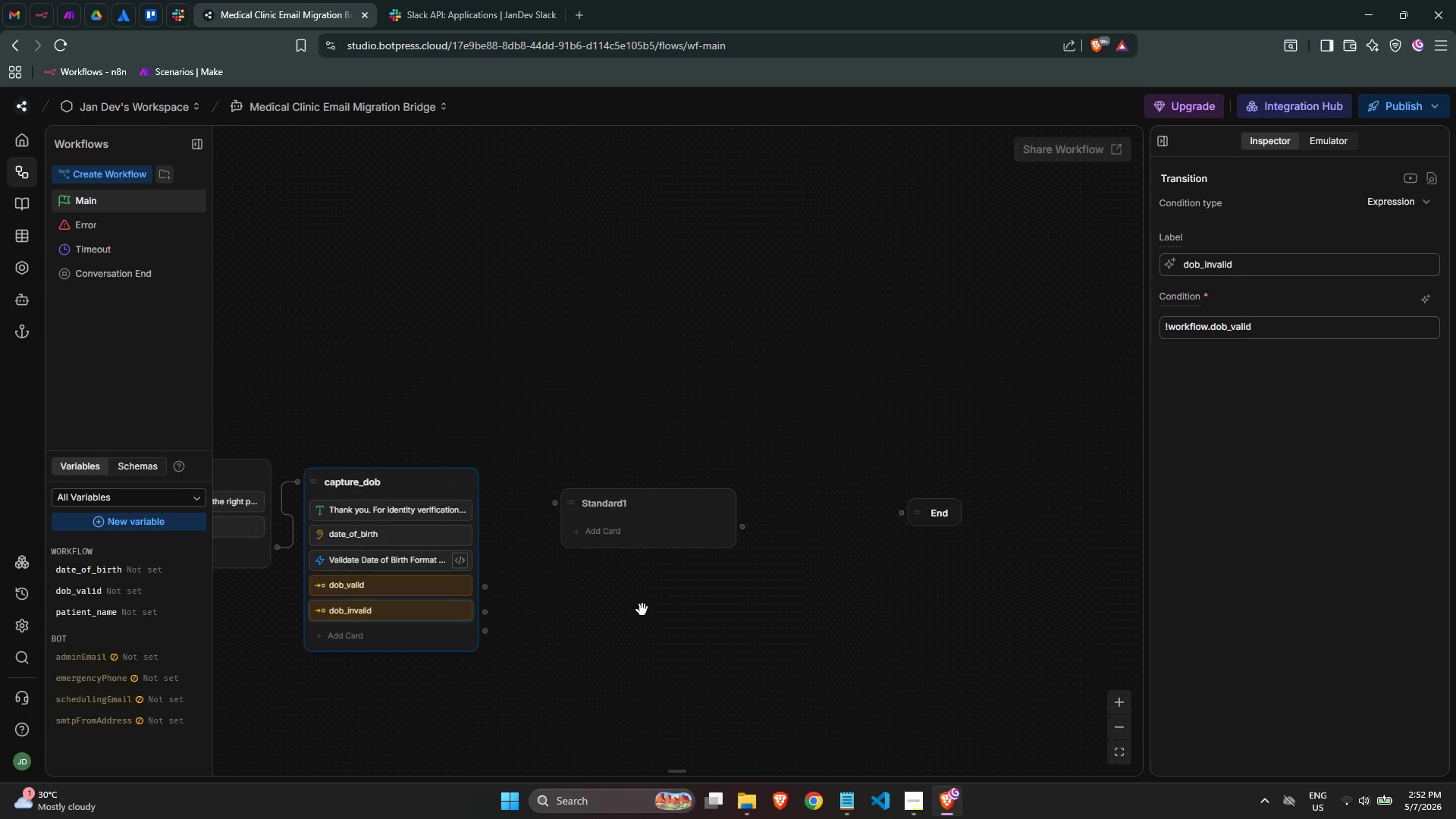 
wait(5.06)
 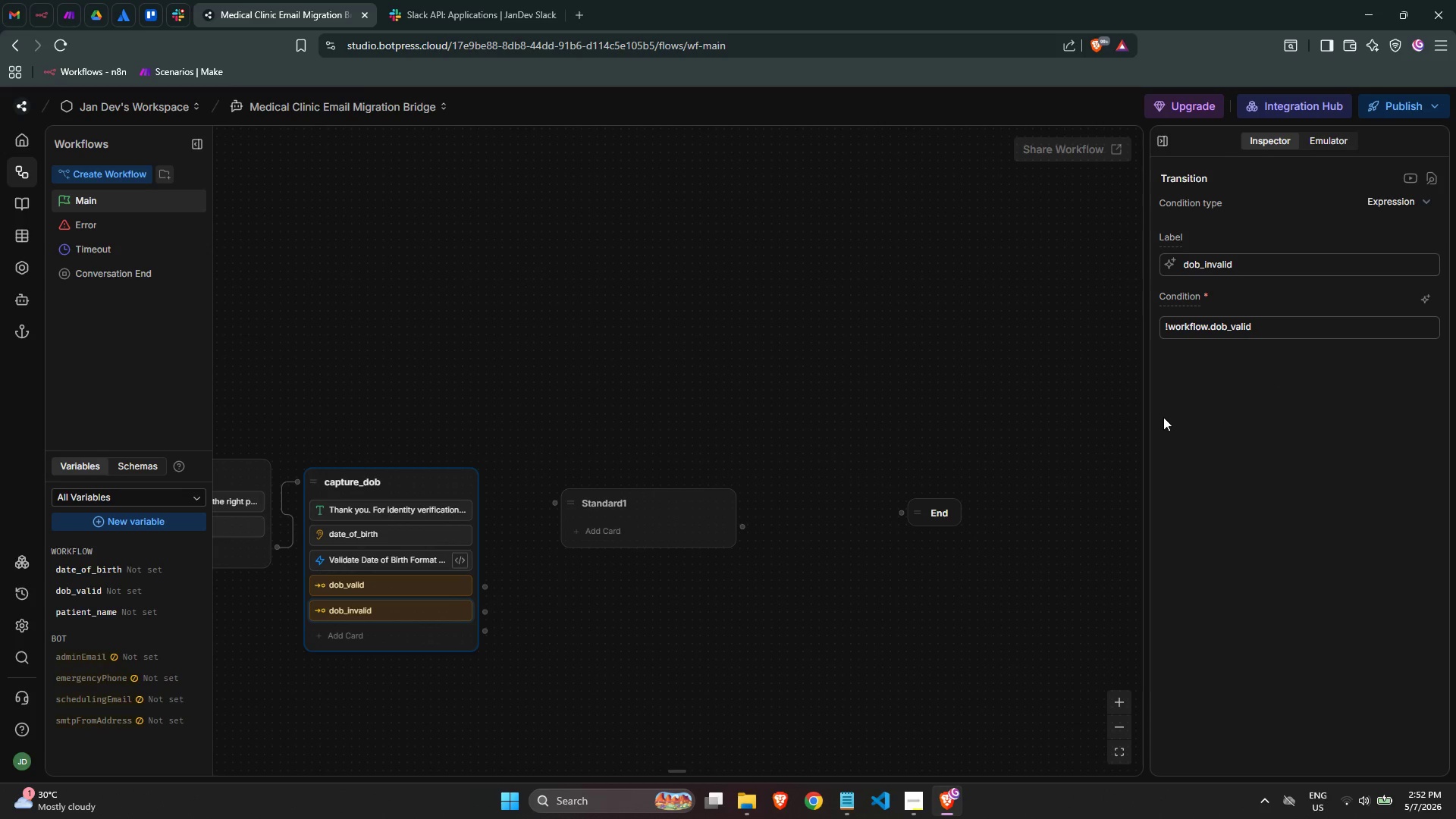 
double_click([621, 506])
 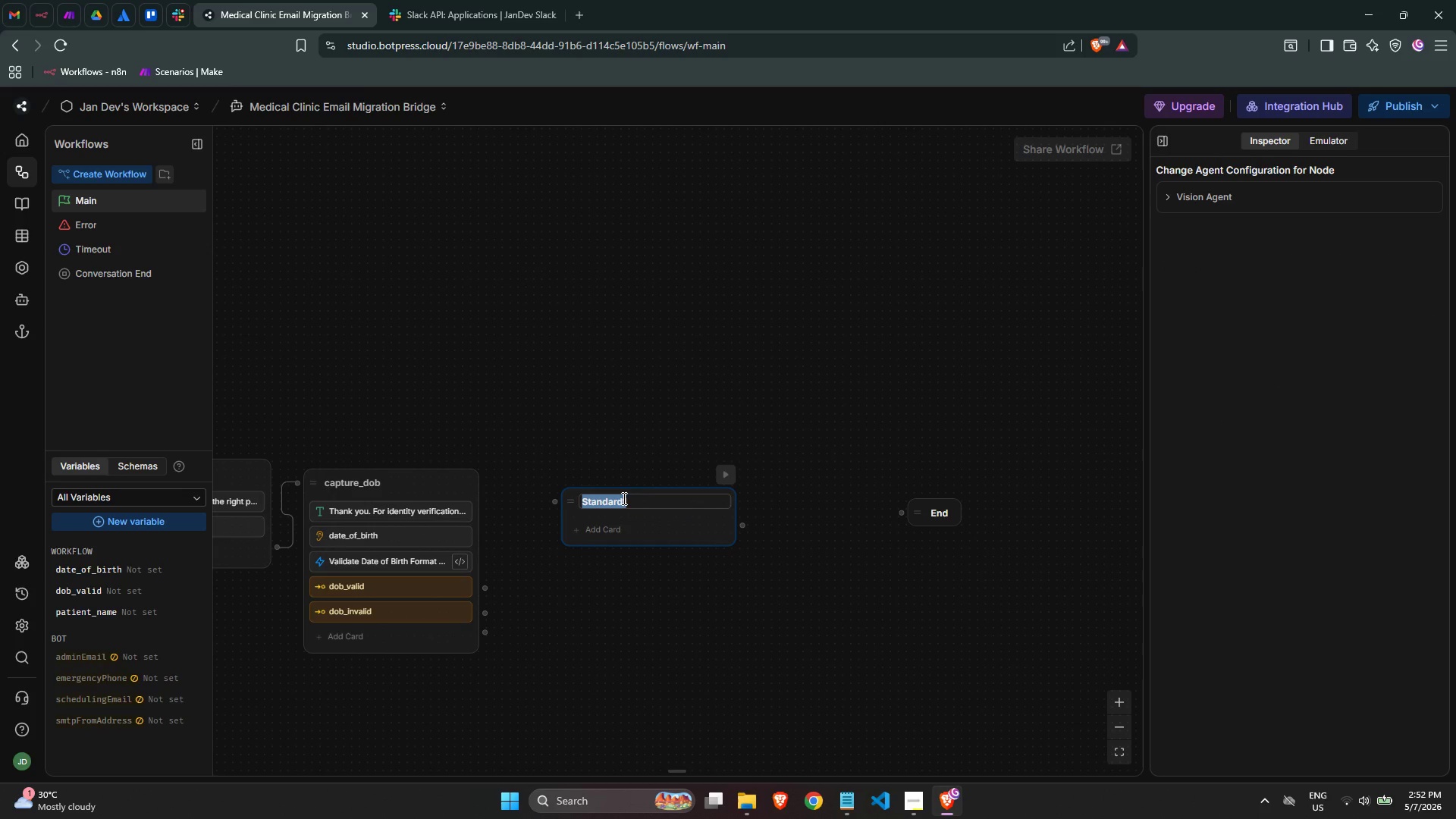 
type(dob)
 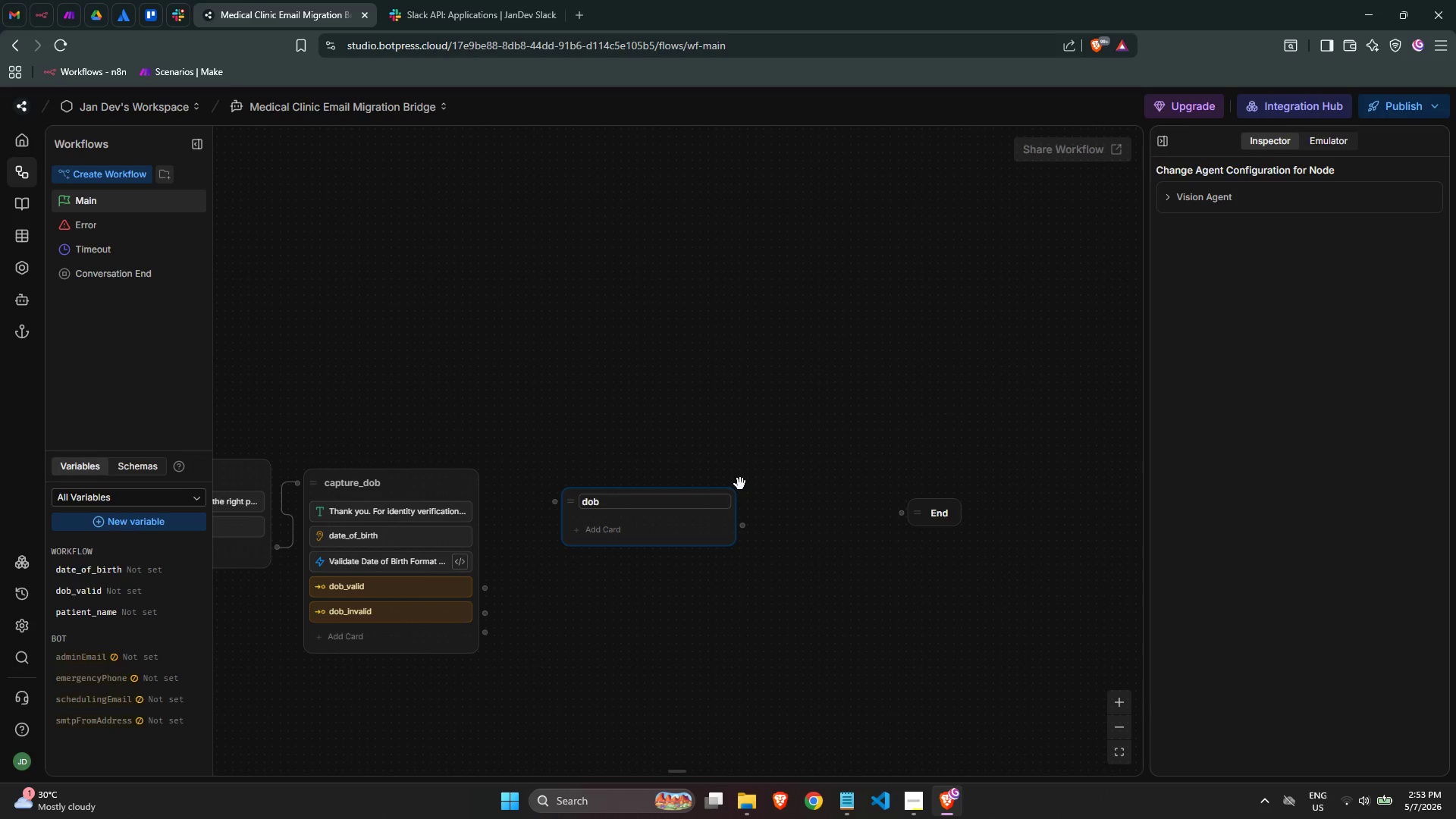 
wait(20.44)
 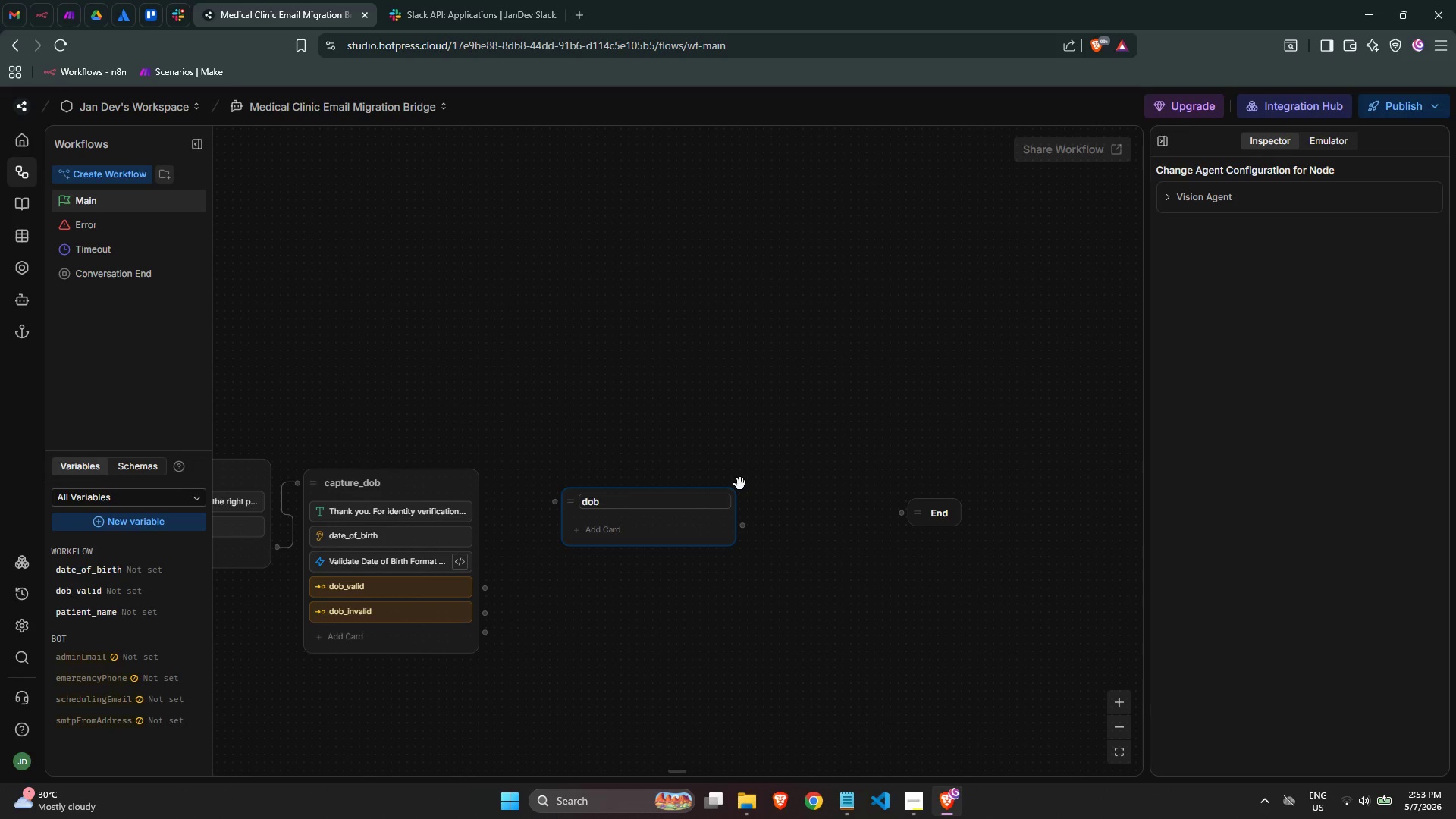 
type(_error)
 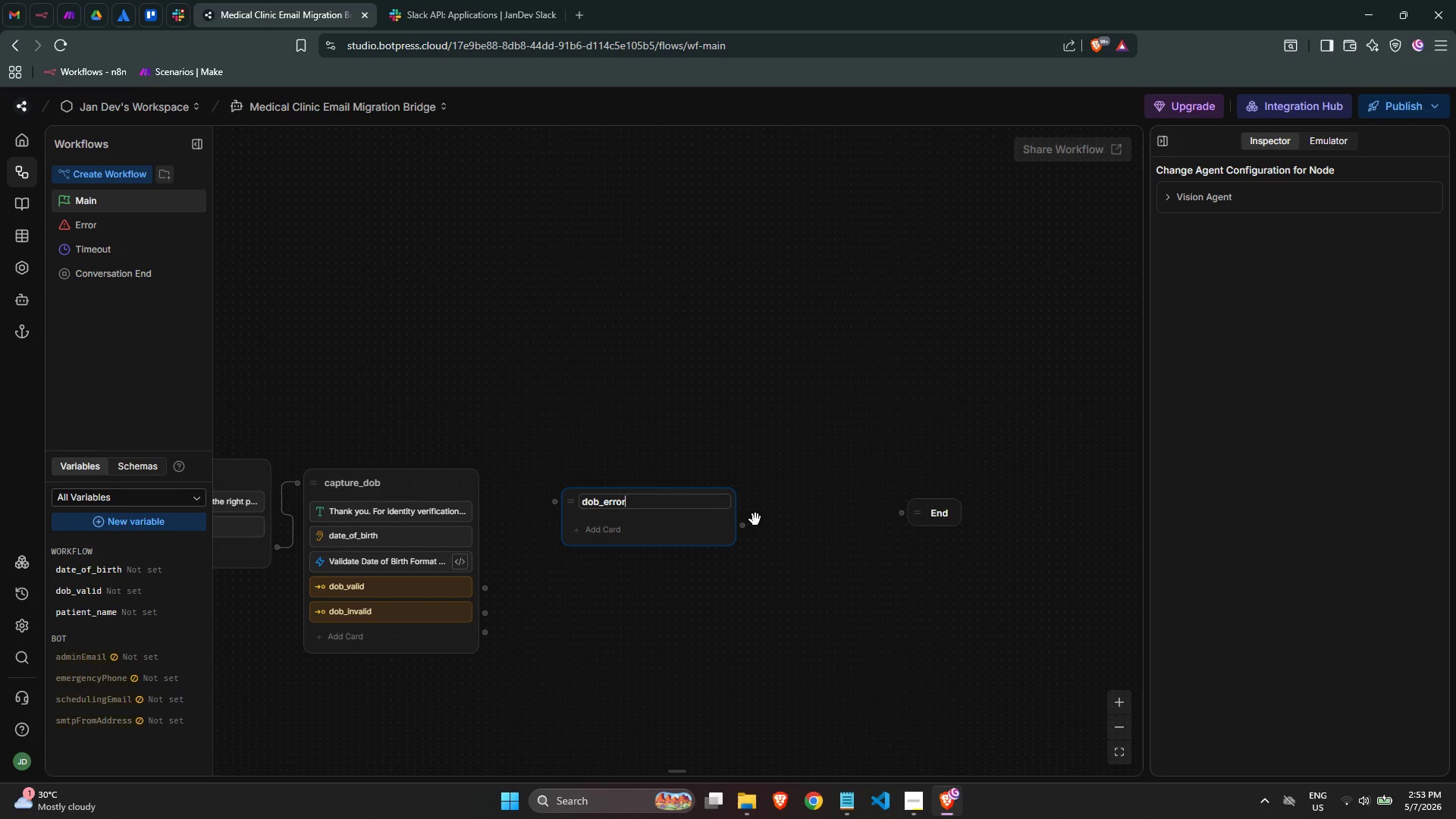 
left_click([647, 531])
 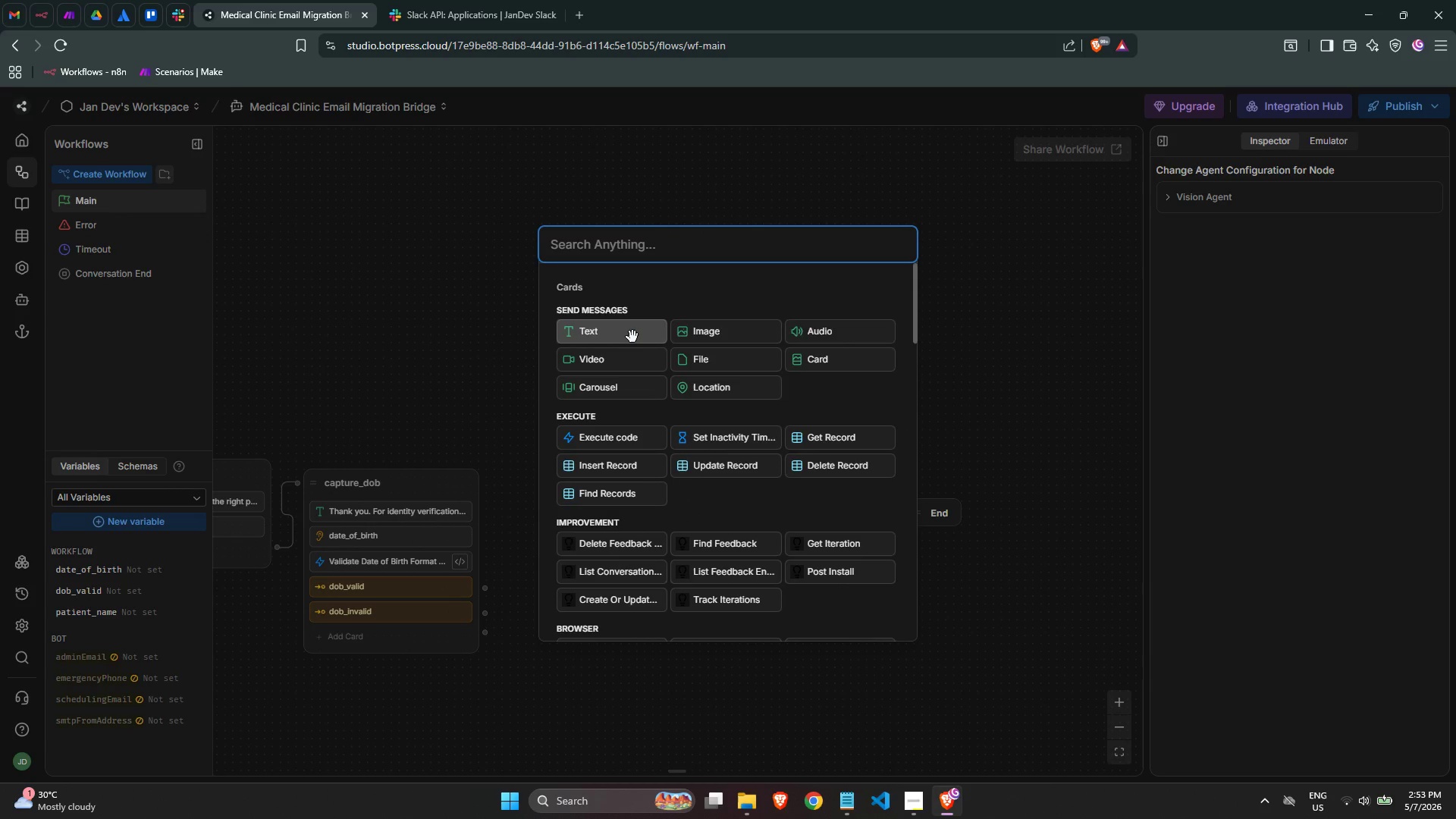 
left_click([632, 337])
 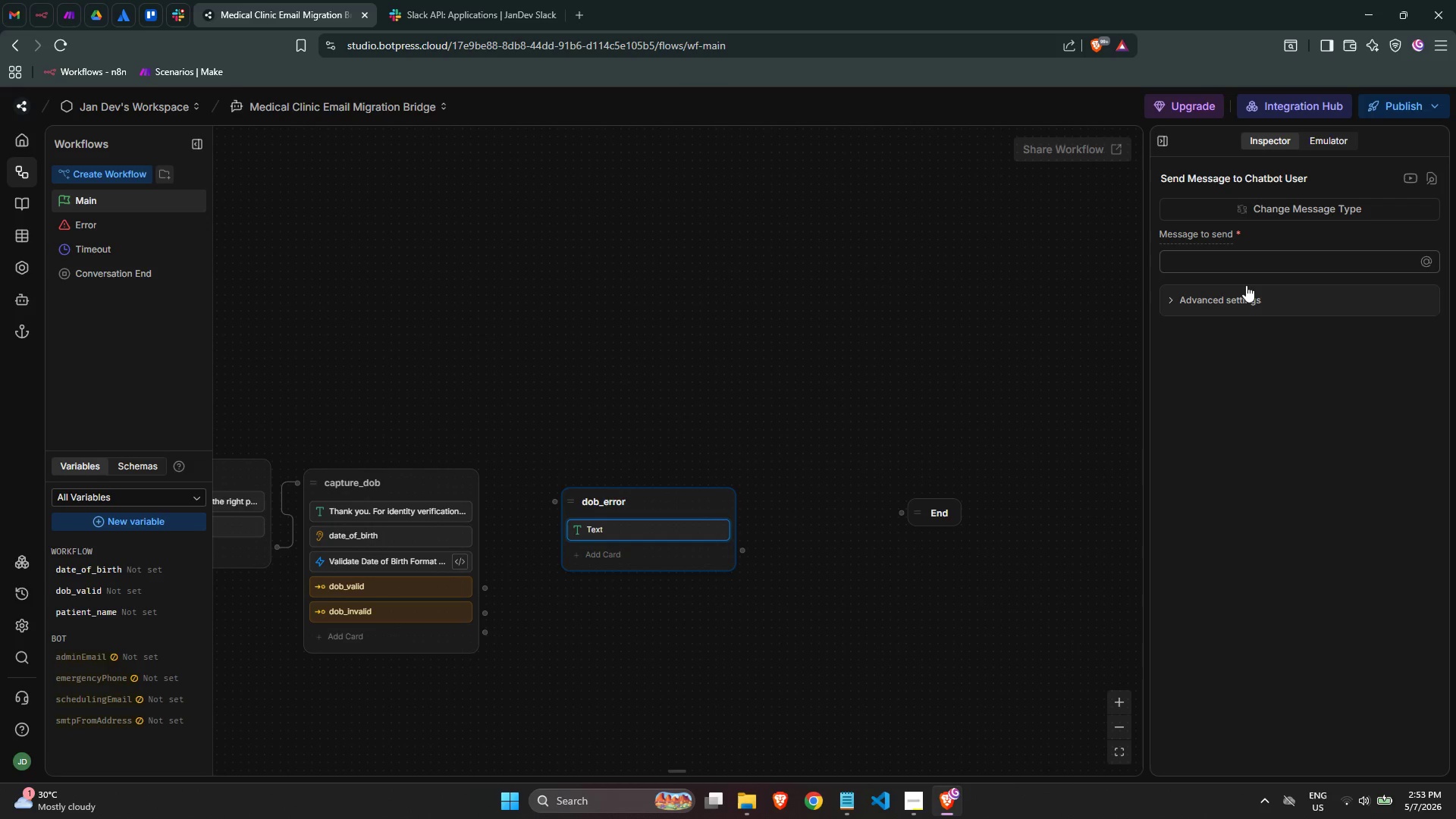 
left_click([1235, 267])
 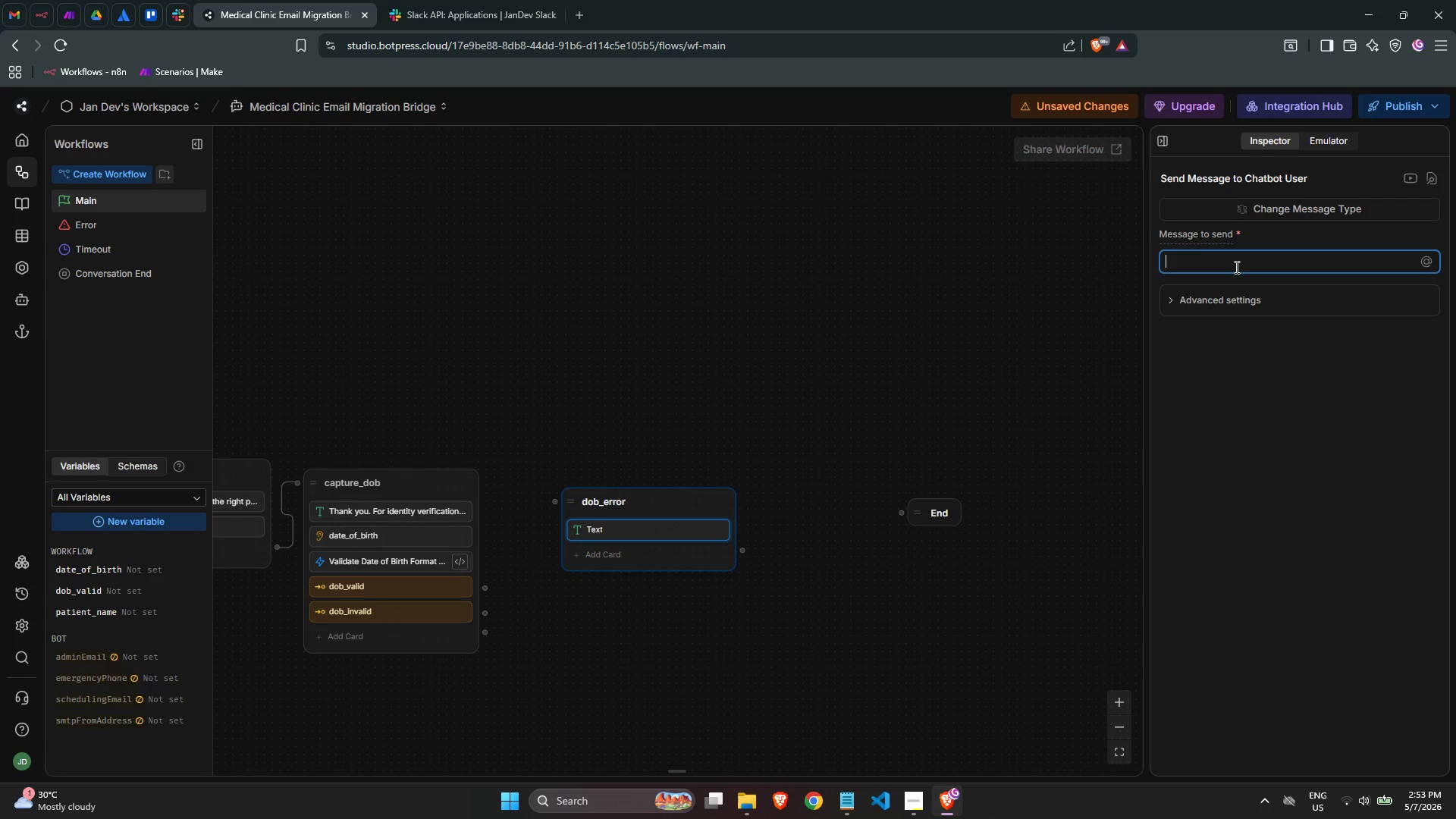 
type(We were')
key(Backspace)
type(nt')
key(Backspace)
key(Backspace)
type('t able to read tah)
key(Backspace)
key(Backspace)
type(hat date format. To keep your record accurae)
key(Backspace)
type(te, please use:)
 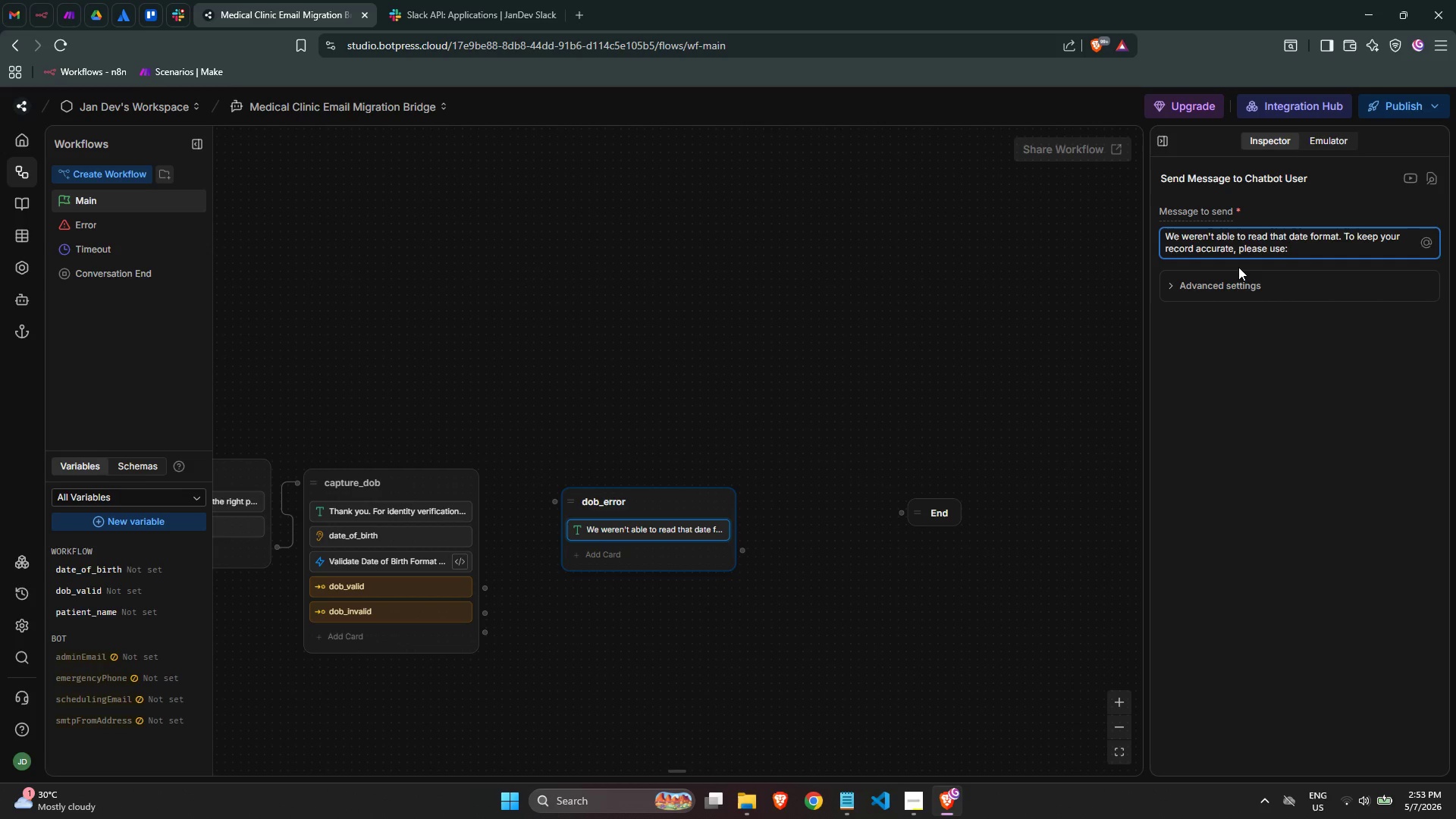 
key(Enter)
 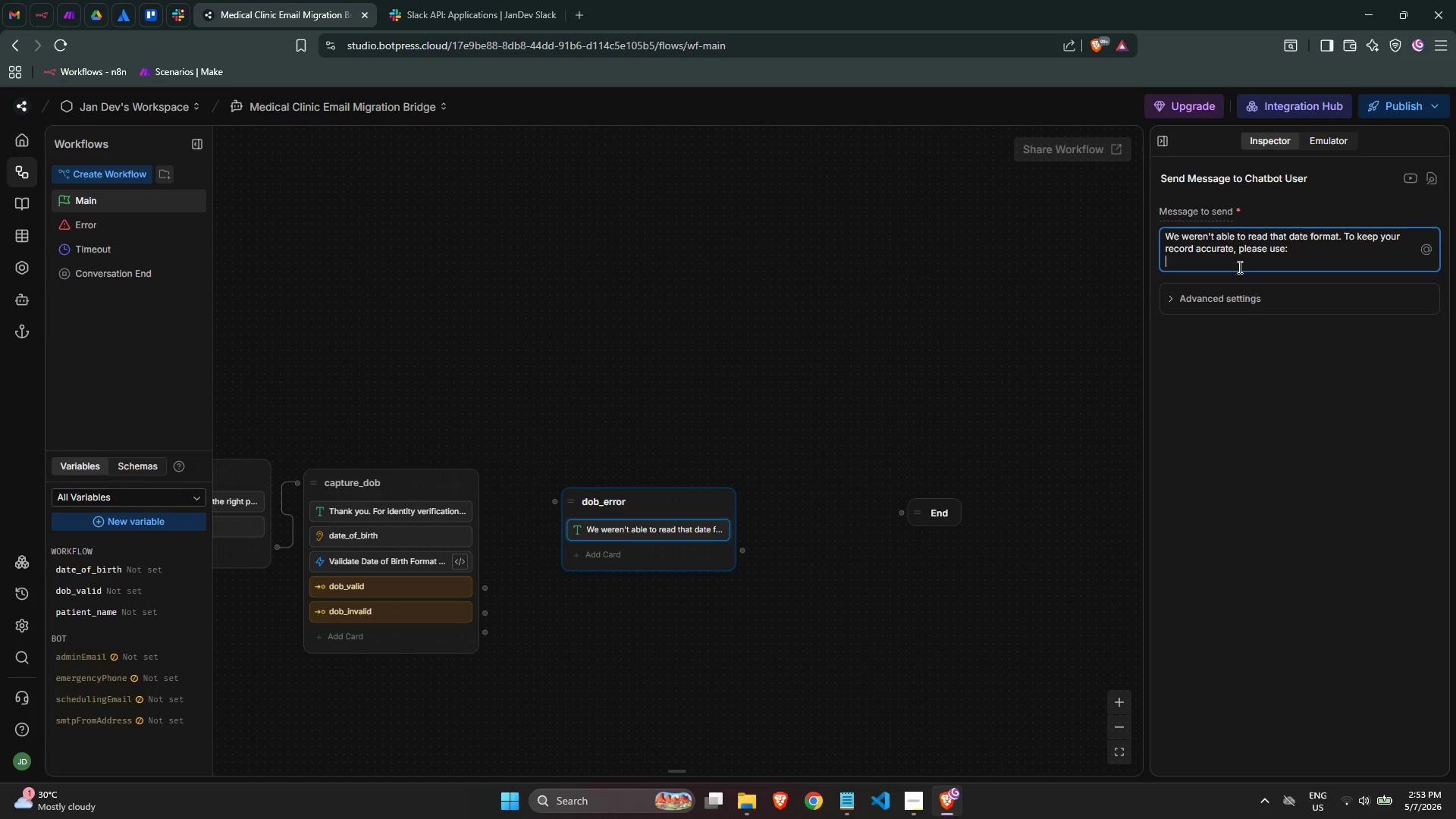 
key(Enter)
 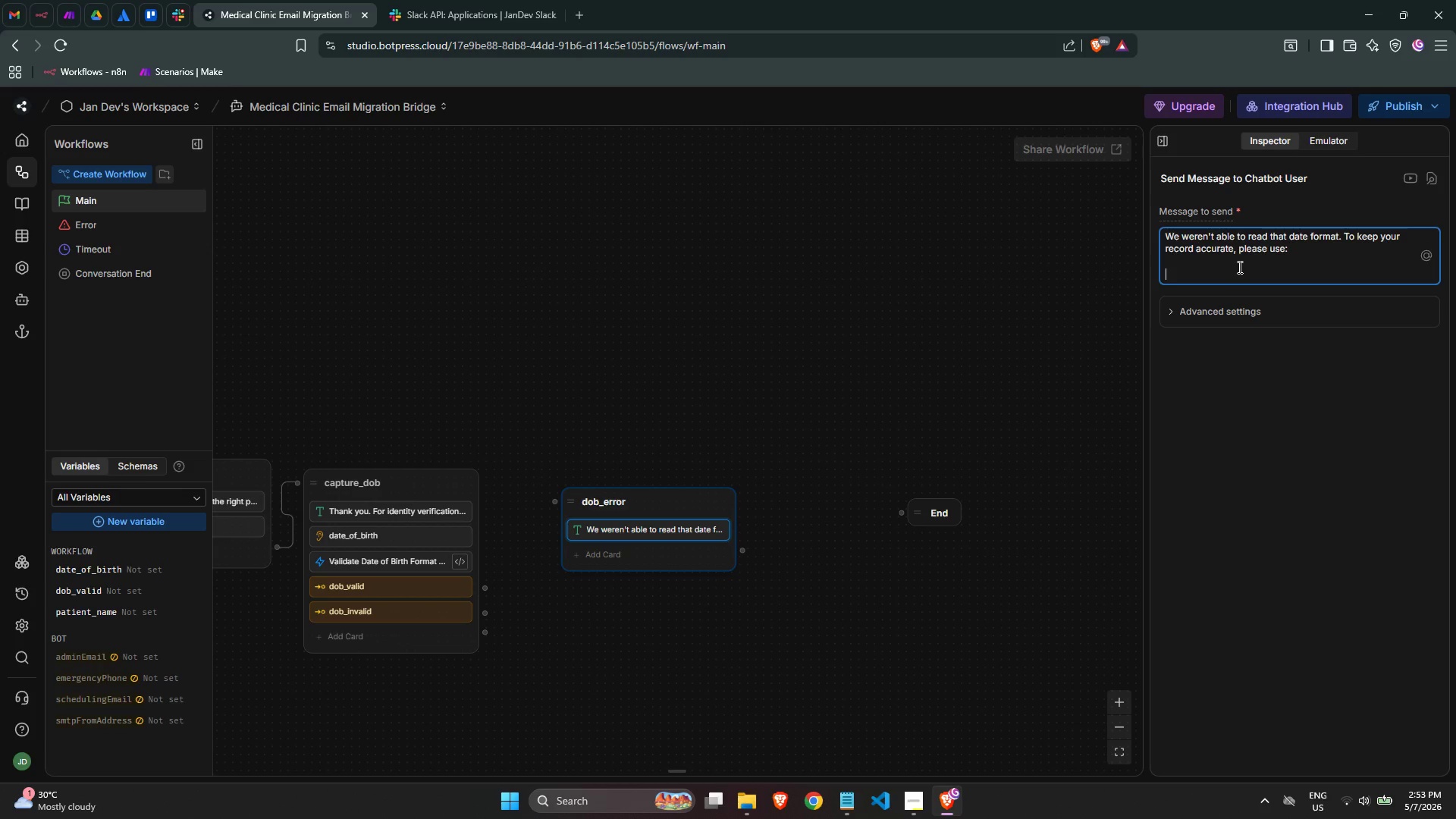 
type(MM/DD/YYY)
 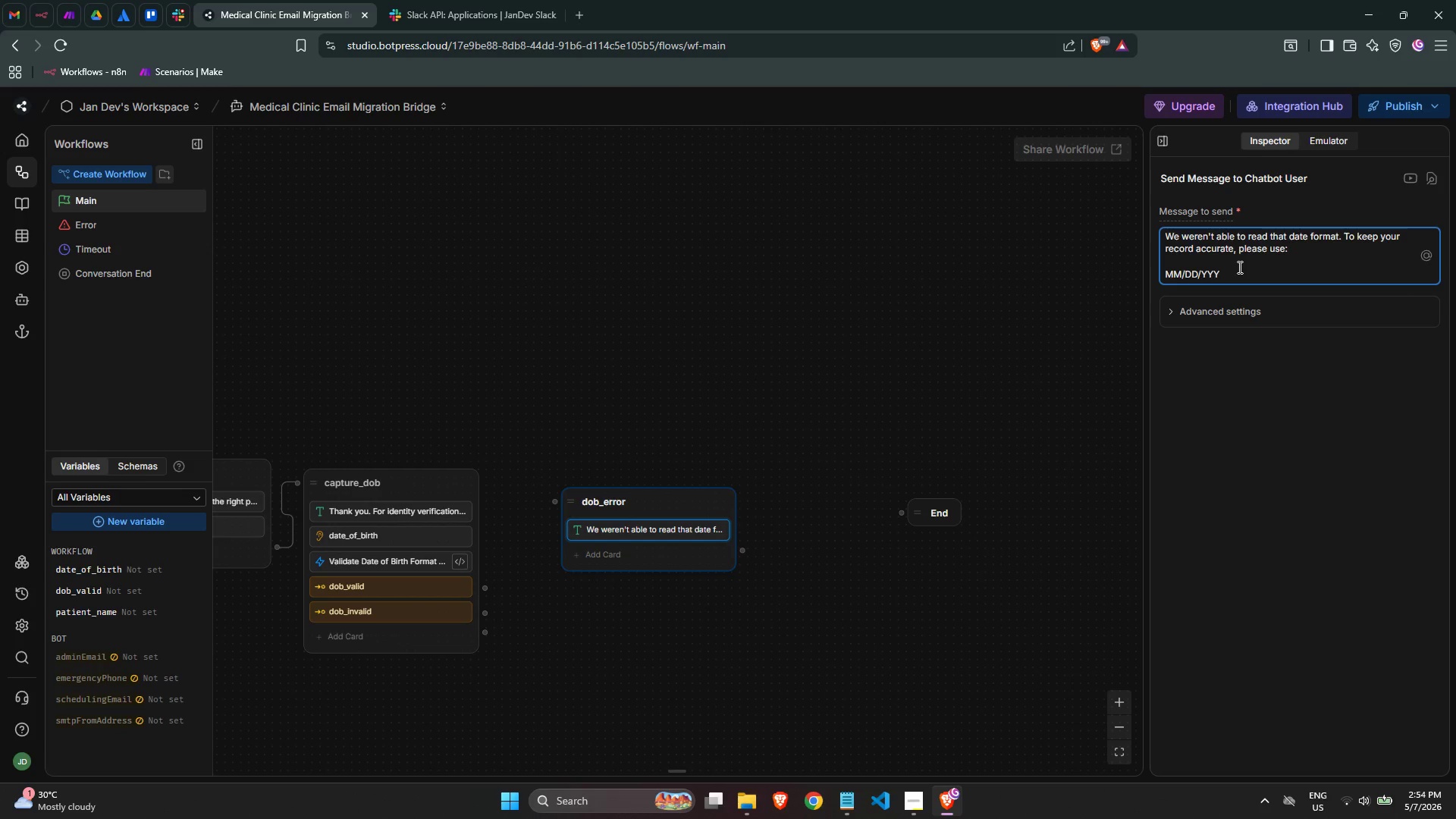 
wait(5.34)
 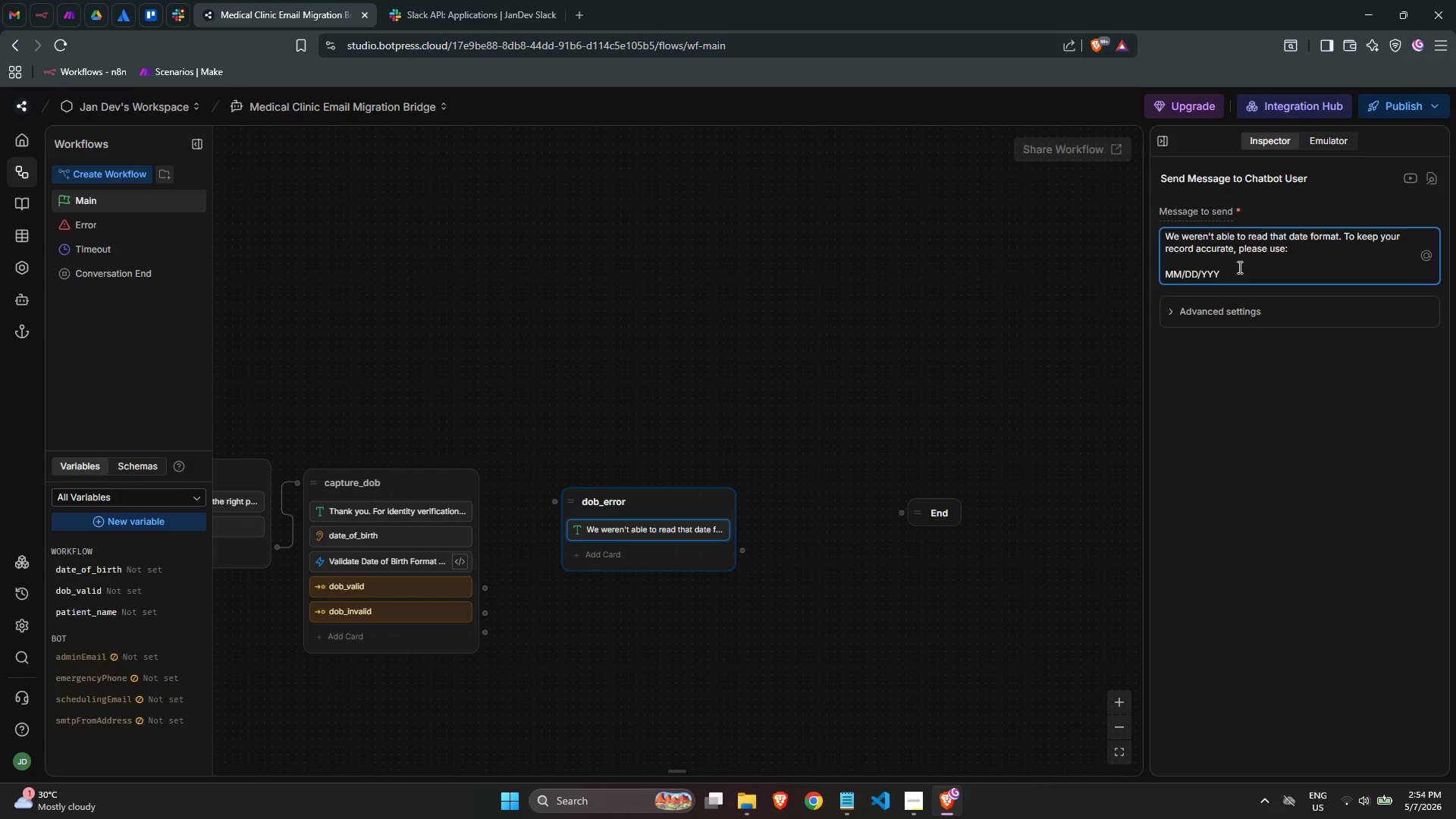 
type(Y - for example)
 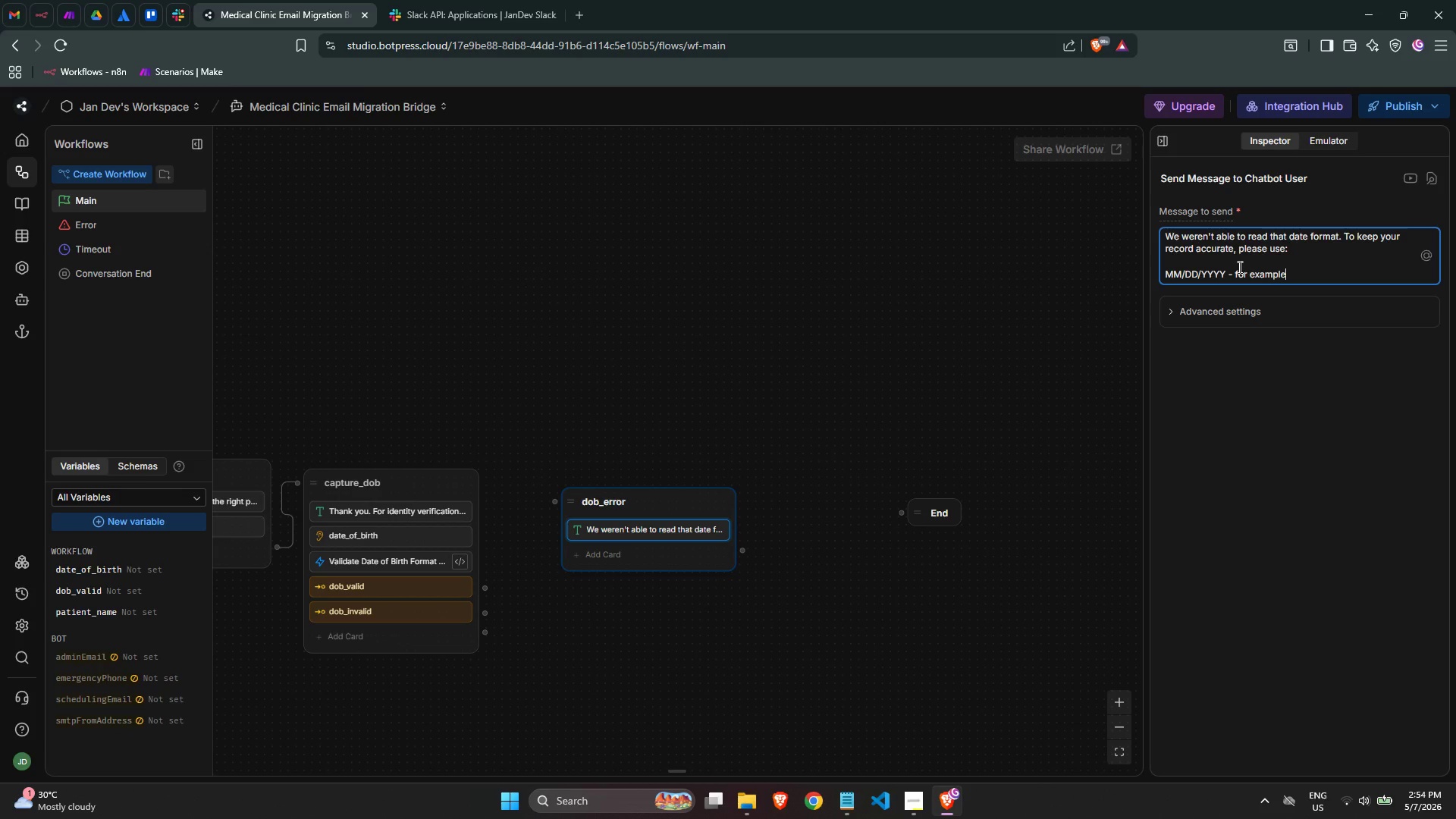 
type(: 04/12/1985)
 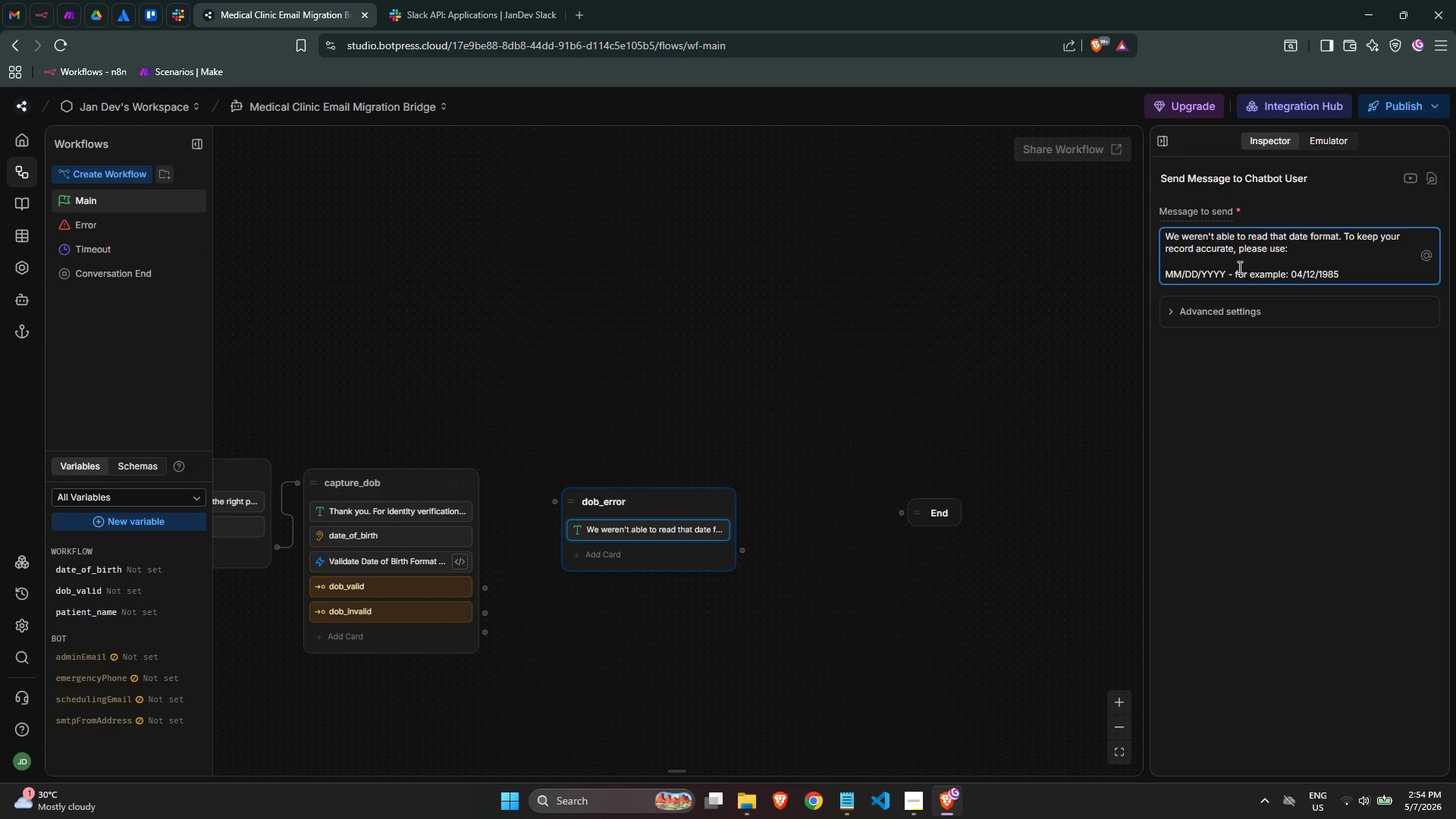 
key(Enter)
 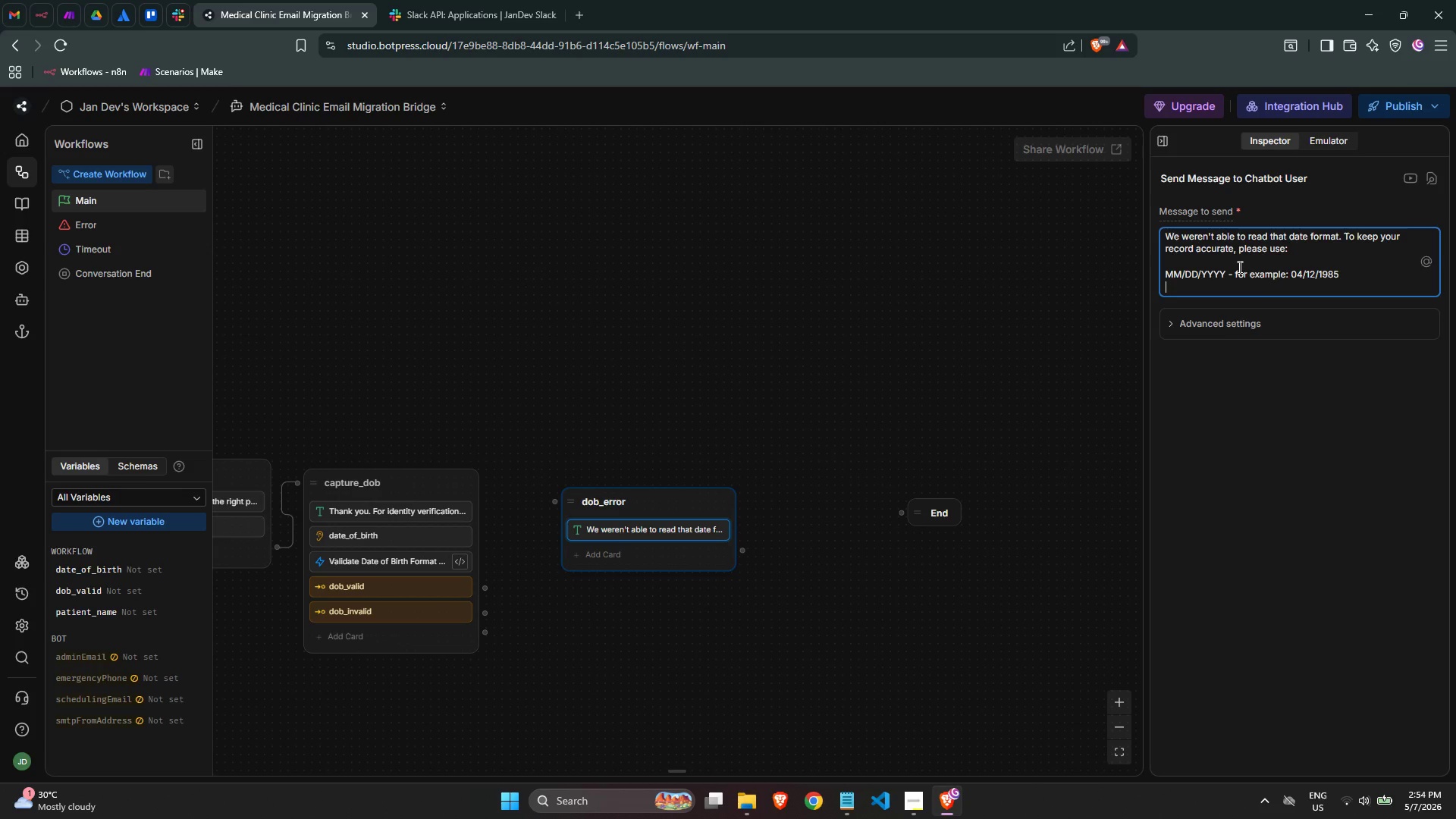 
key(Enter)
 